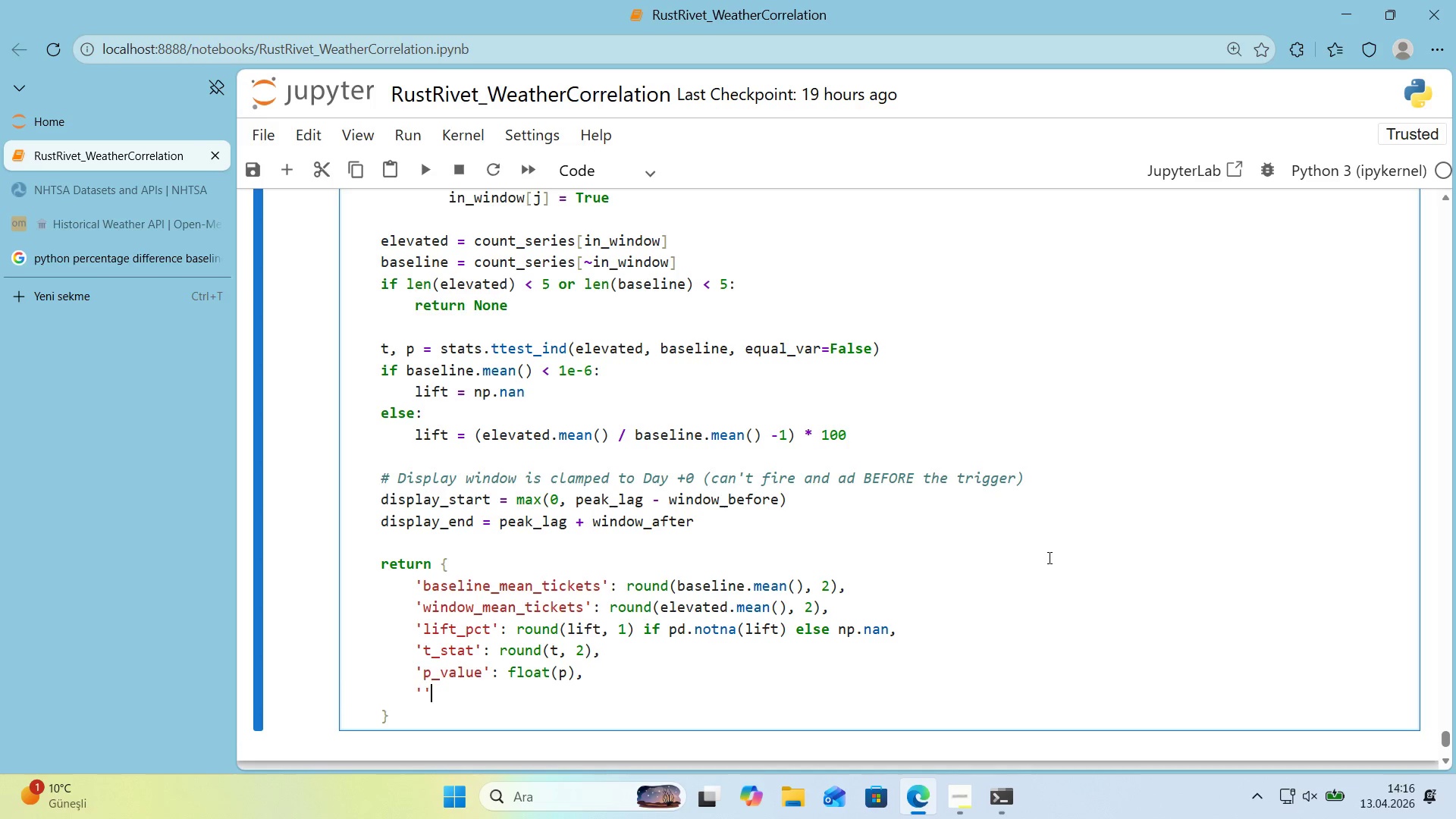 
key(ArrowLeft)
 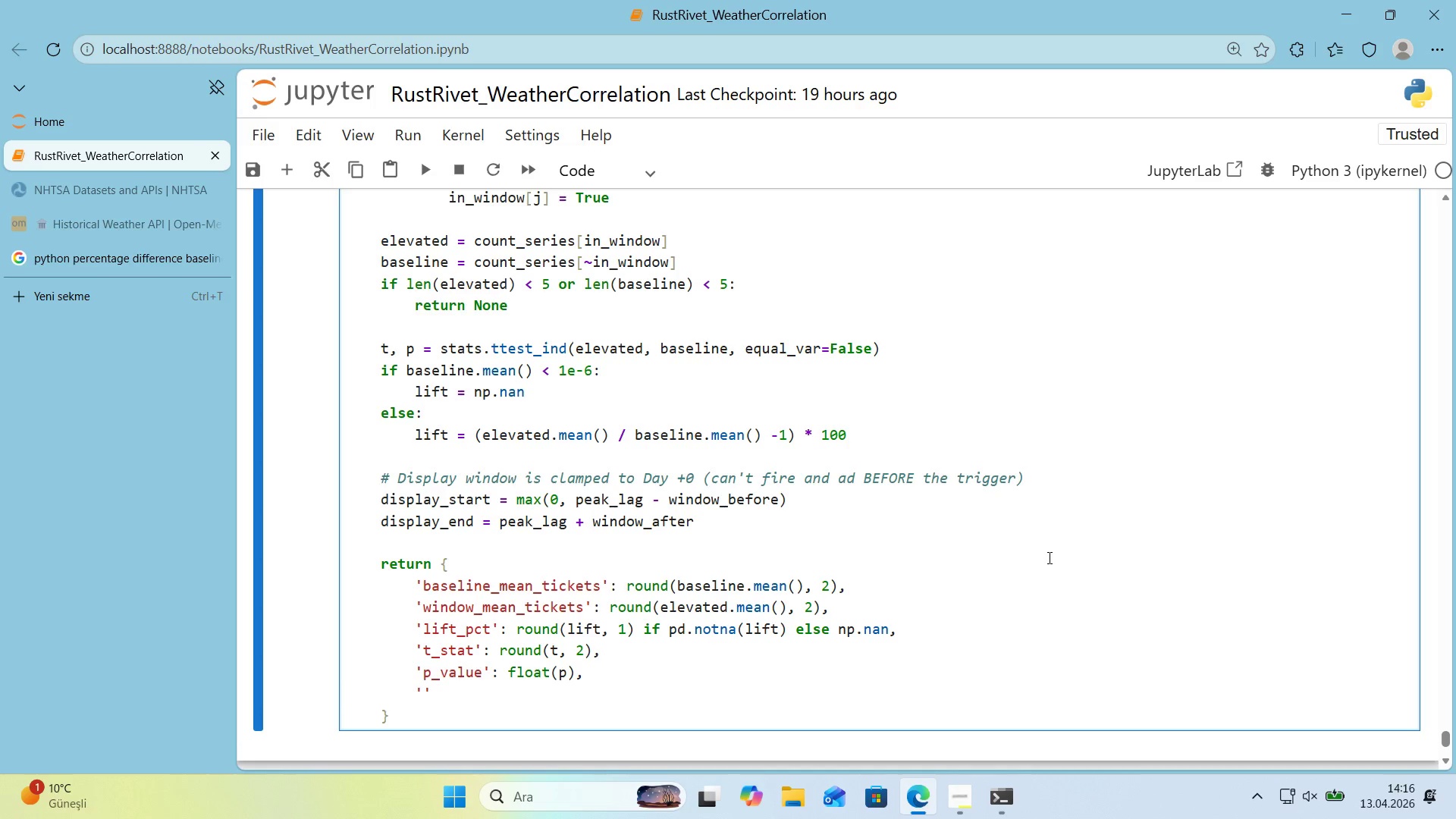 
type(w'ndow_label)
 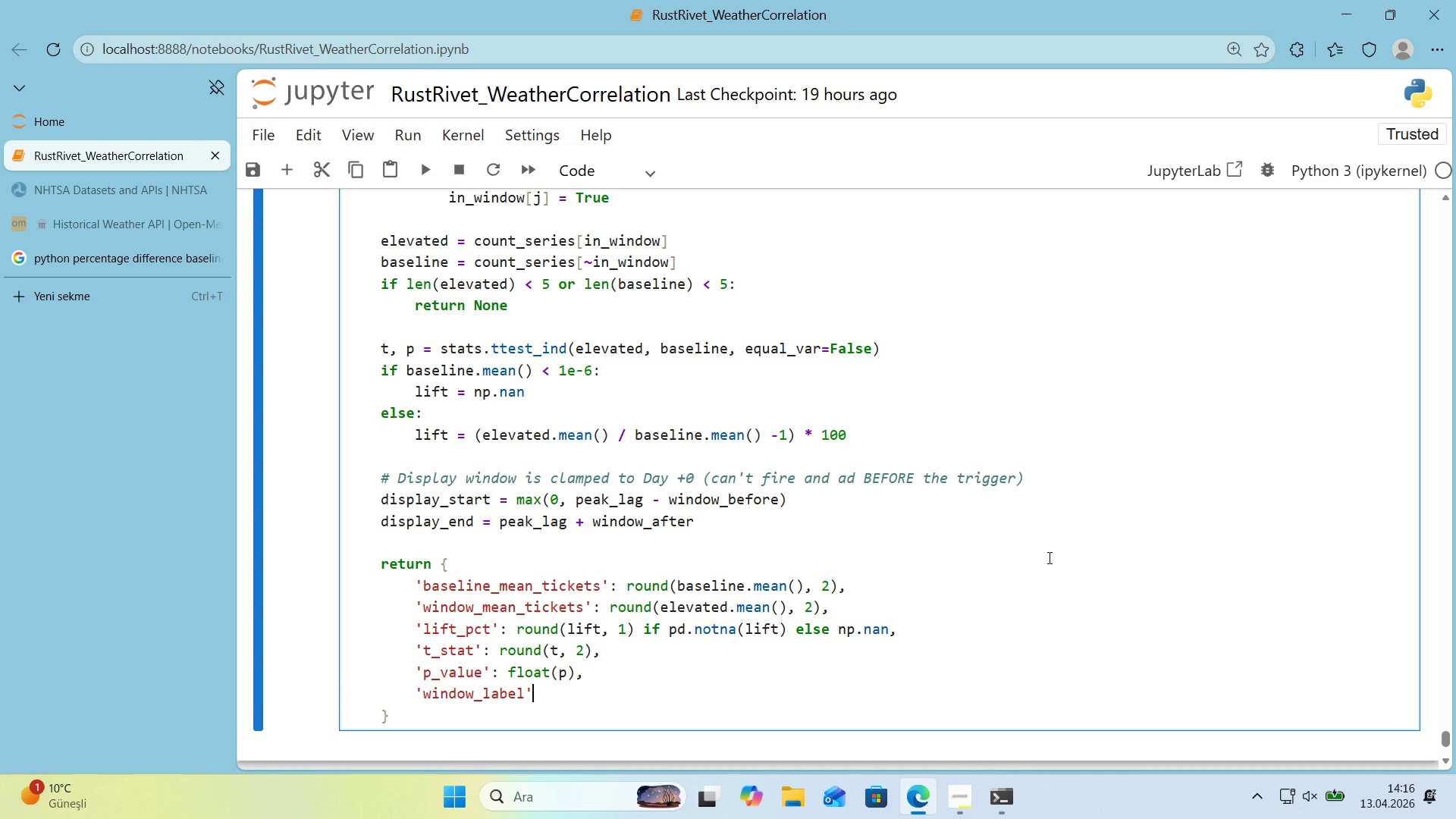 
 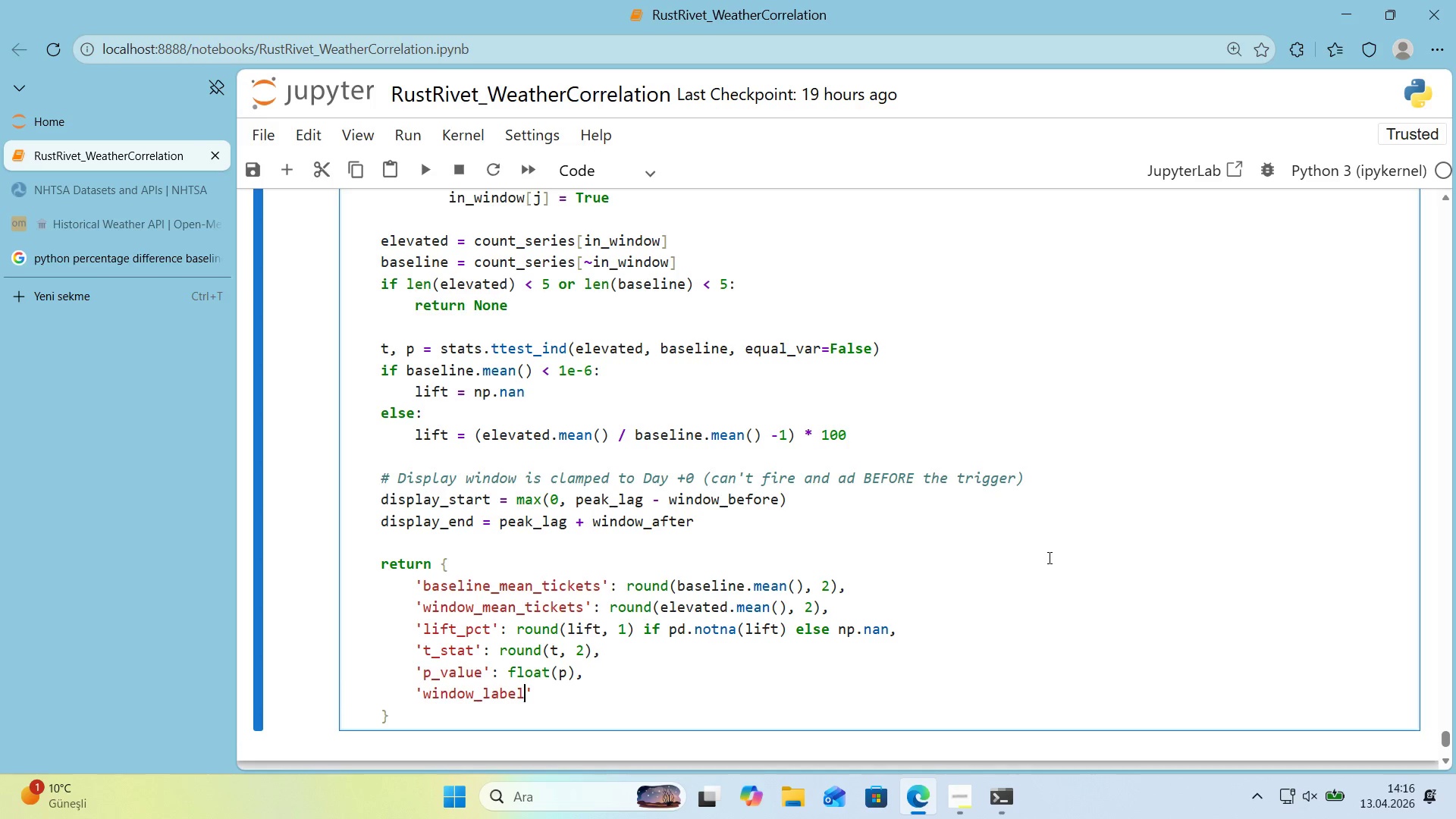 
key(ArrowRight)
 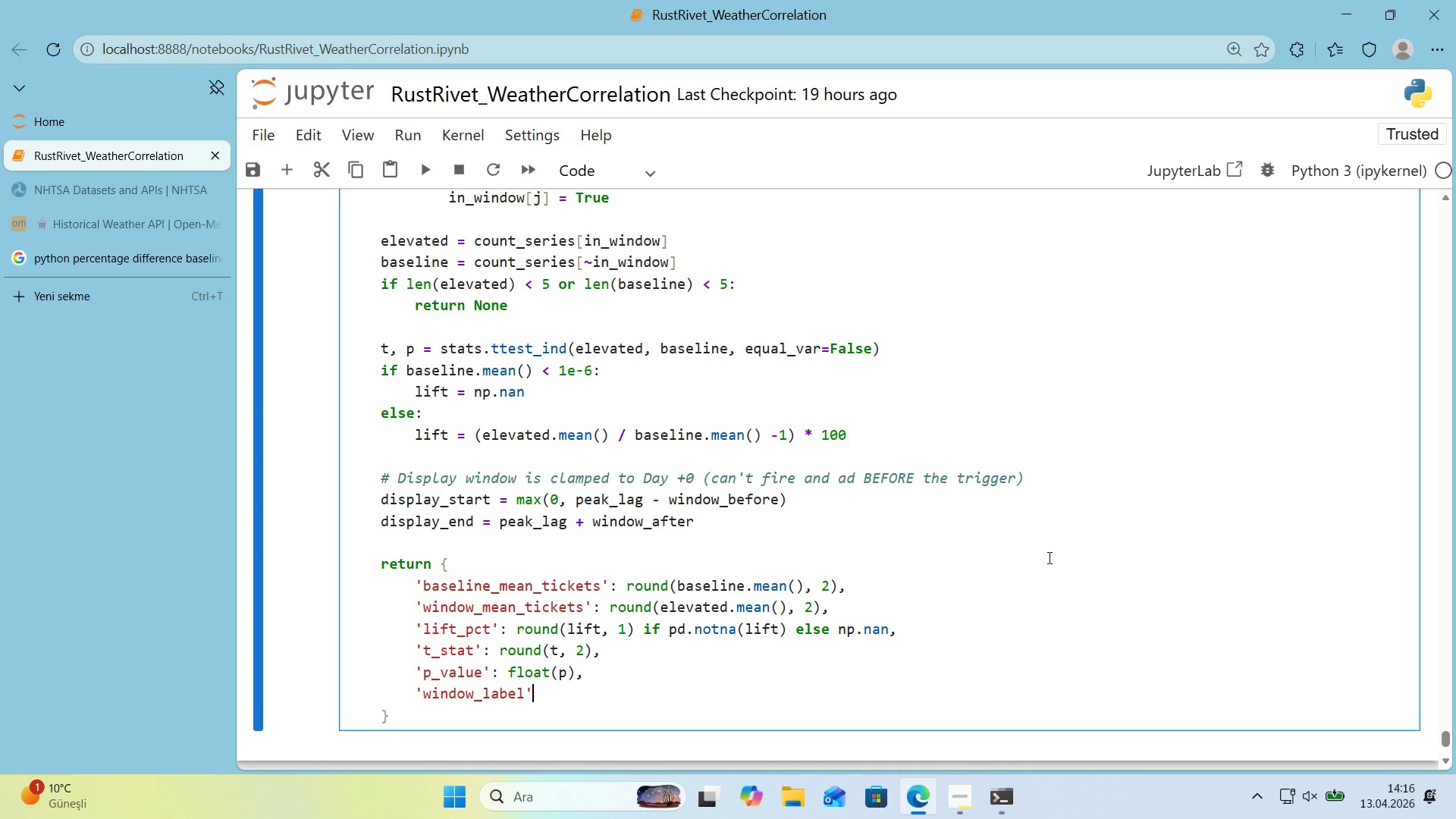 
type(> f@@)
 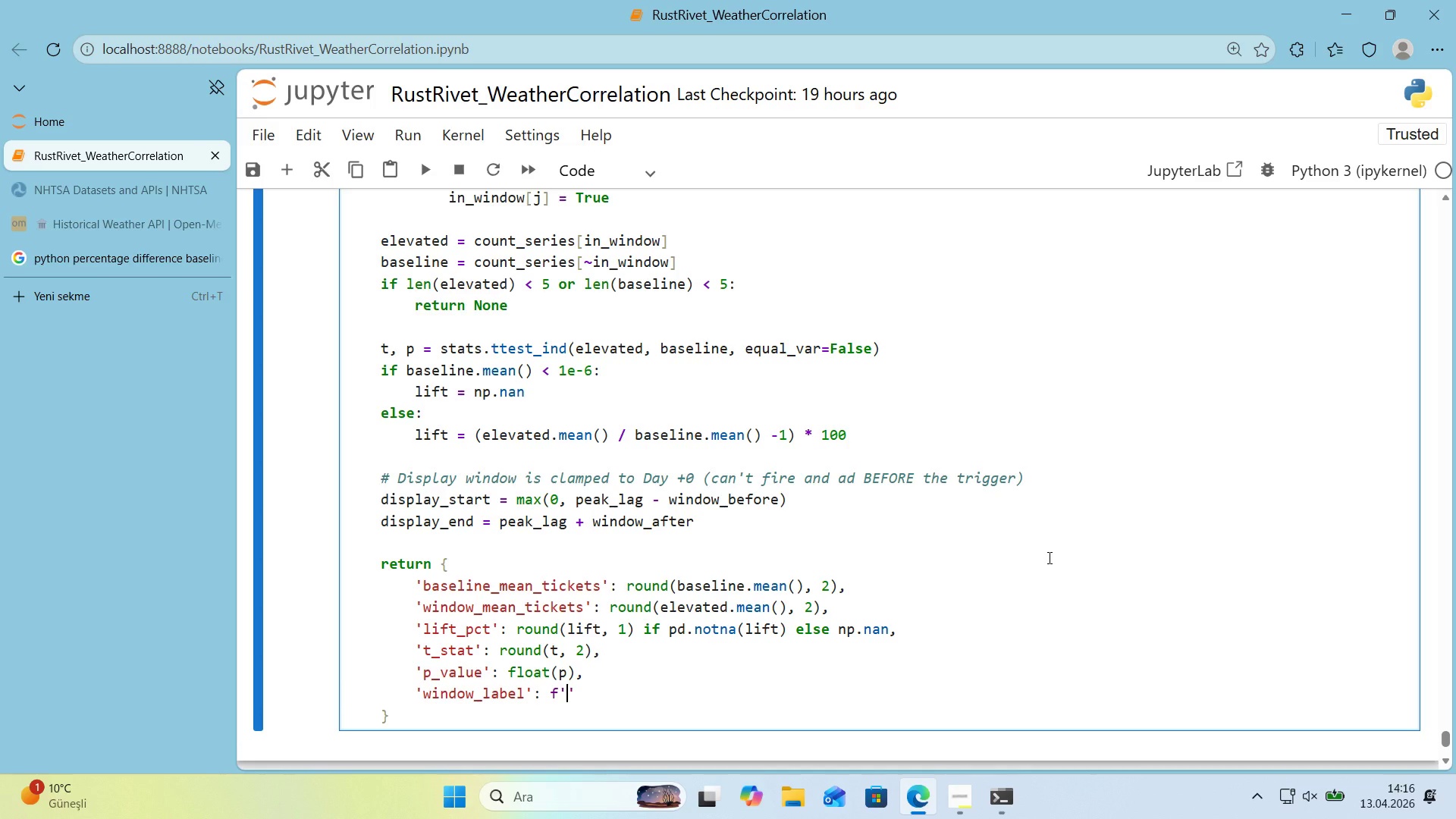 
 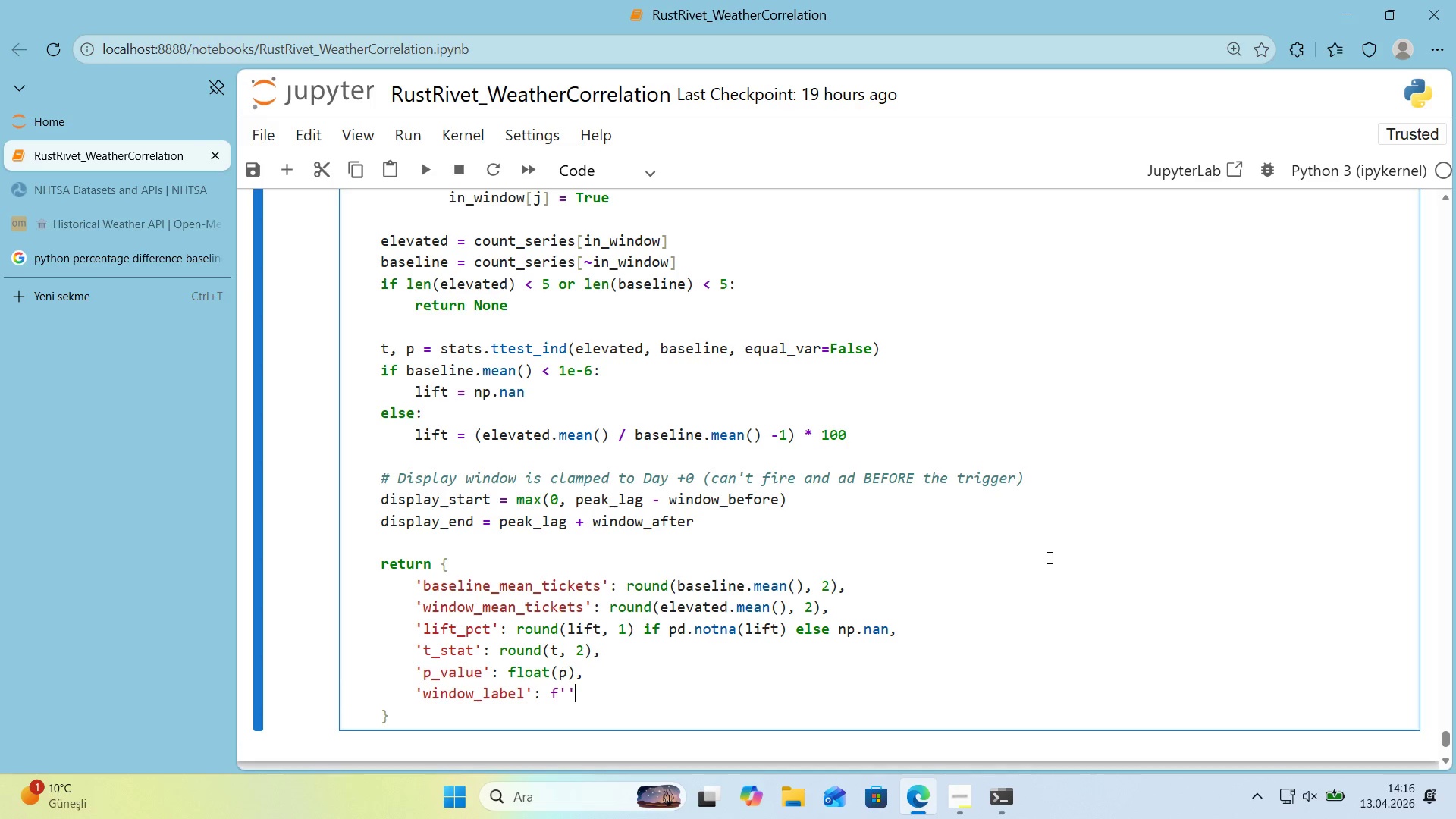 
key(ArrowLeft)
 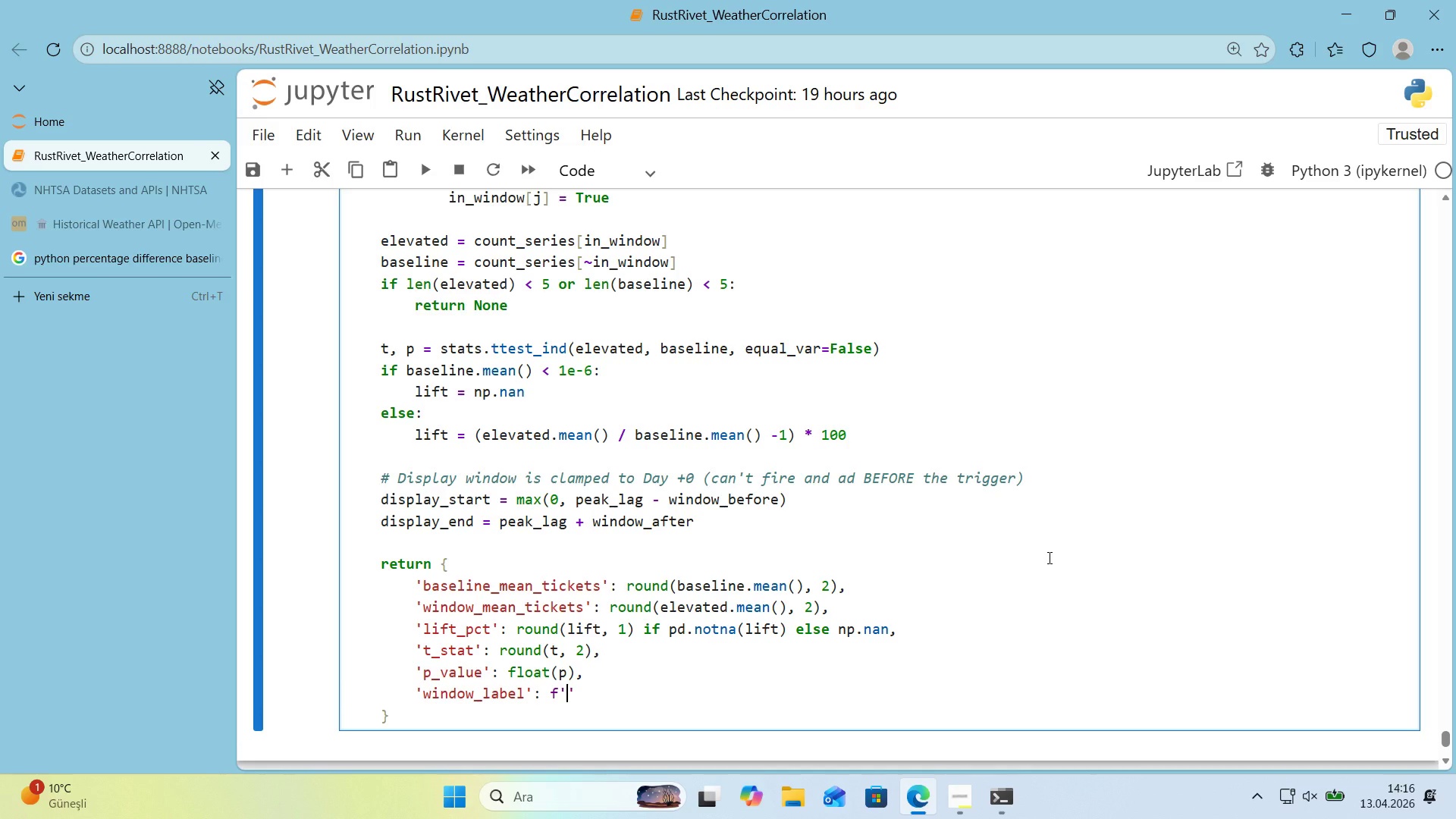 
type(Day +)
 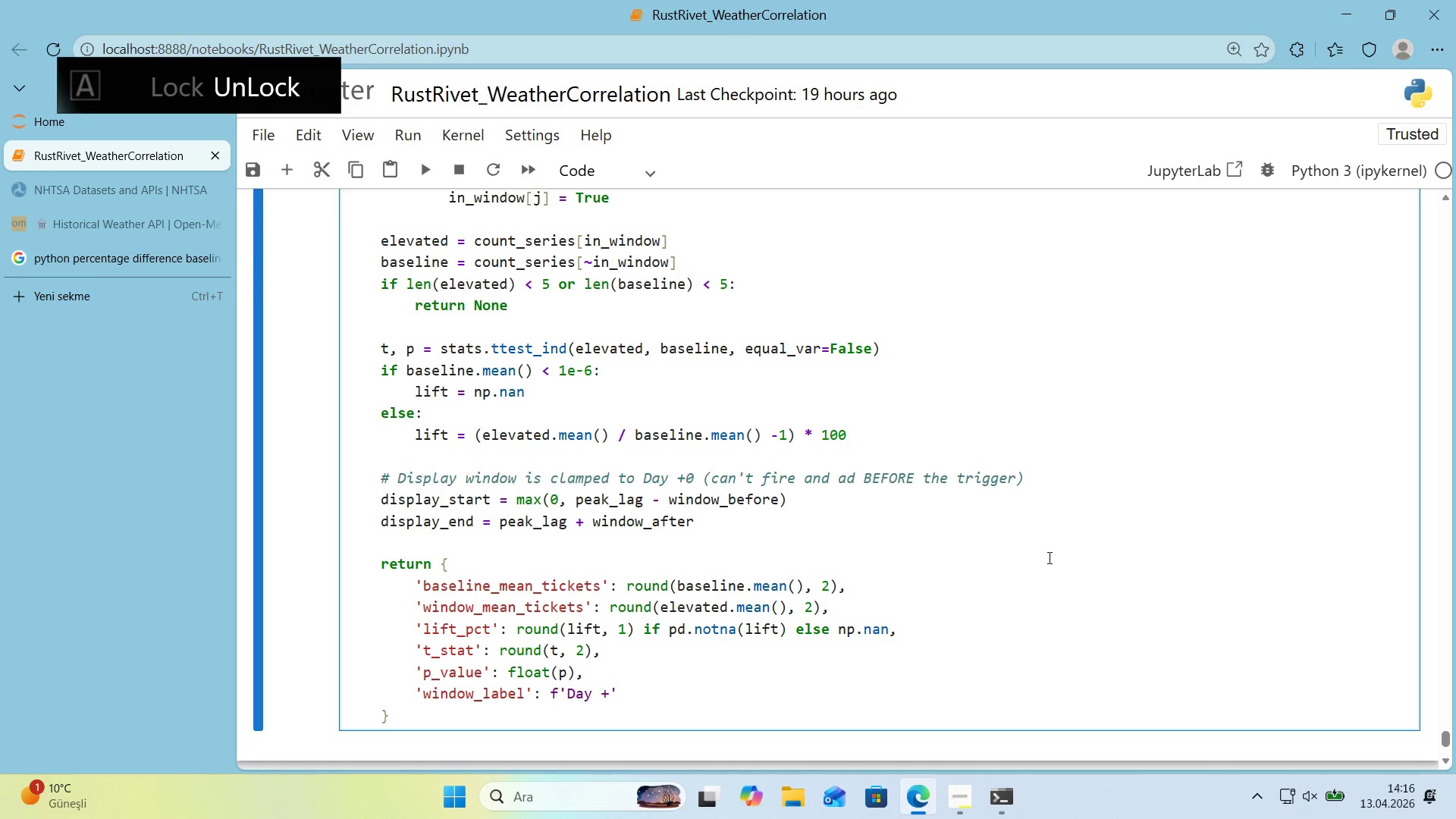 
key(Alt+Control+7)
 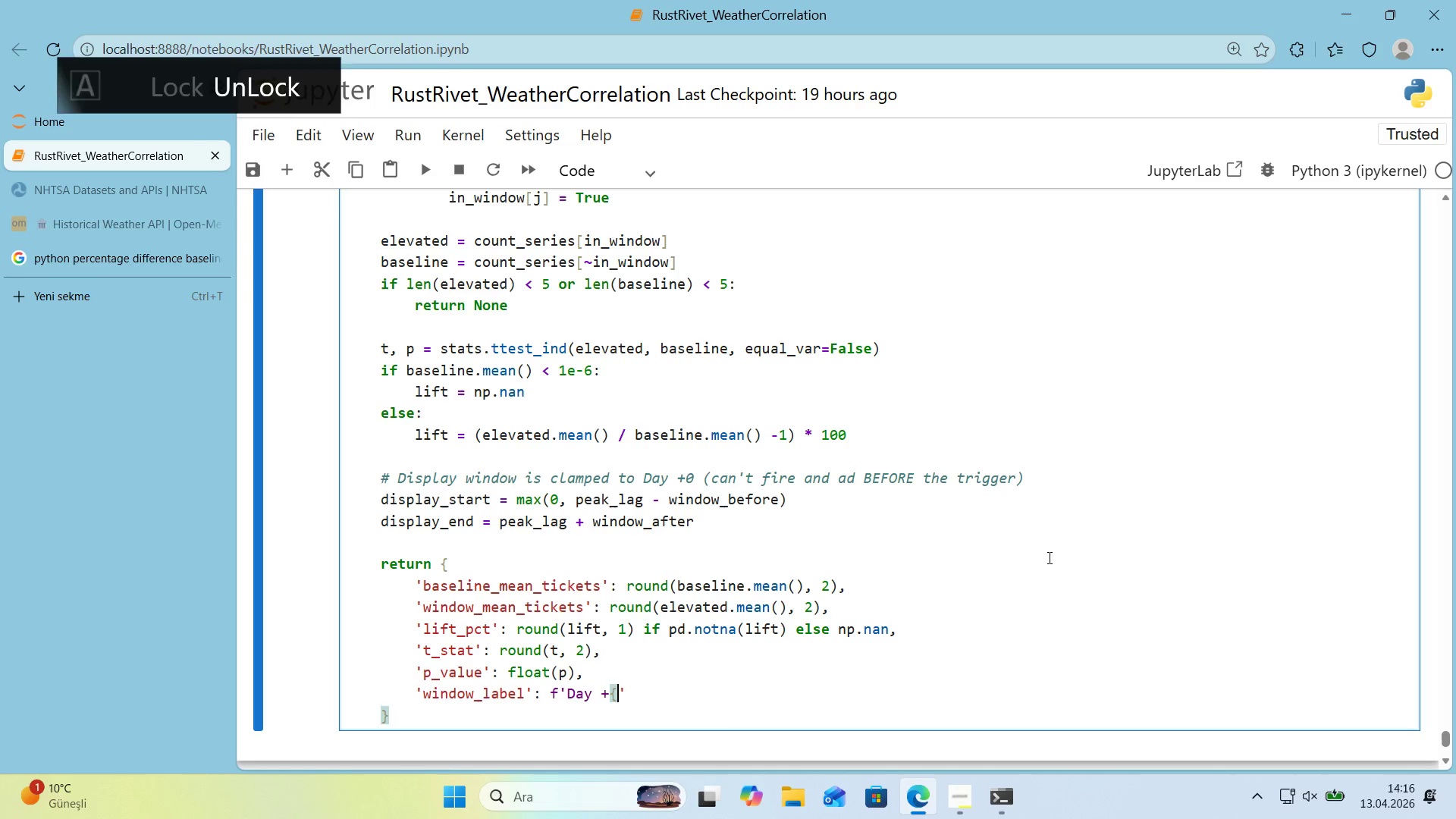 
key(Alt+Control+0)
 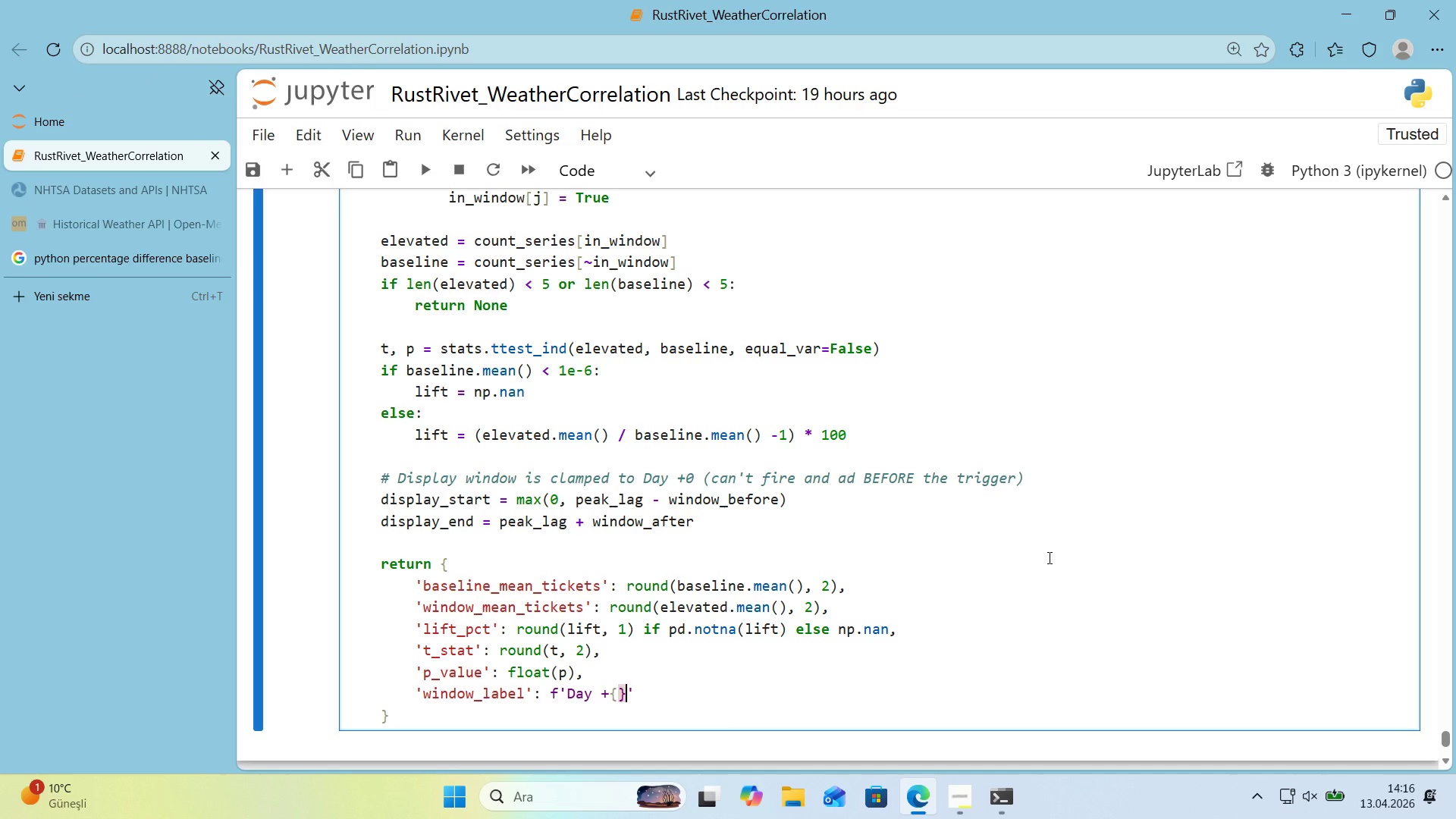 
key(ArrowLeft)
 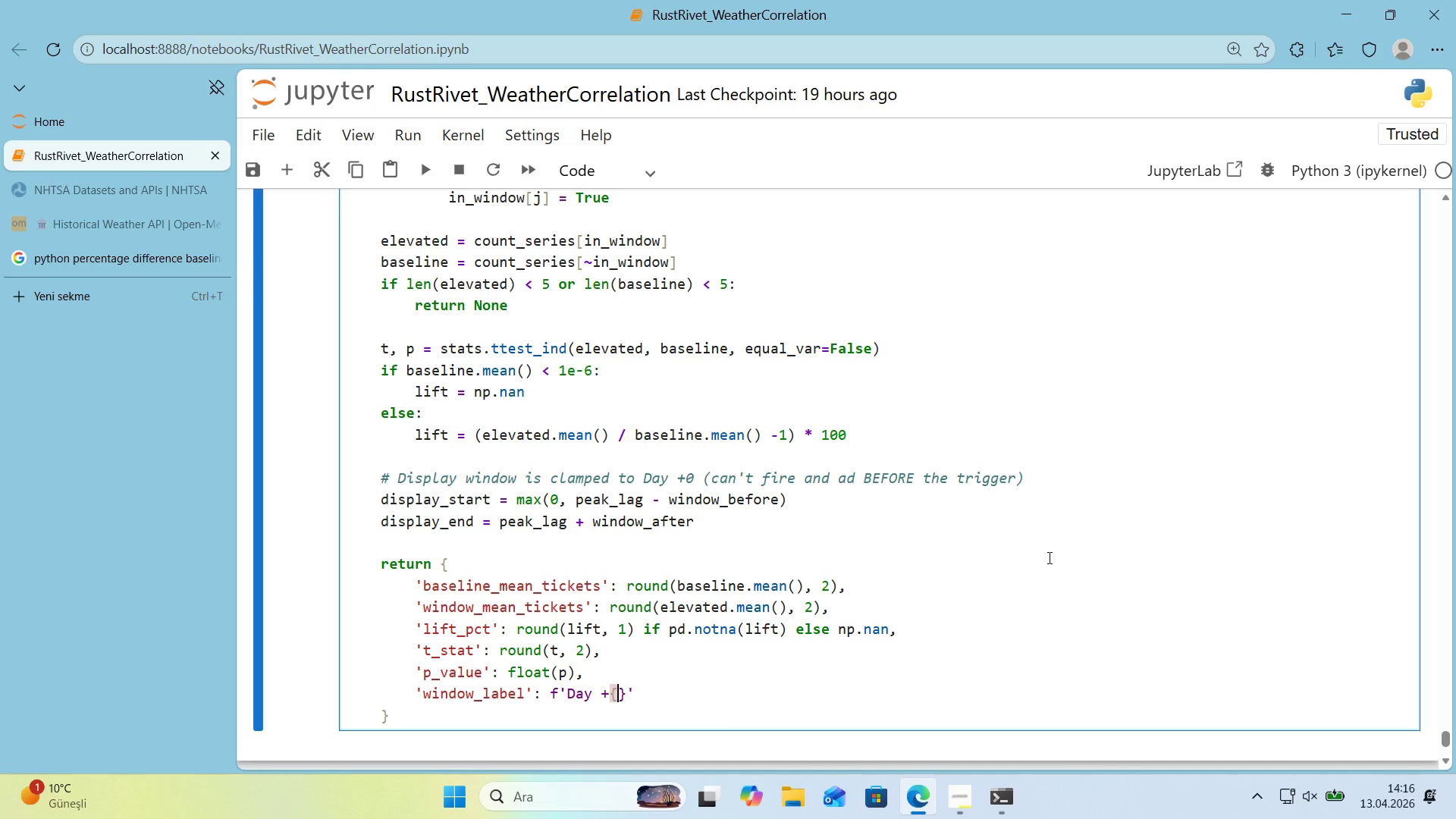 
type(d'splay_start)
 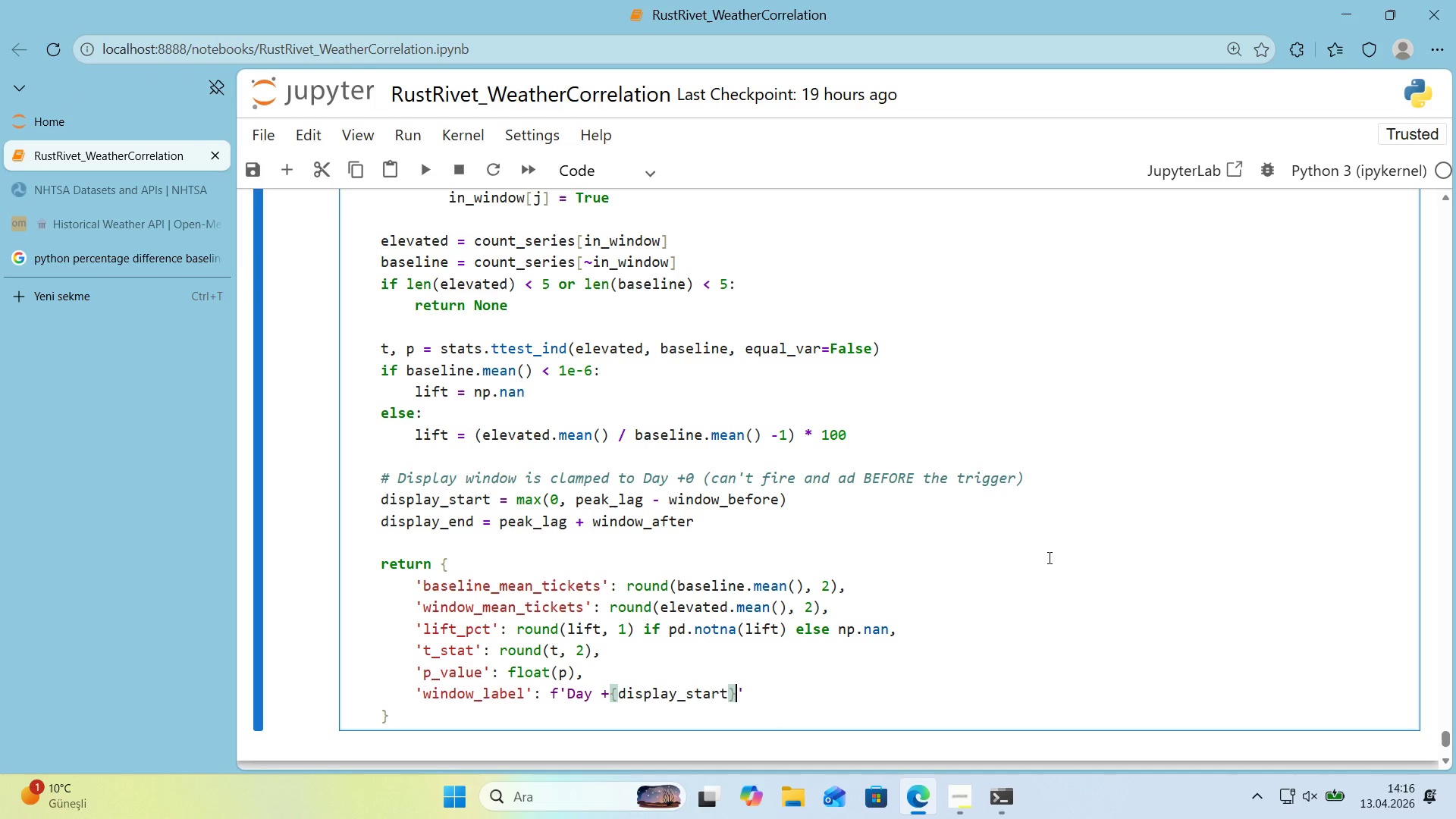 
 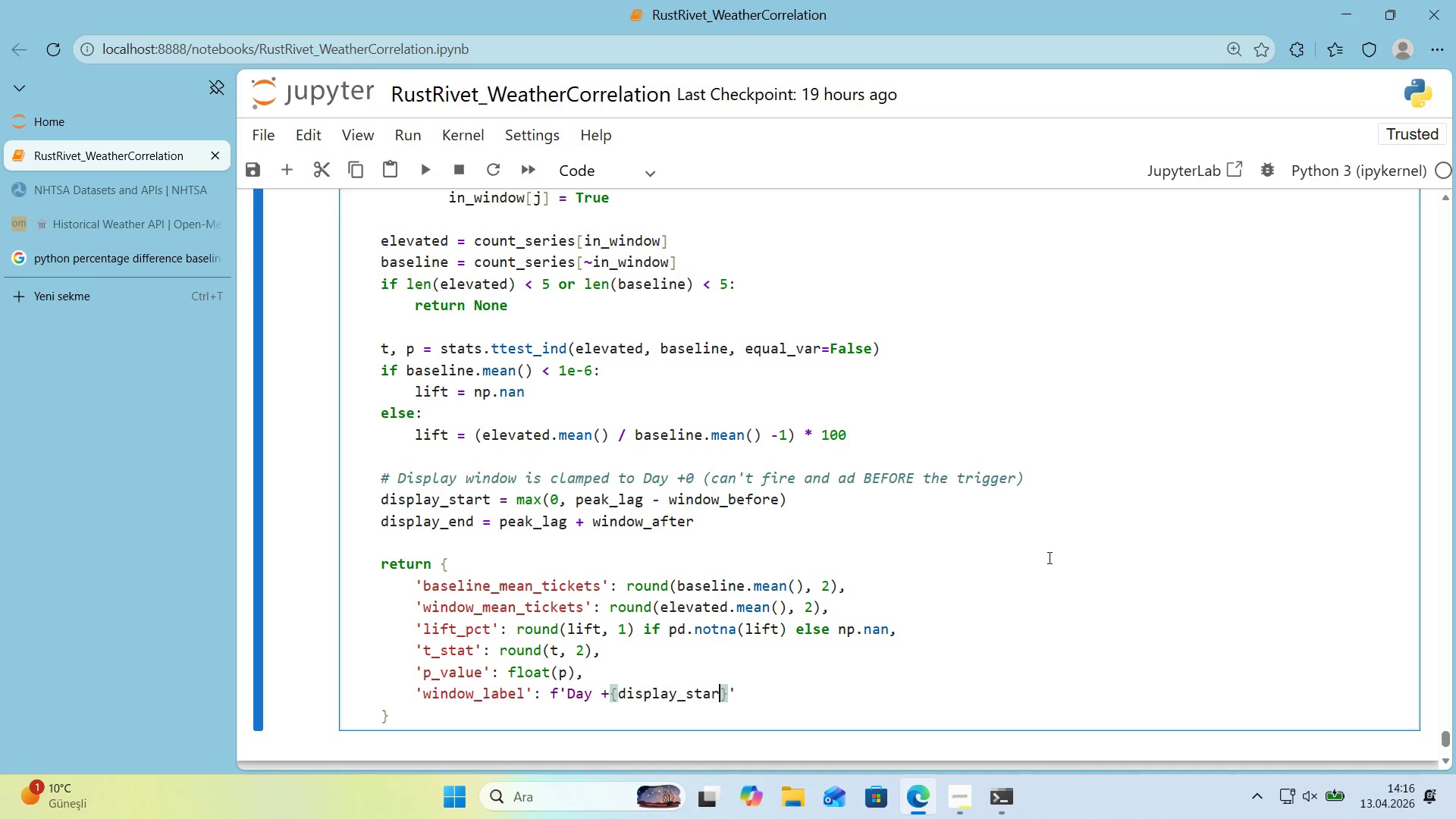 
key(ArrowRight)
 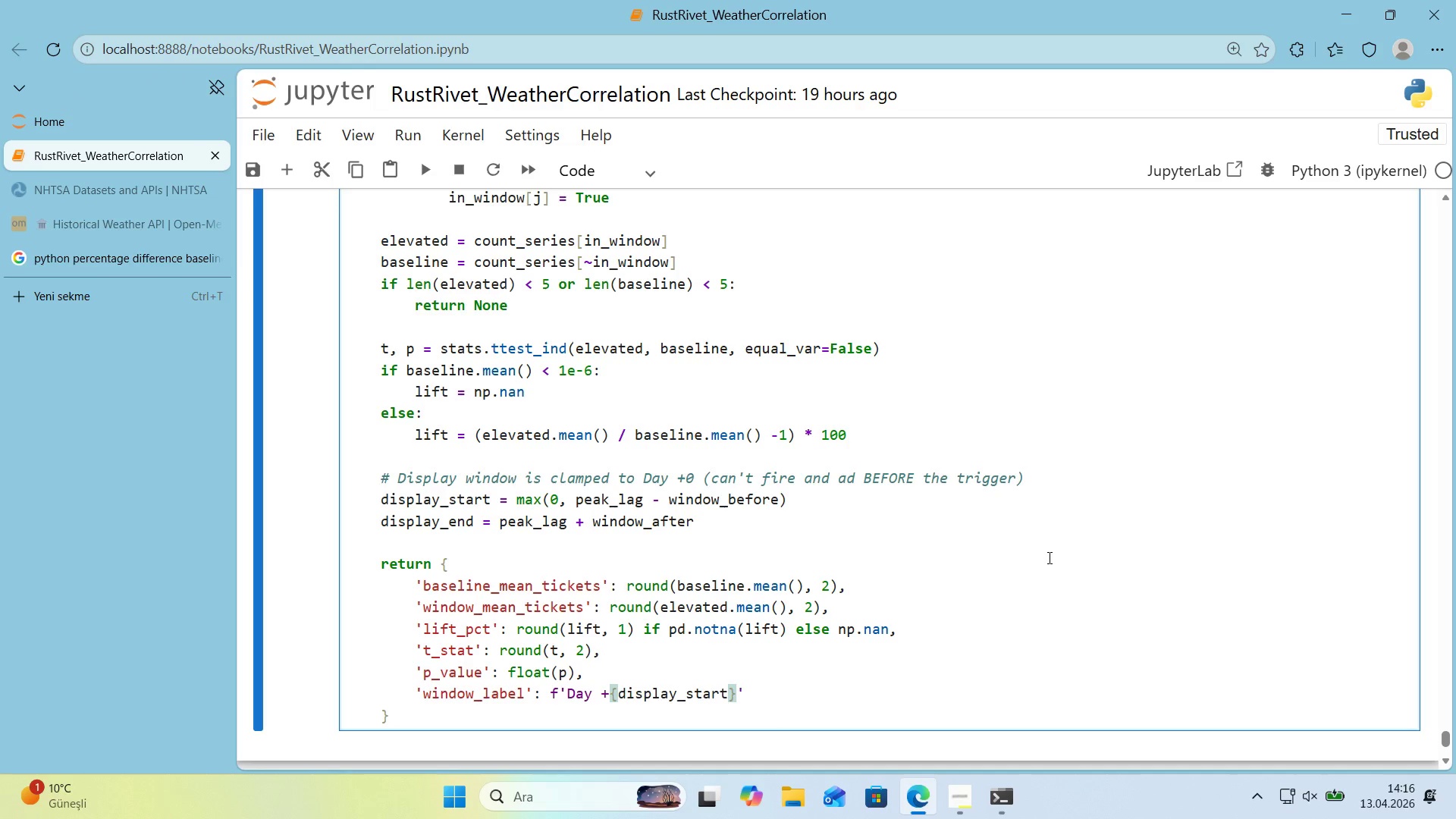 
type(t )
key(Backspace)
key(Backspace)
type( to Day +)
 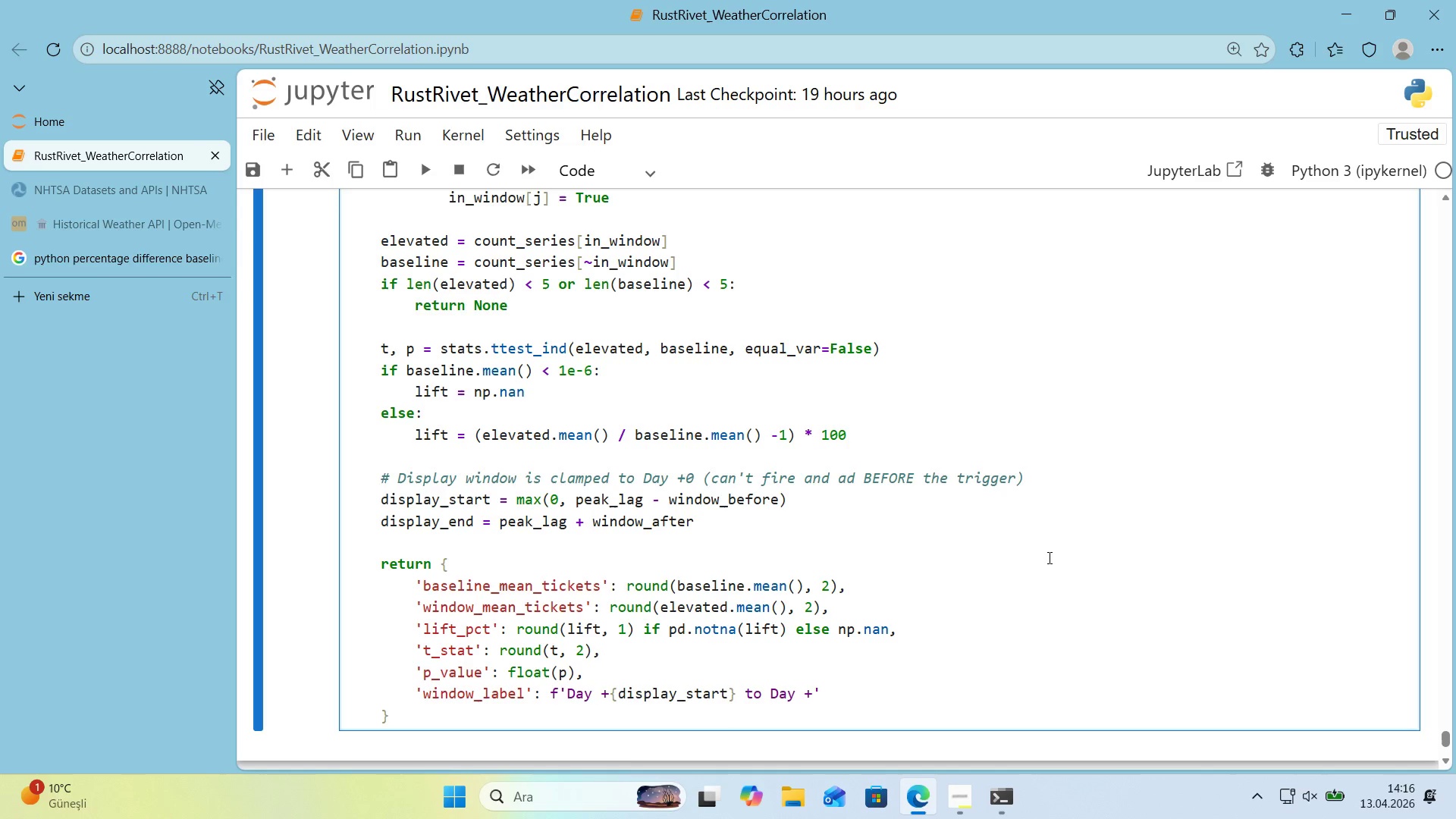 
key(Alt+Control+7)
 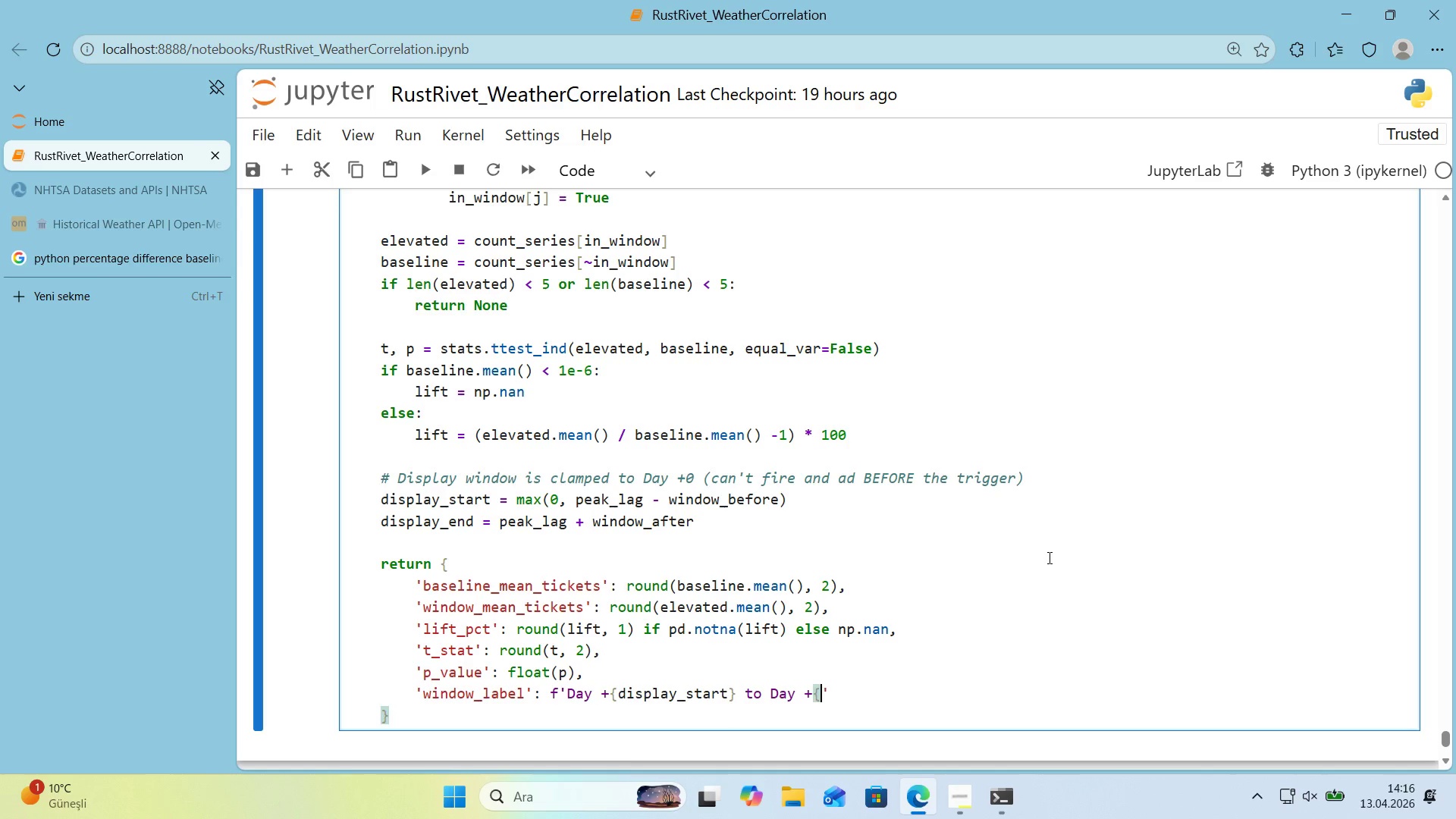 
key(Alt+Control+0)
 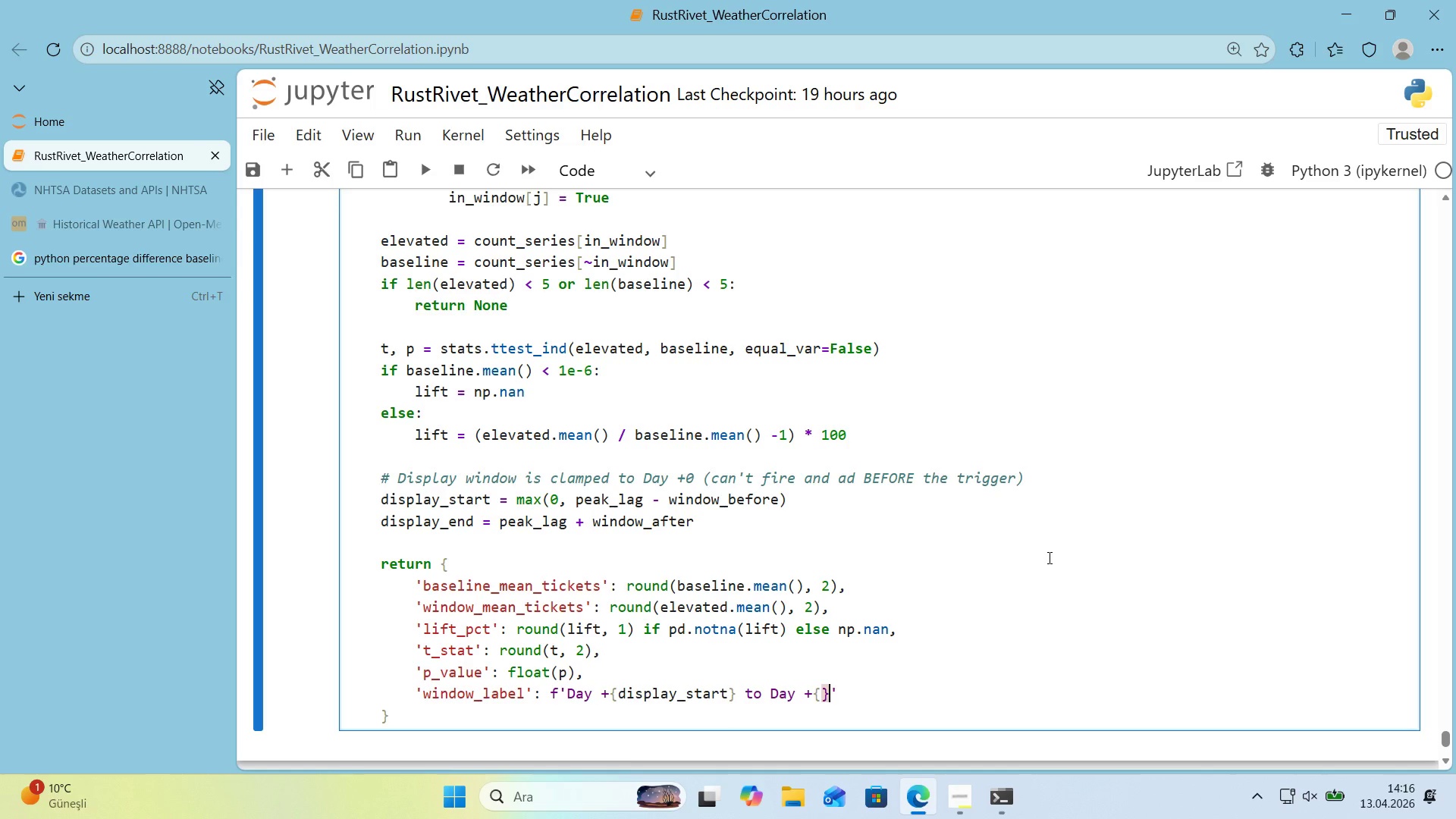 
key(ArrowLeft)
 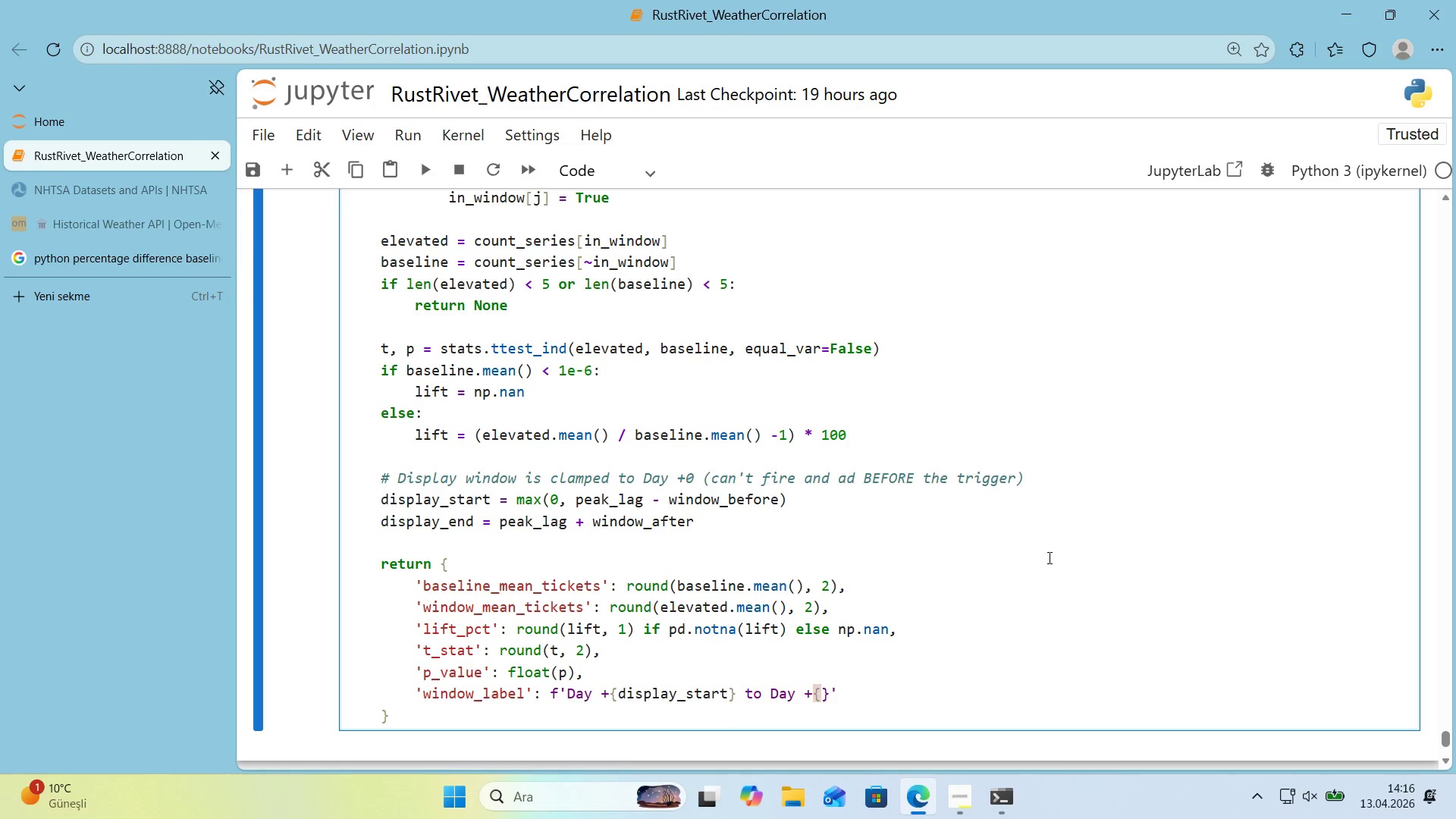 
type(d'splay_end)
 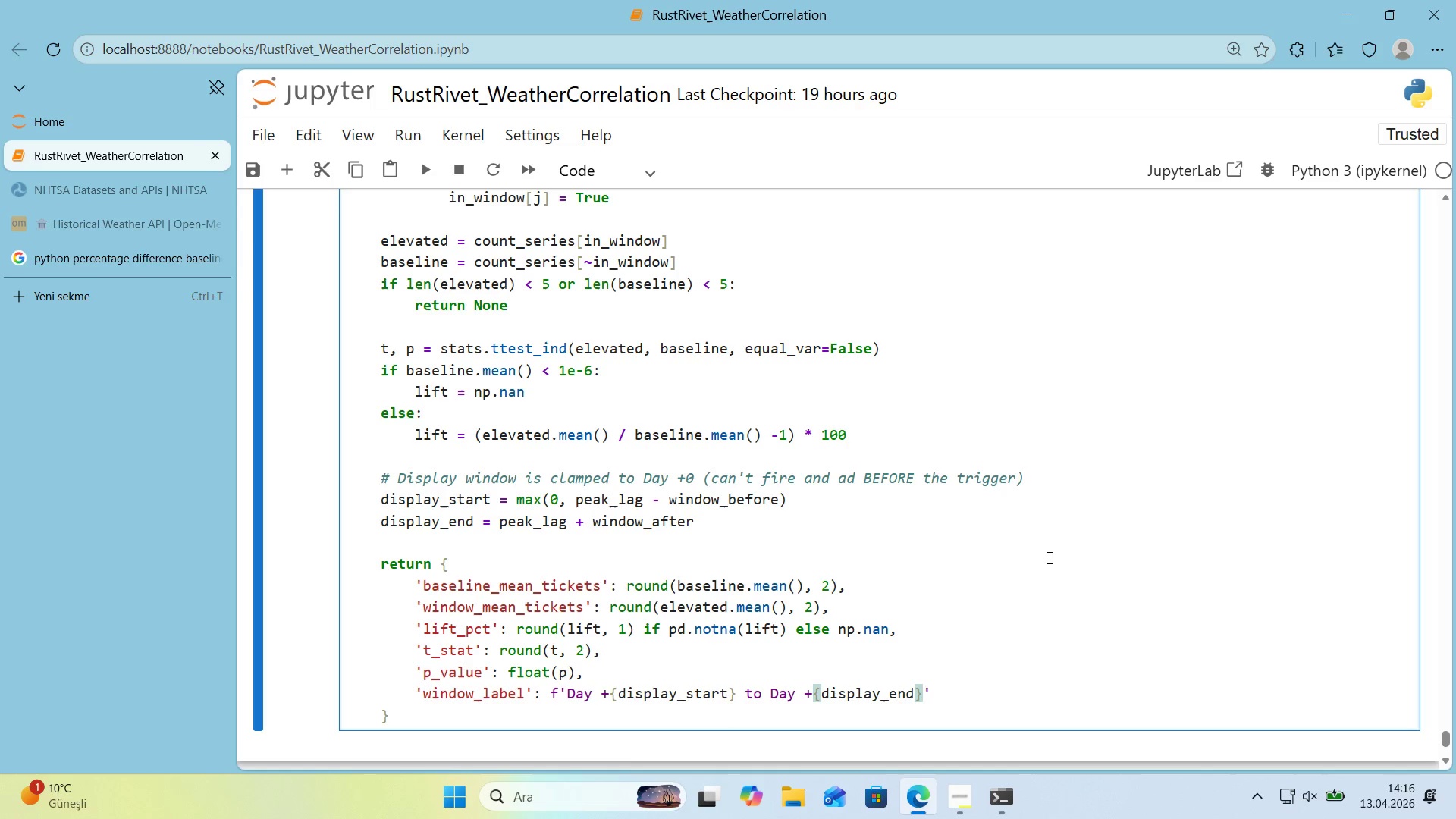 
key(ArrowRight)
 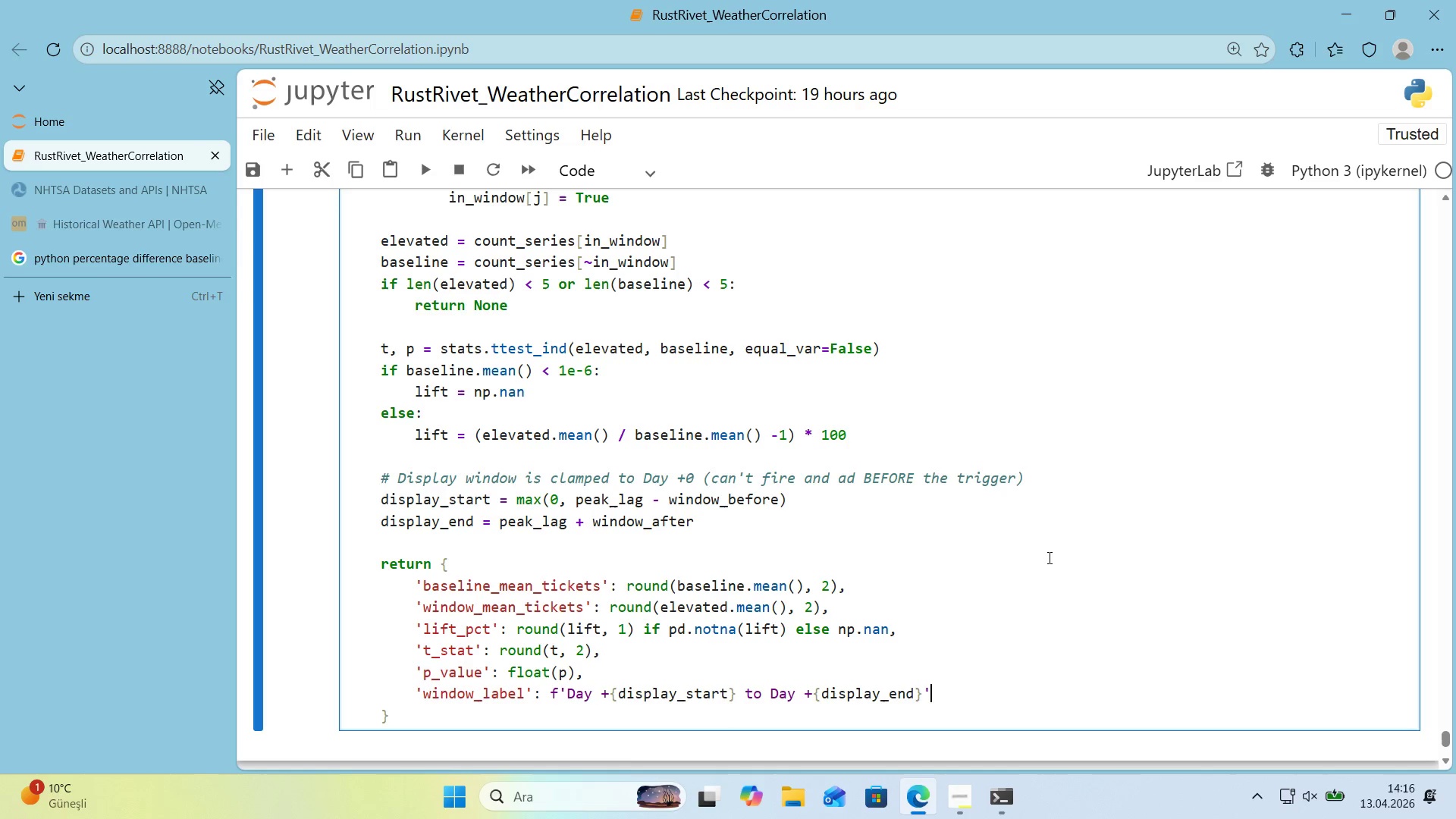 
key(ArrowRight)
 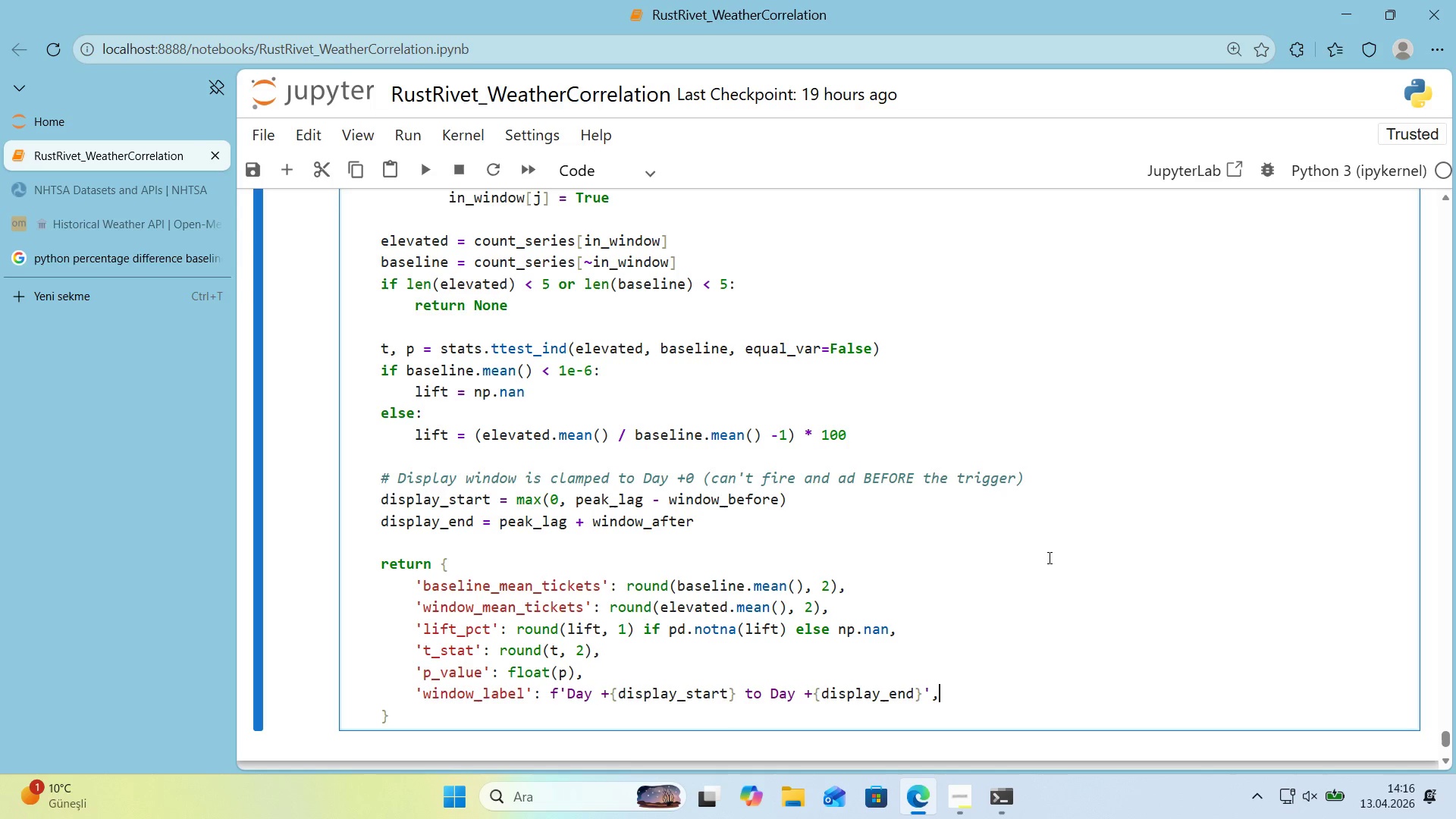 
key(Comma)
 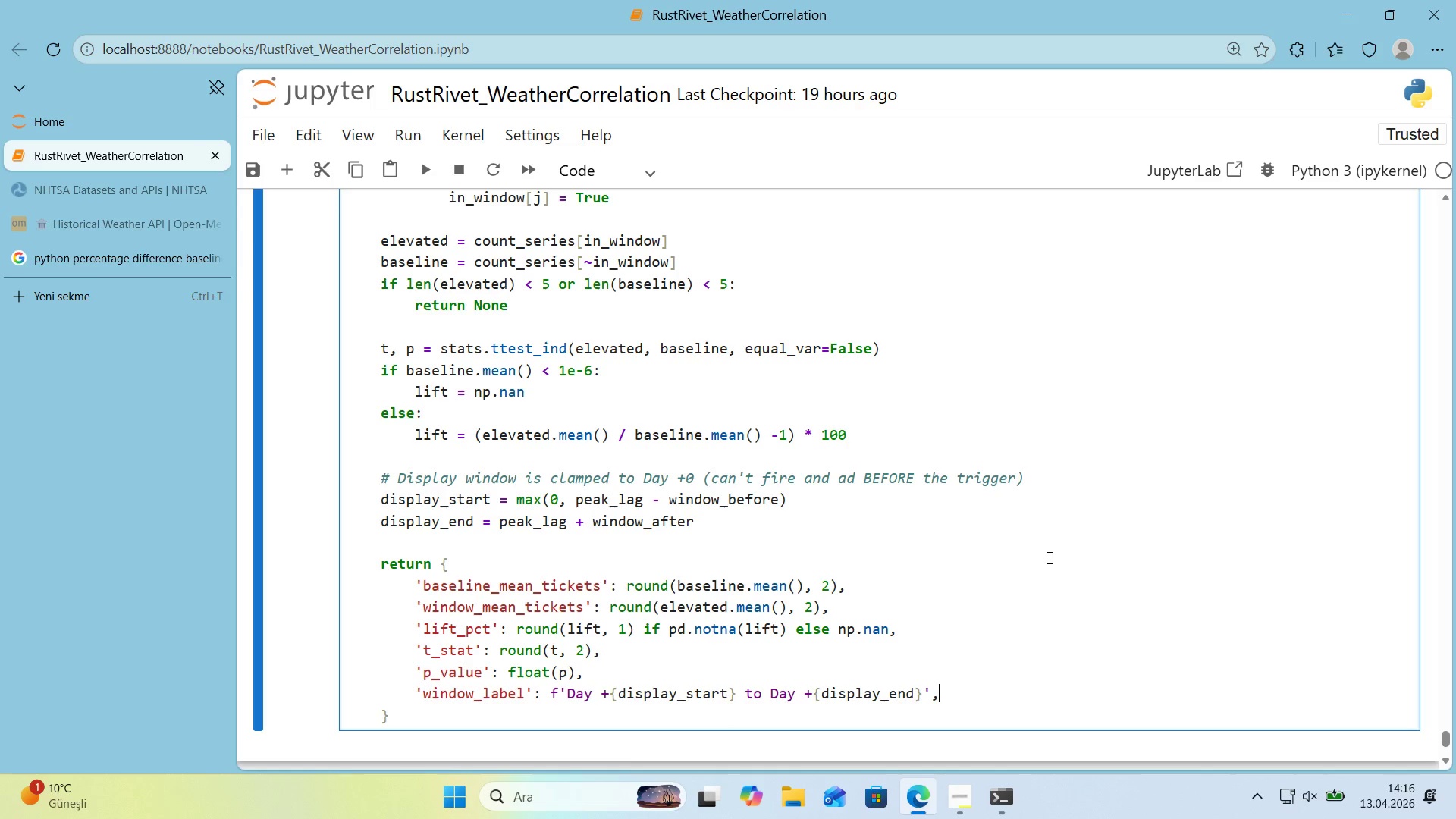 
key(ArrowDown)
 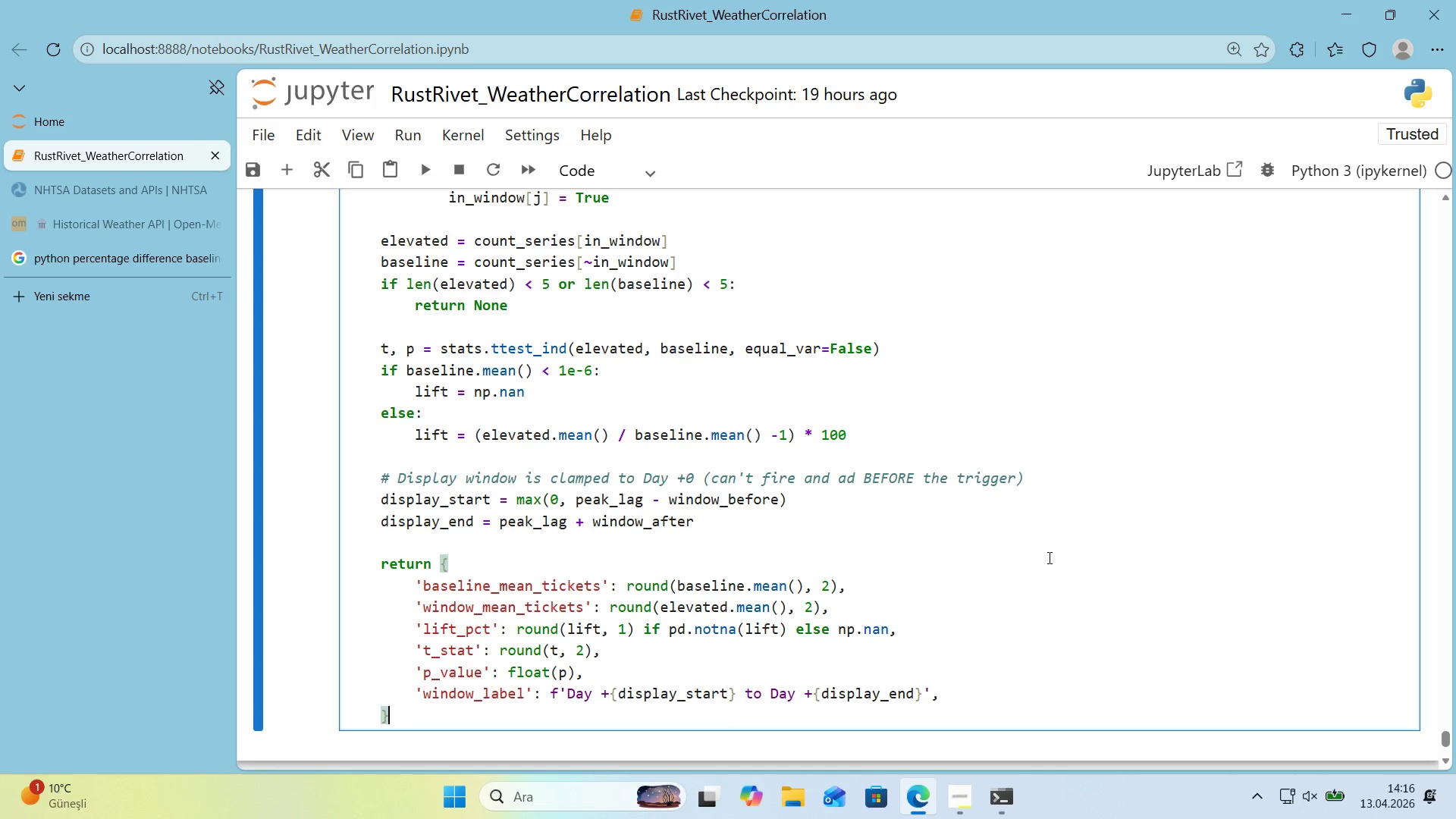 
key(Enter)
 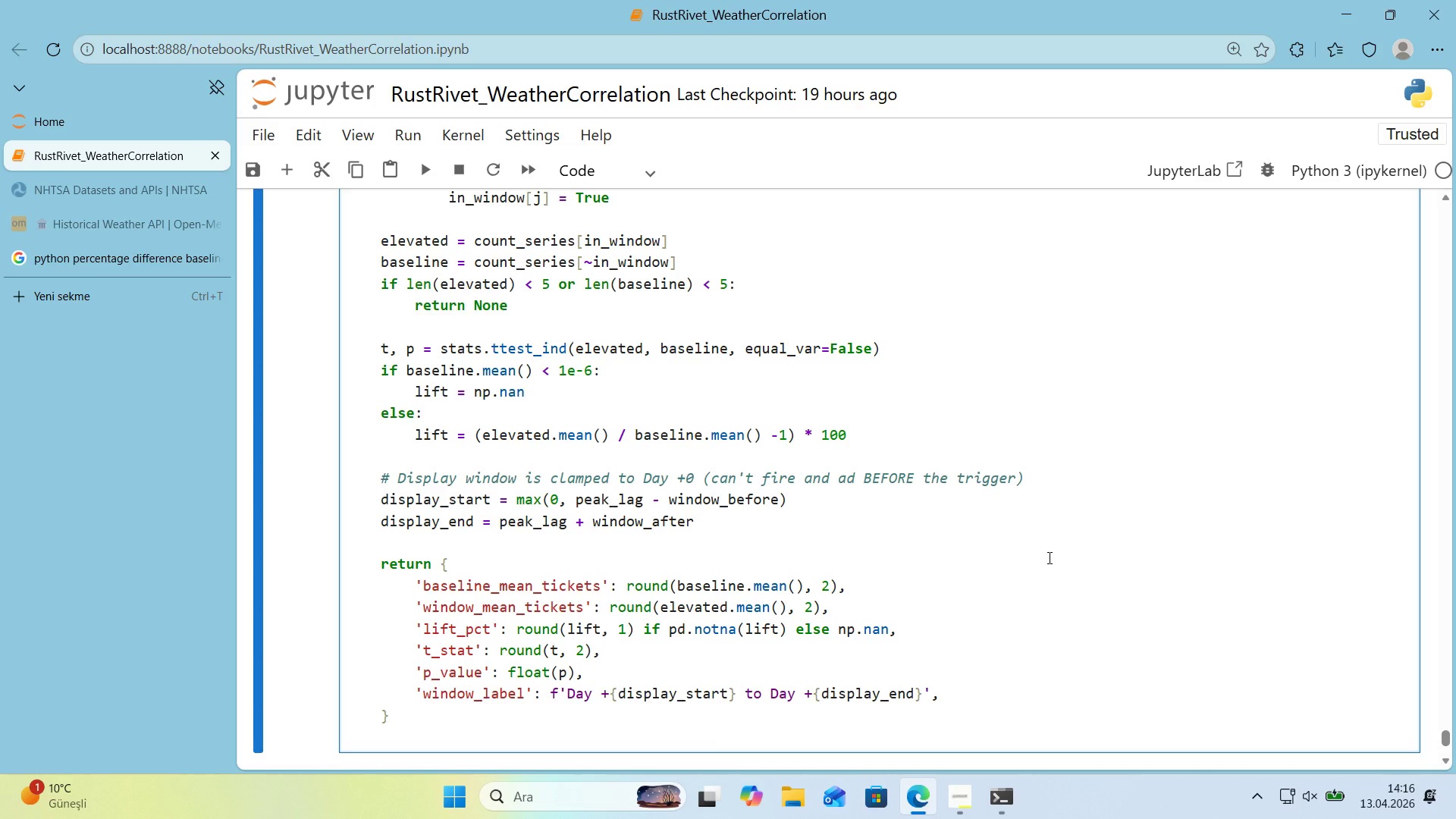 
key(Backspace)
 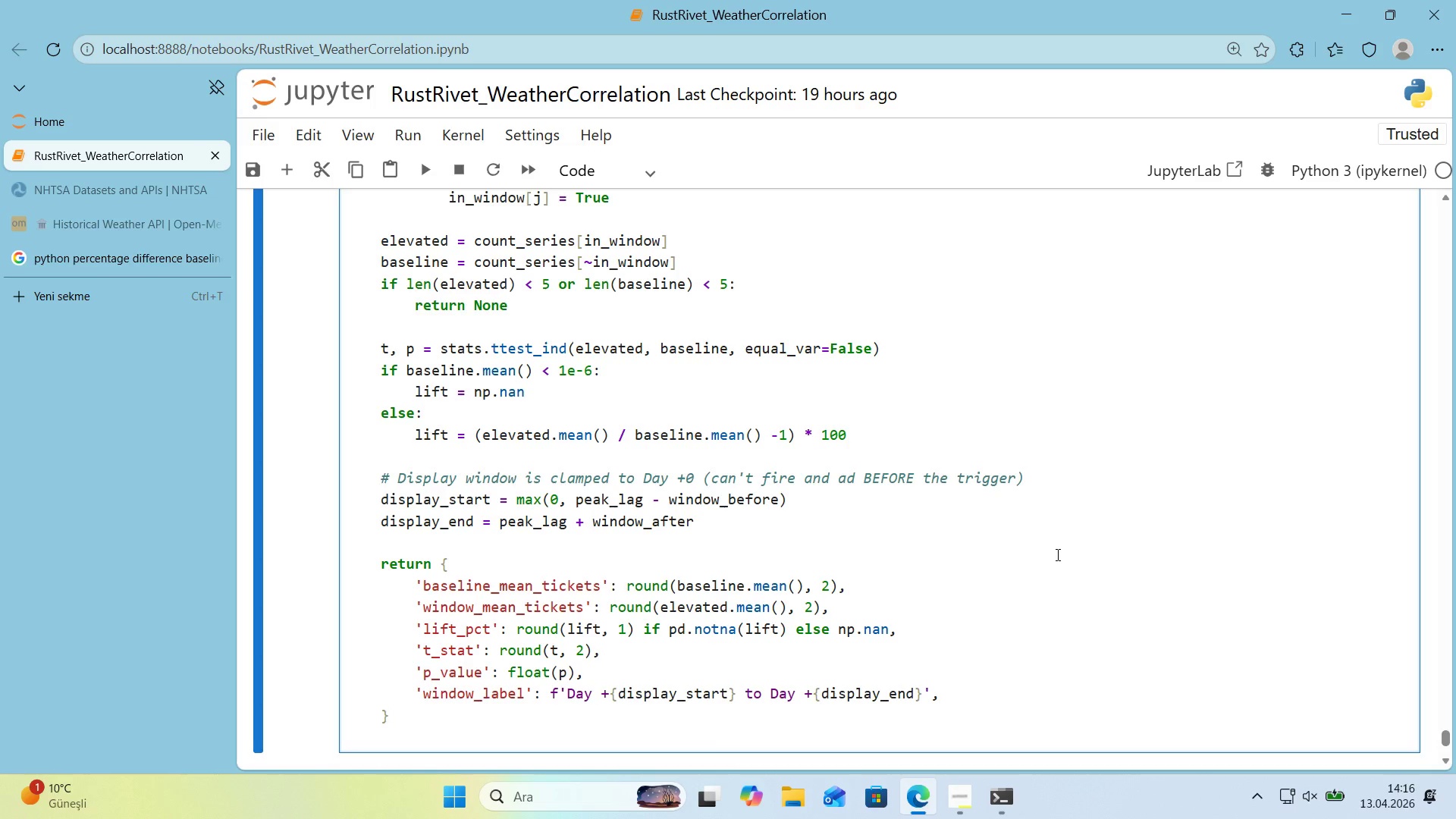 
scroll: coordinate [1117, 540], scroll_direction: down, amount: 1.0
 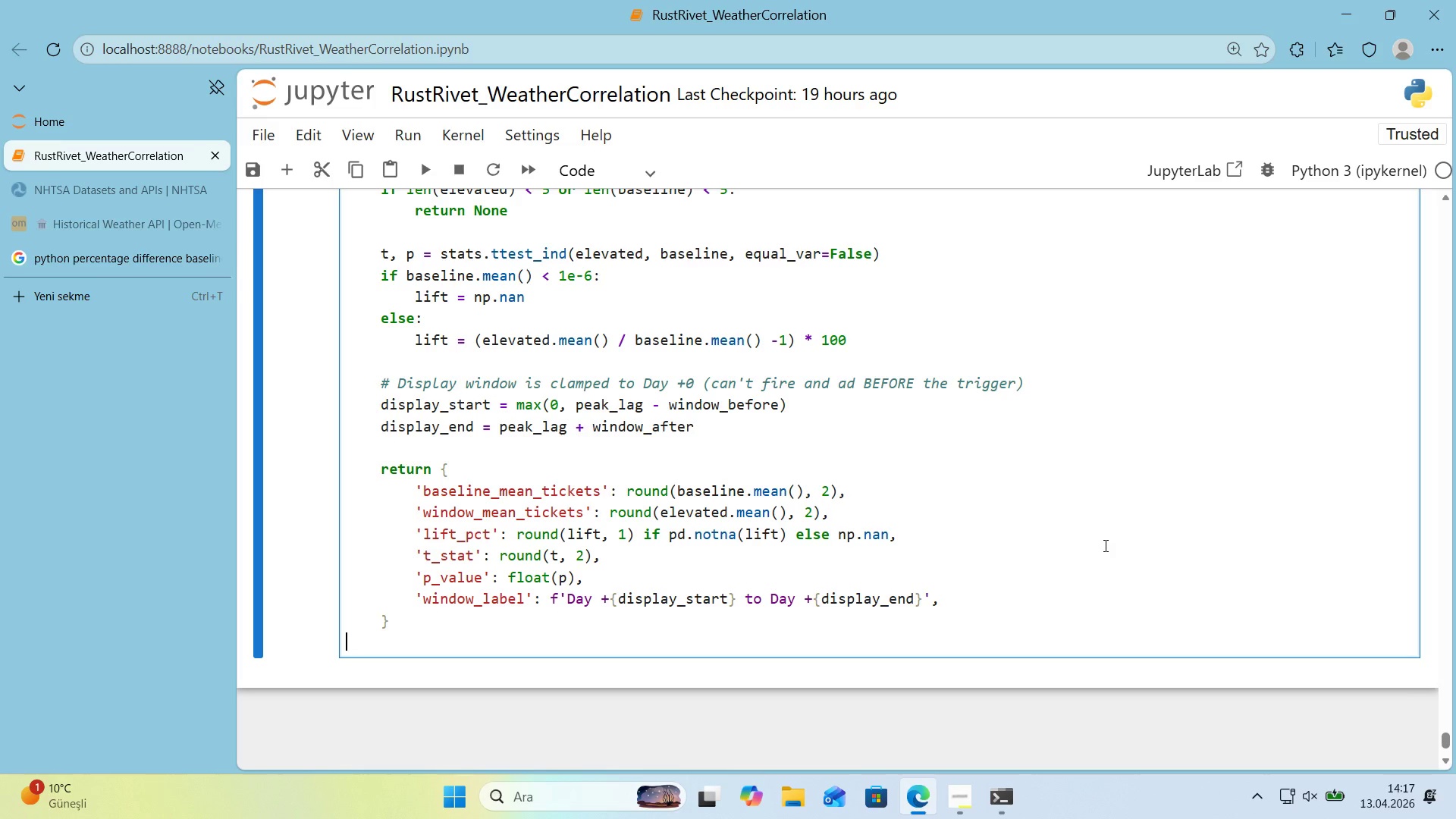 
wait(6.61)
 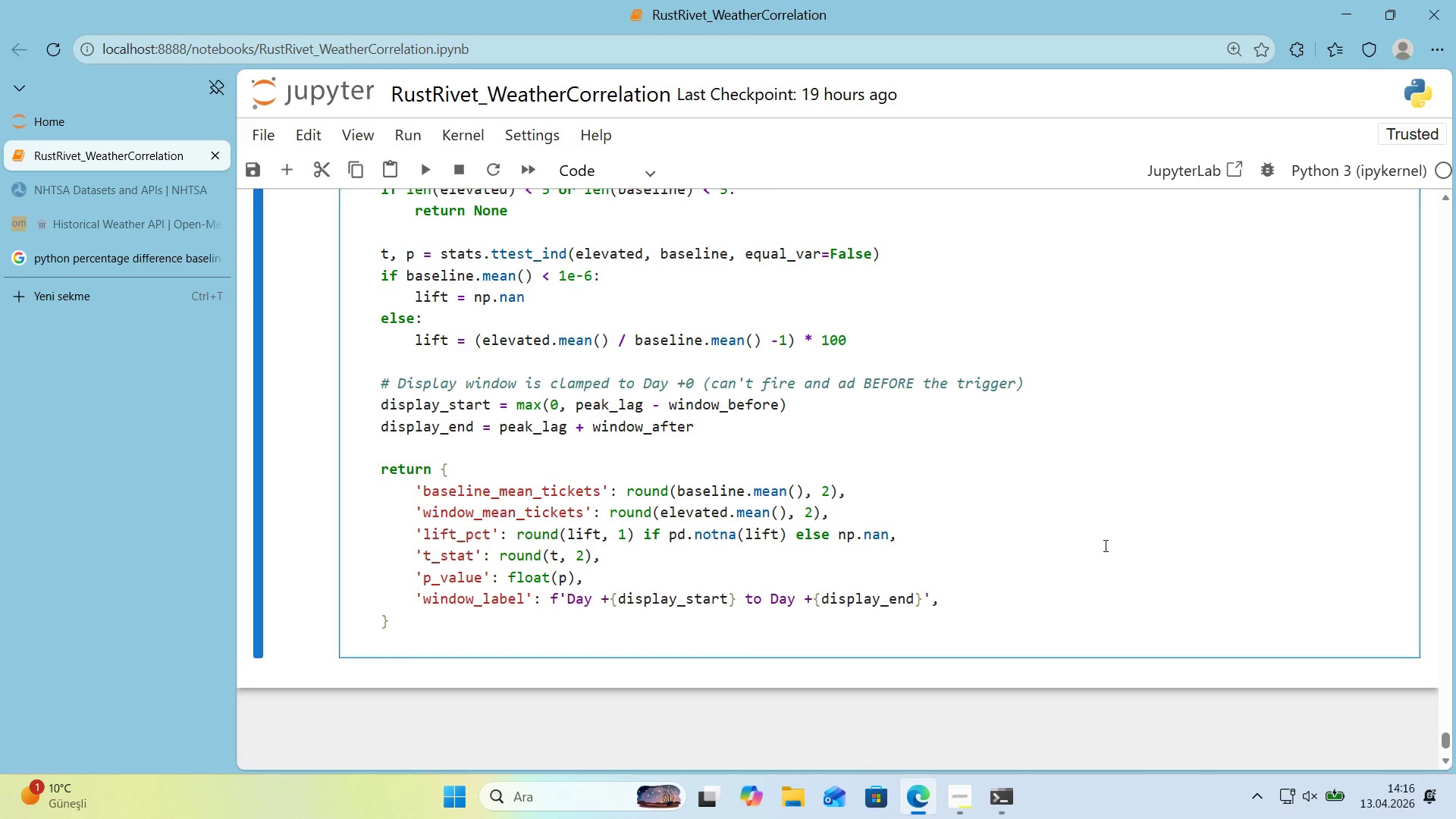 
key(Enter)
 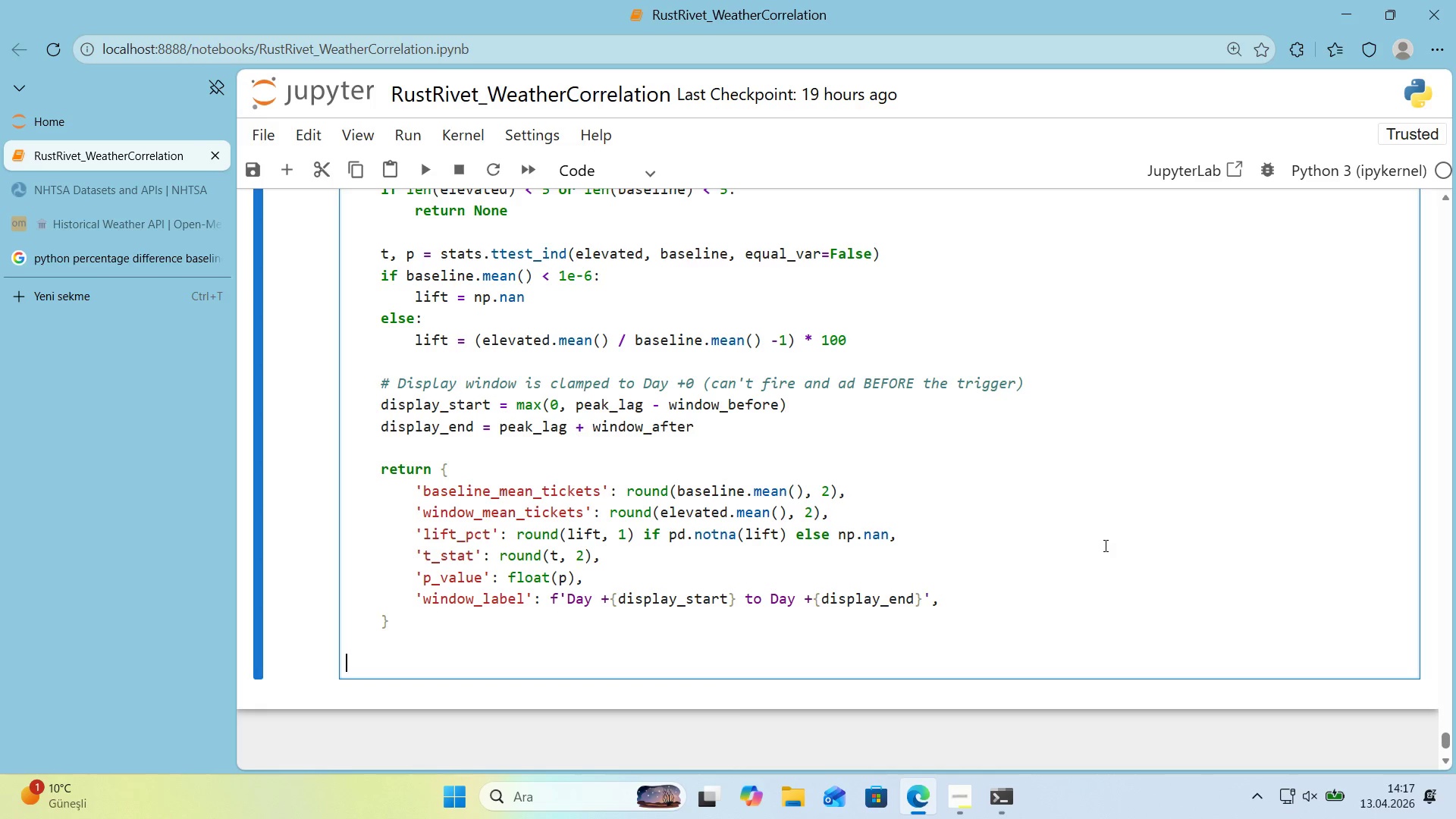 
type(w'ndow_rows ) )
 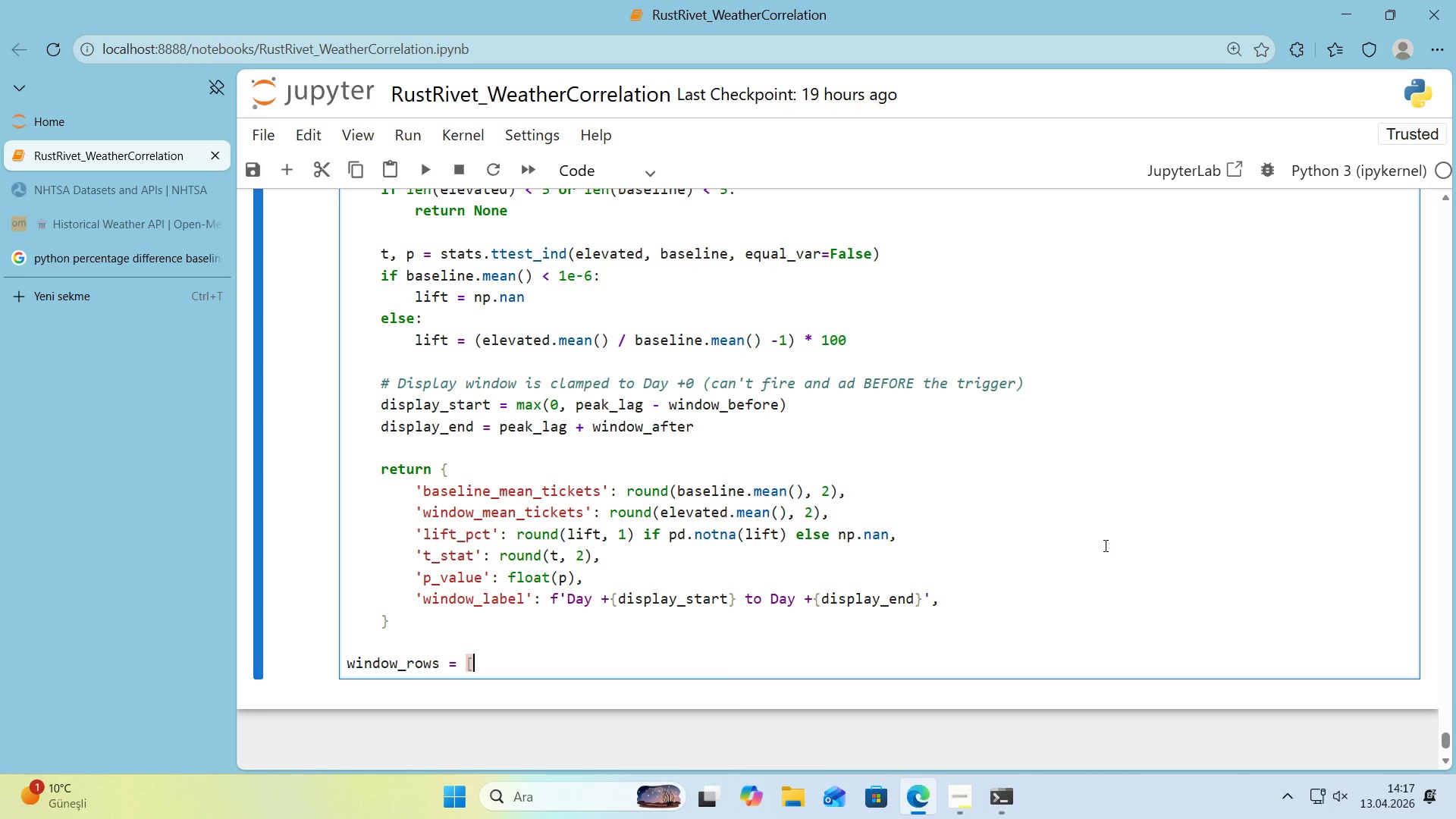 
key(Alt+Control+8)
 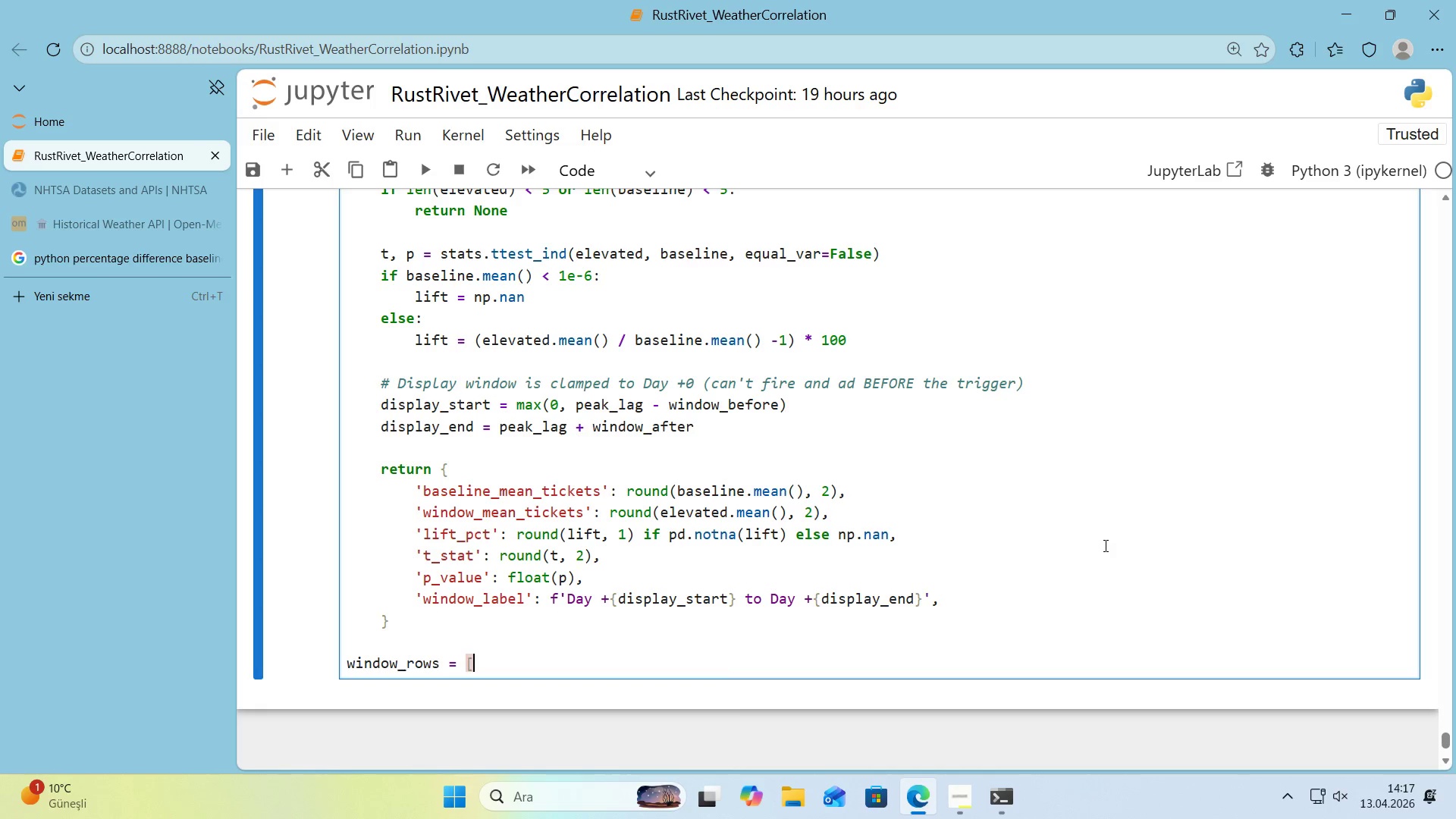 
key(Alt+Control+9)
 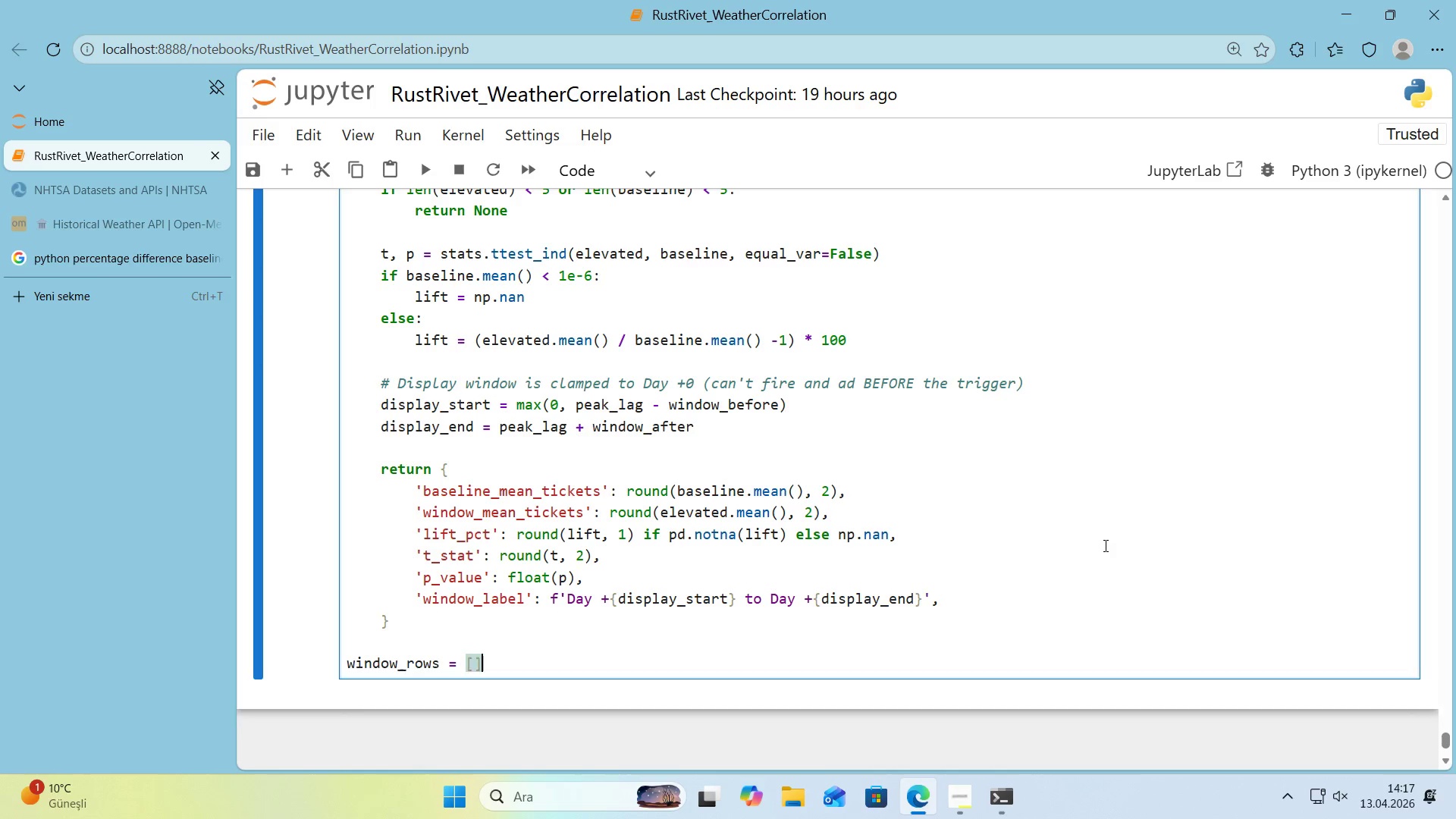 
key(Enter)
 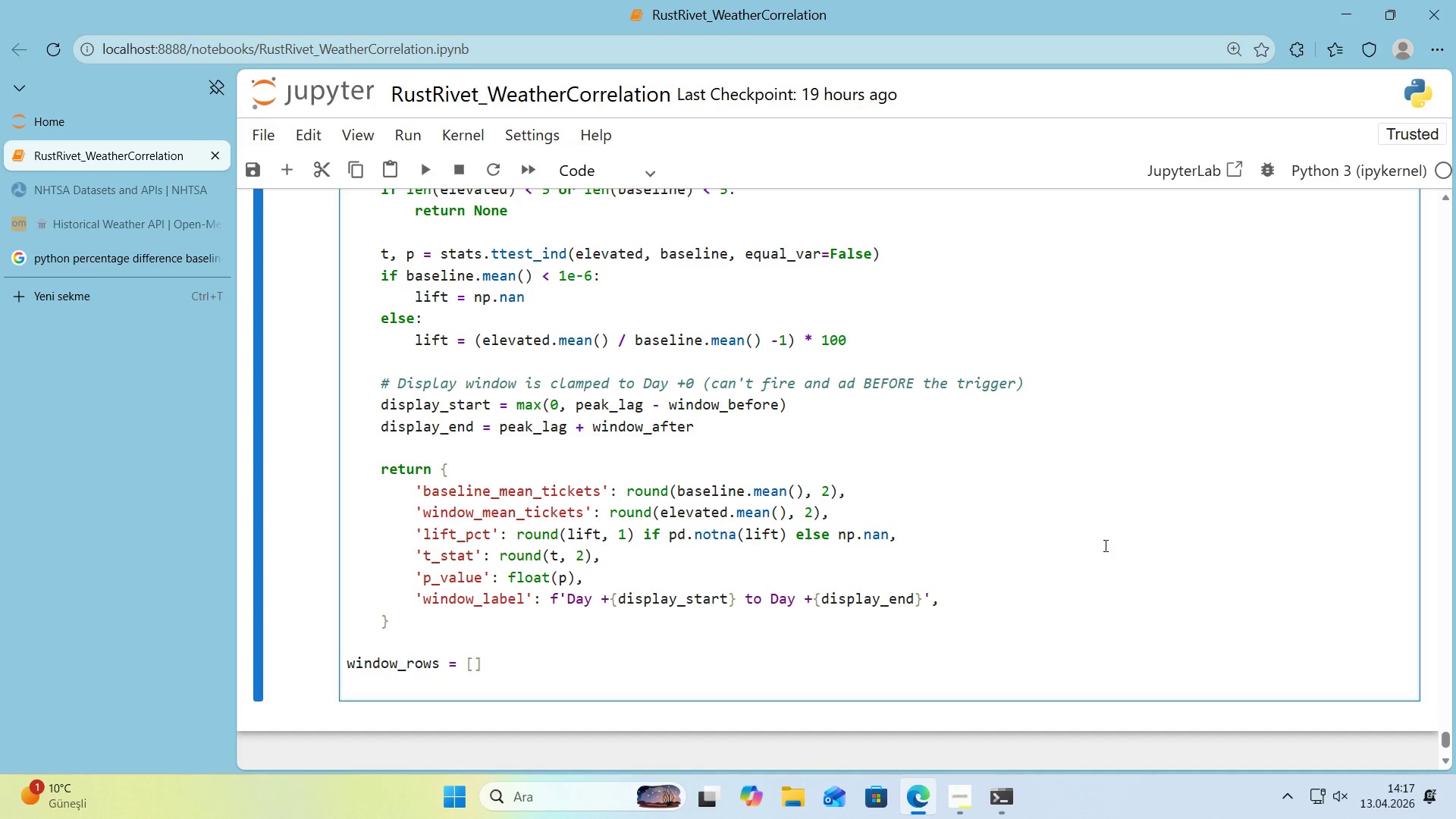 
type(for _, row 'n peak_lags.'terrows*(>)
 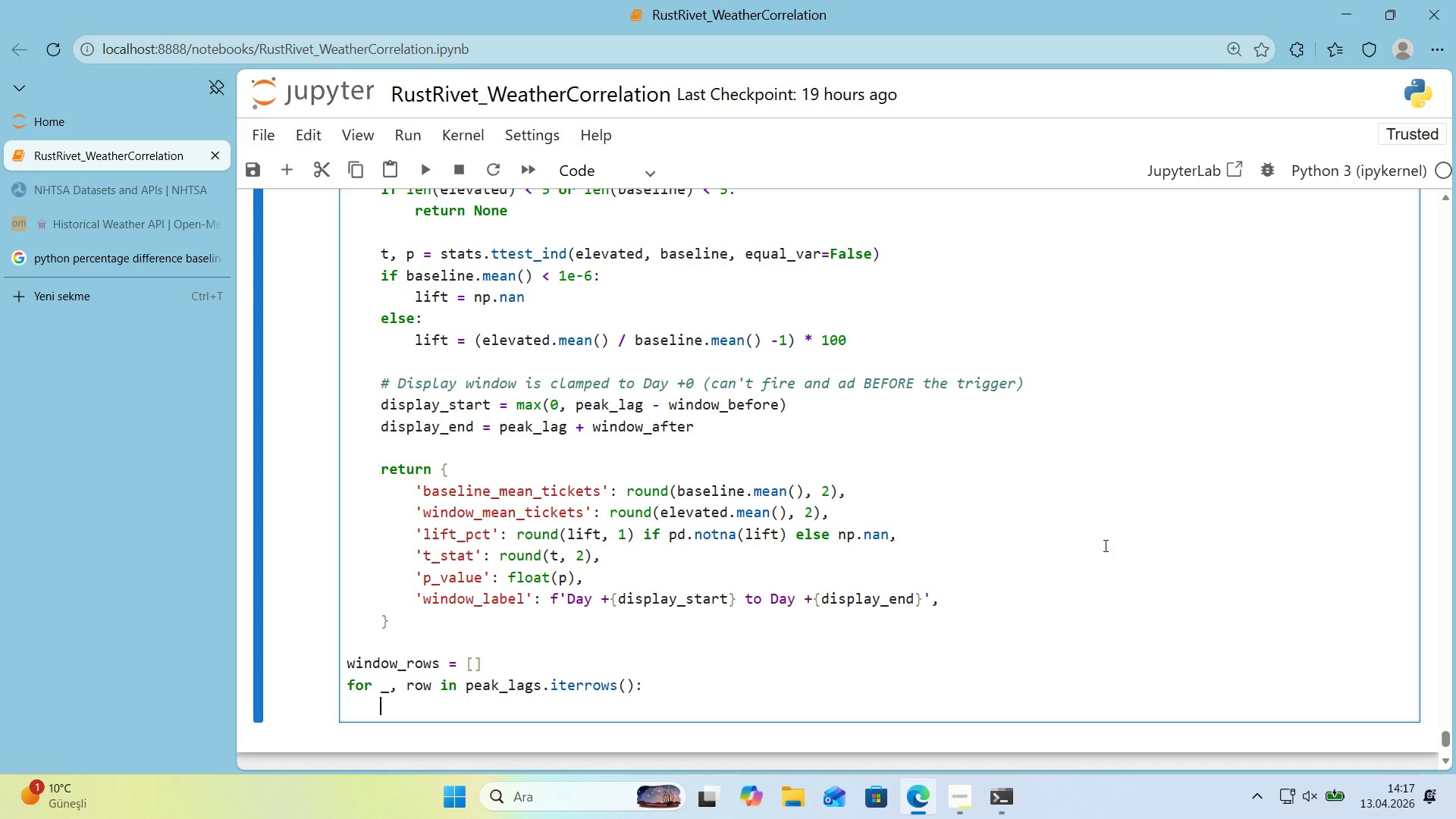 
 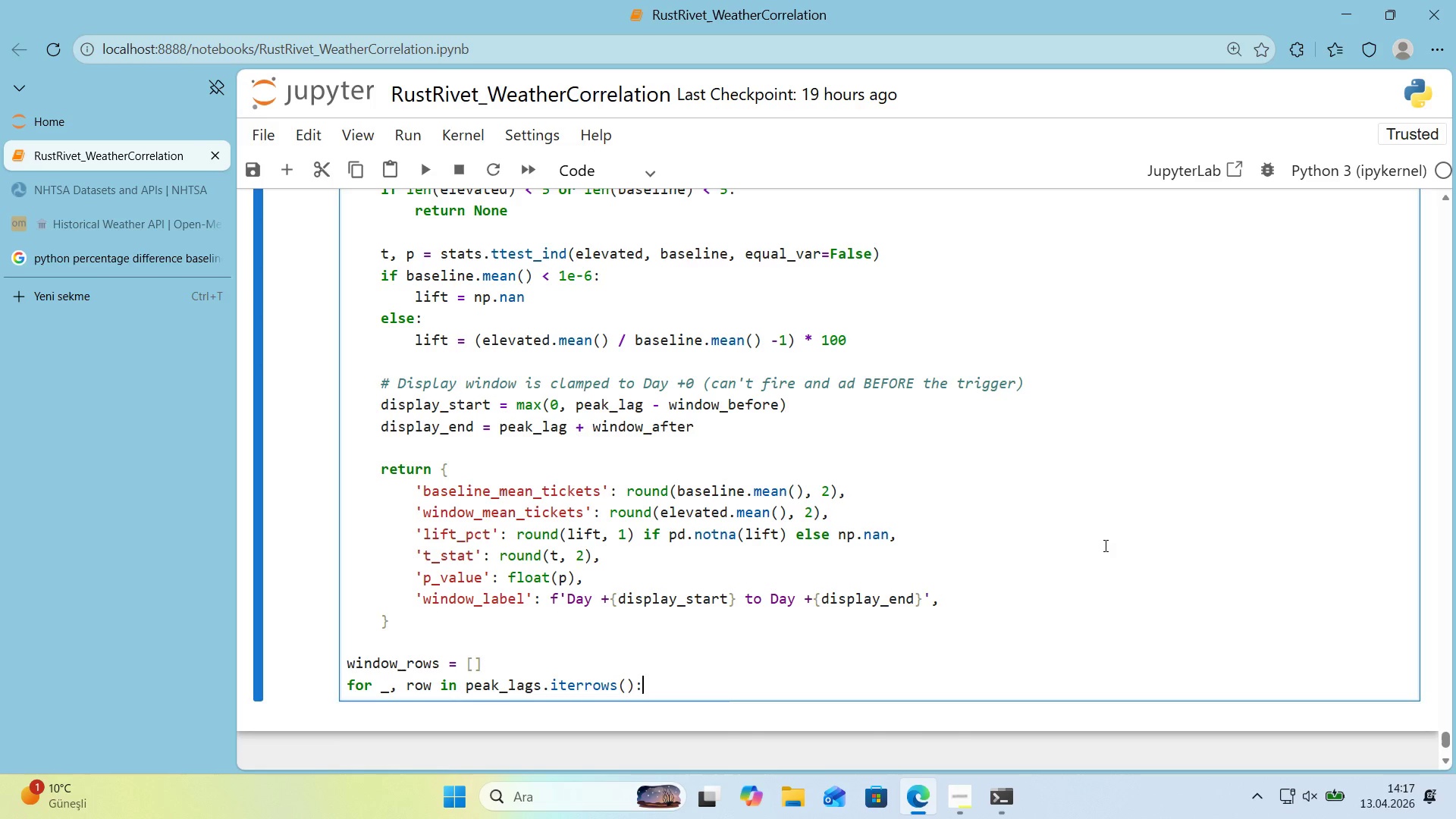 
key(Enter)
 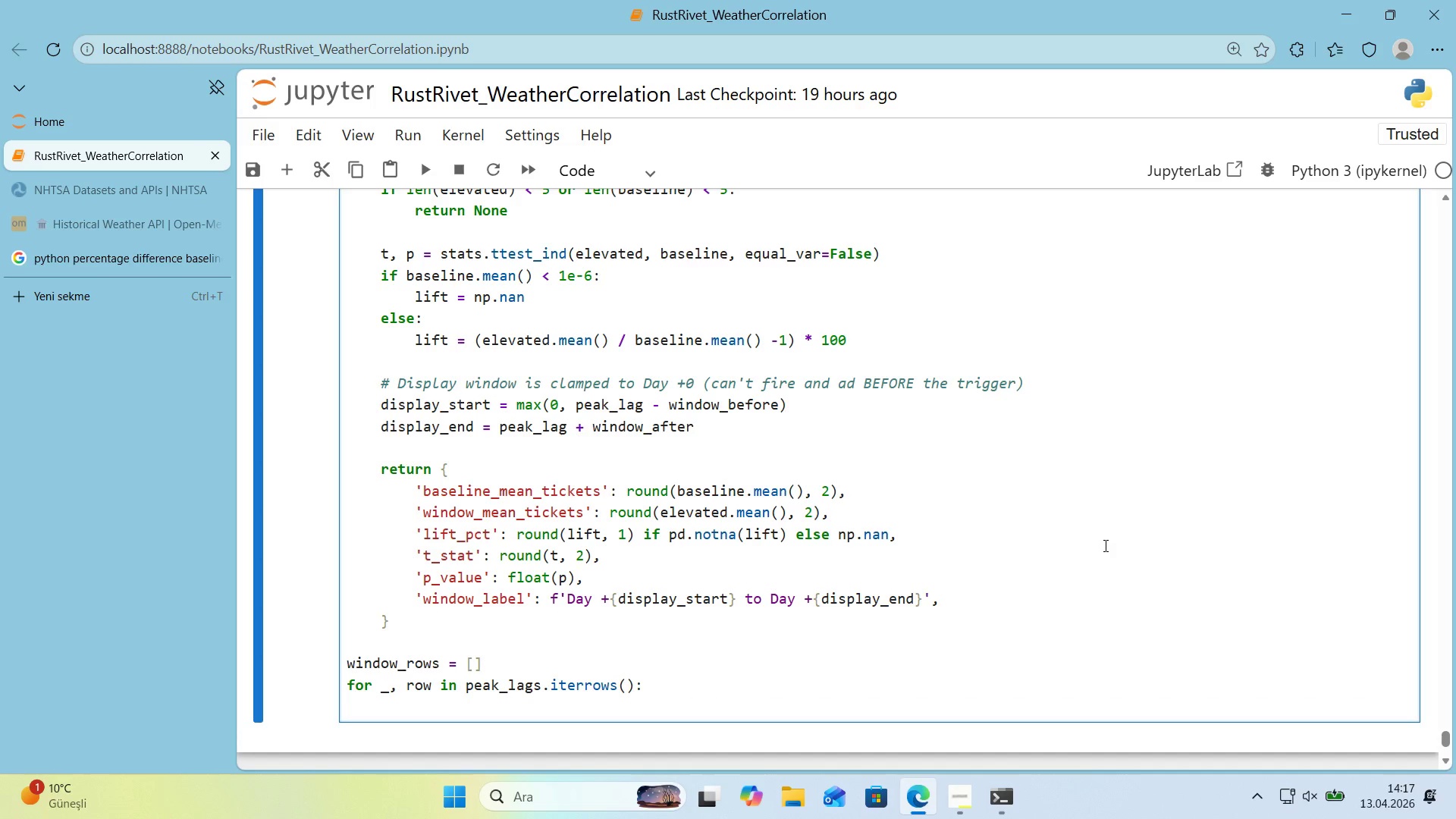 
type('f row)
 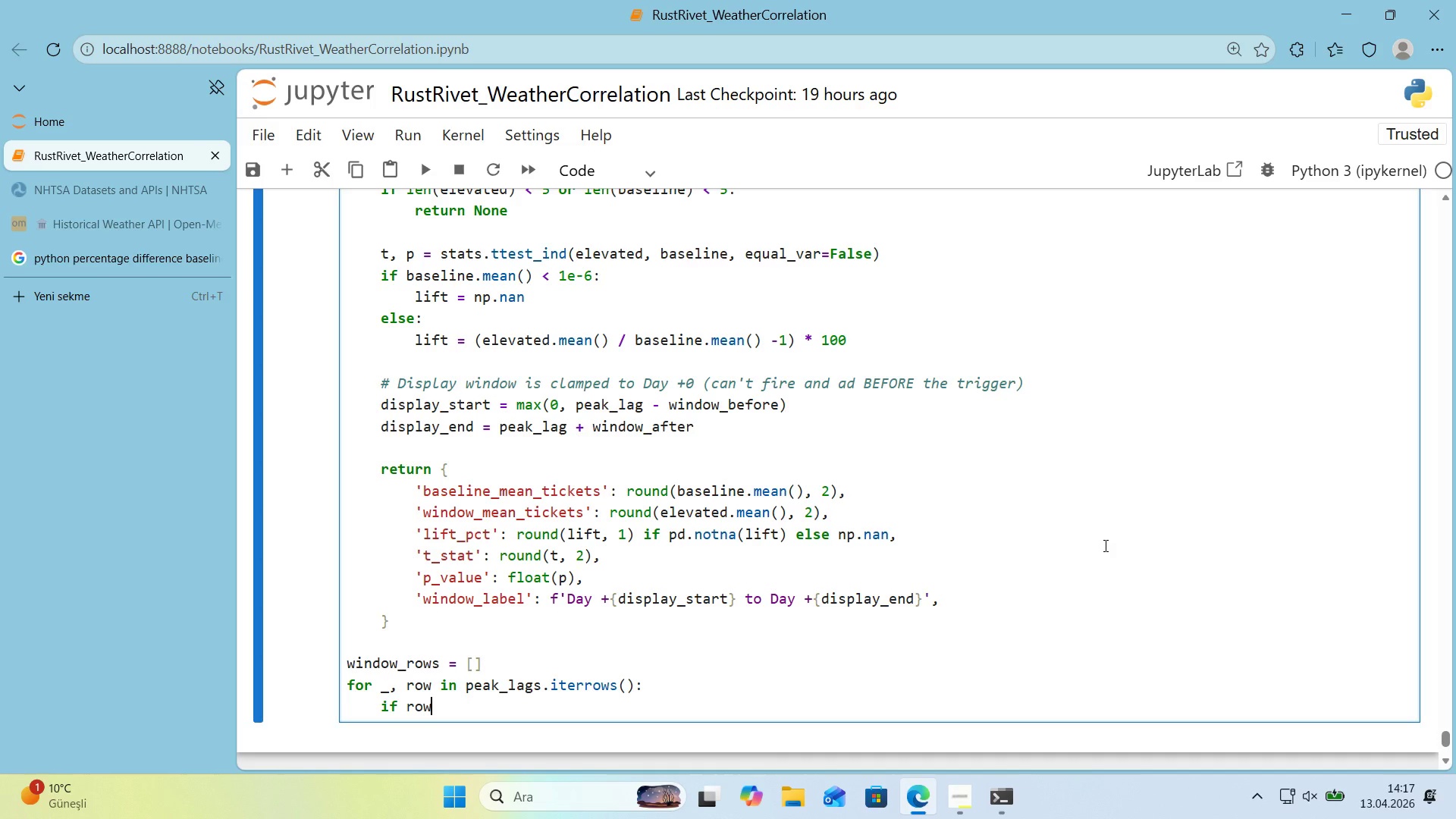 
key(Alt+Control+8)
 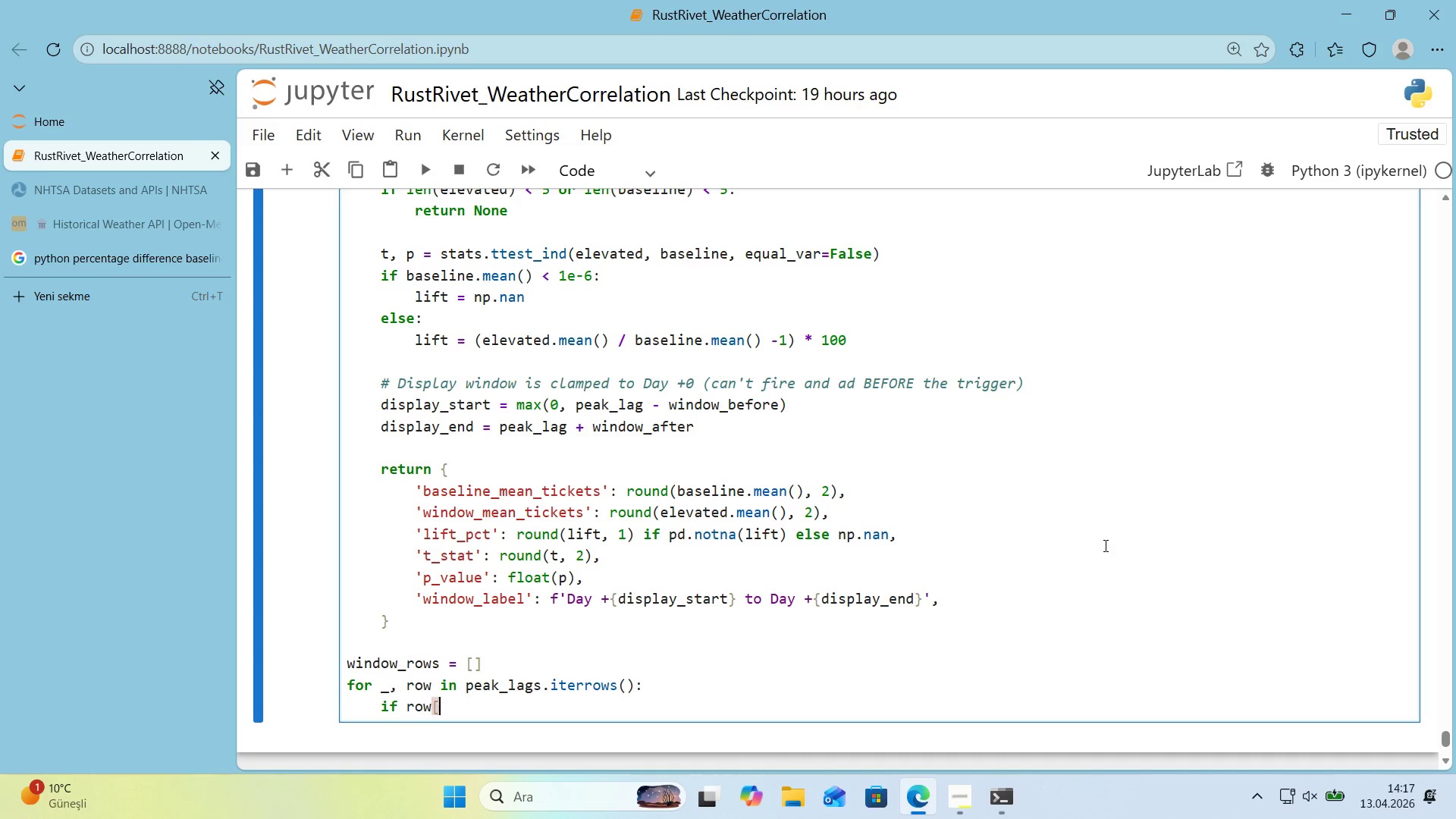 
key(Alt+Control+9)
 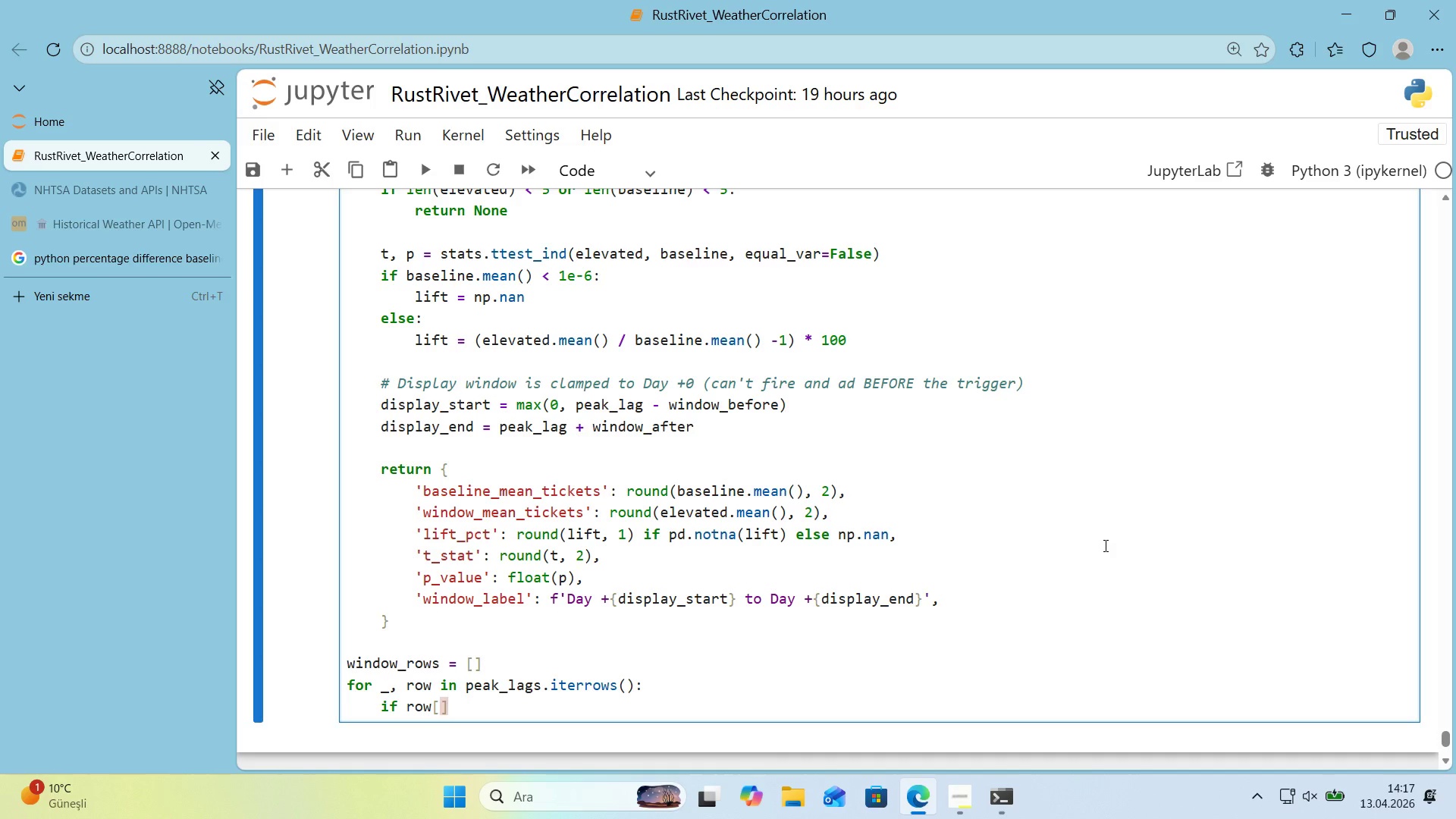 
key(ArrowLeft)
 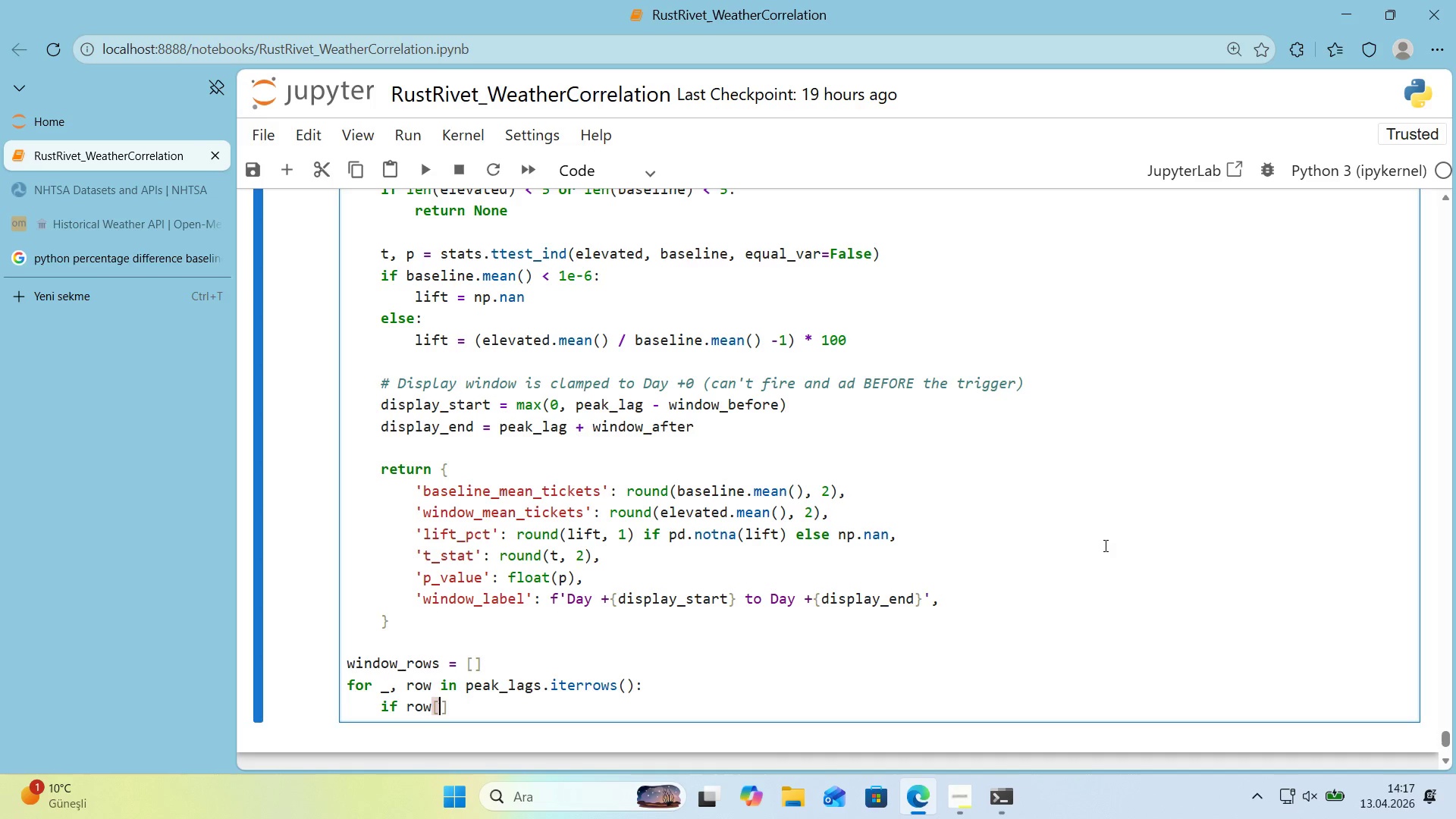 
type(@@)
 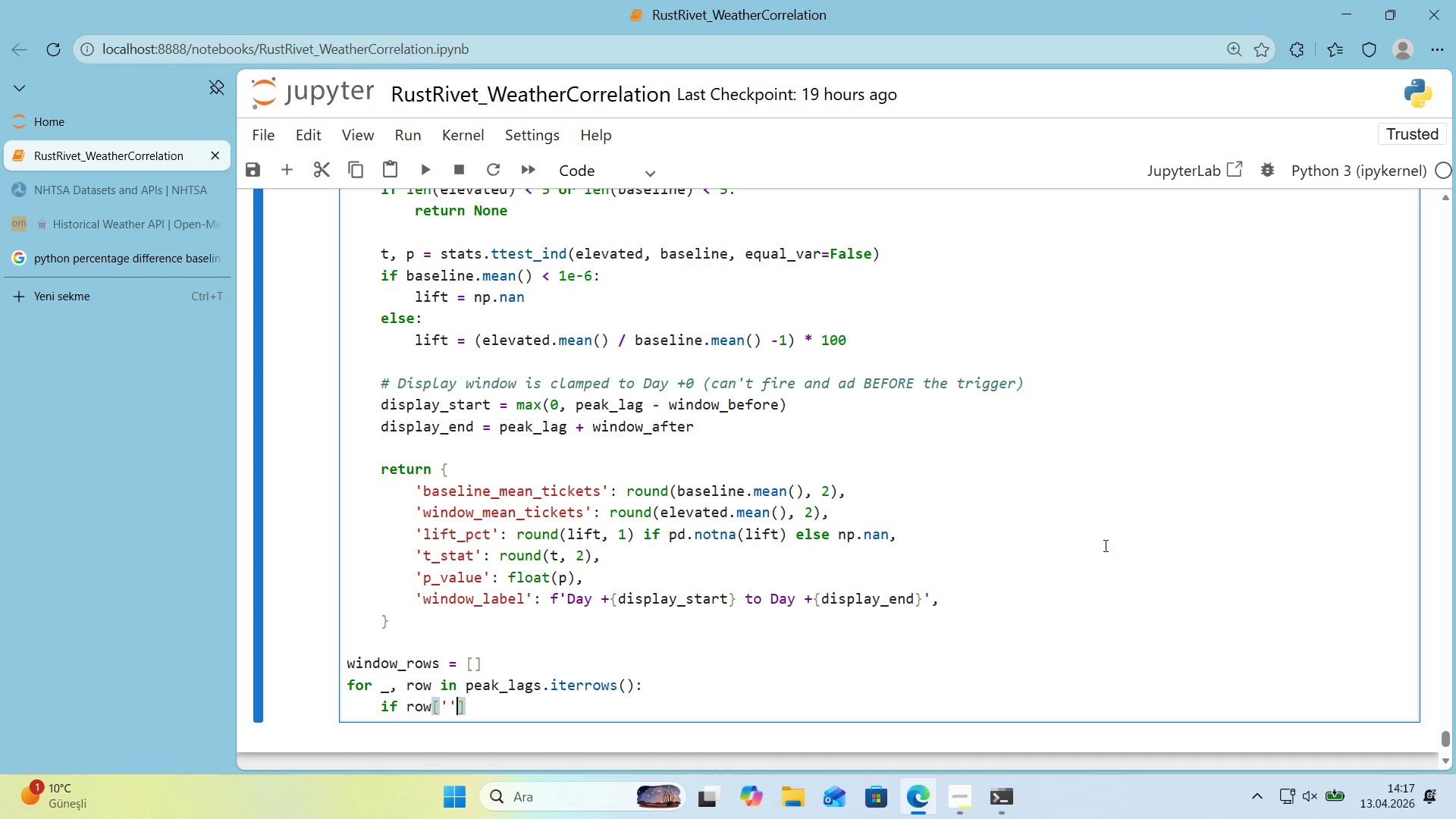 
key(ArrowLeft)
 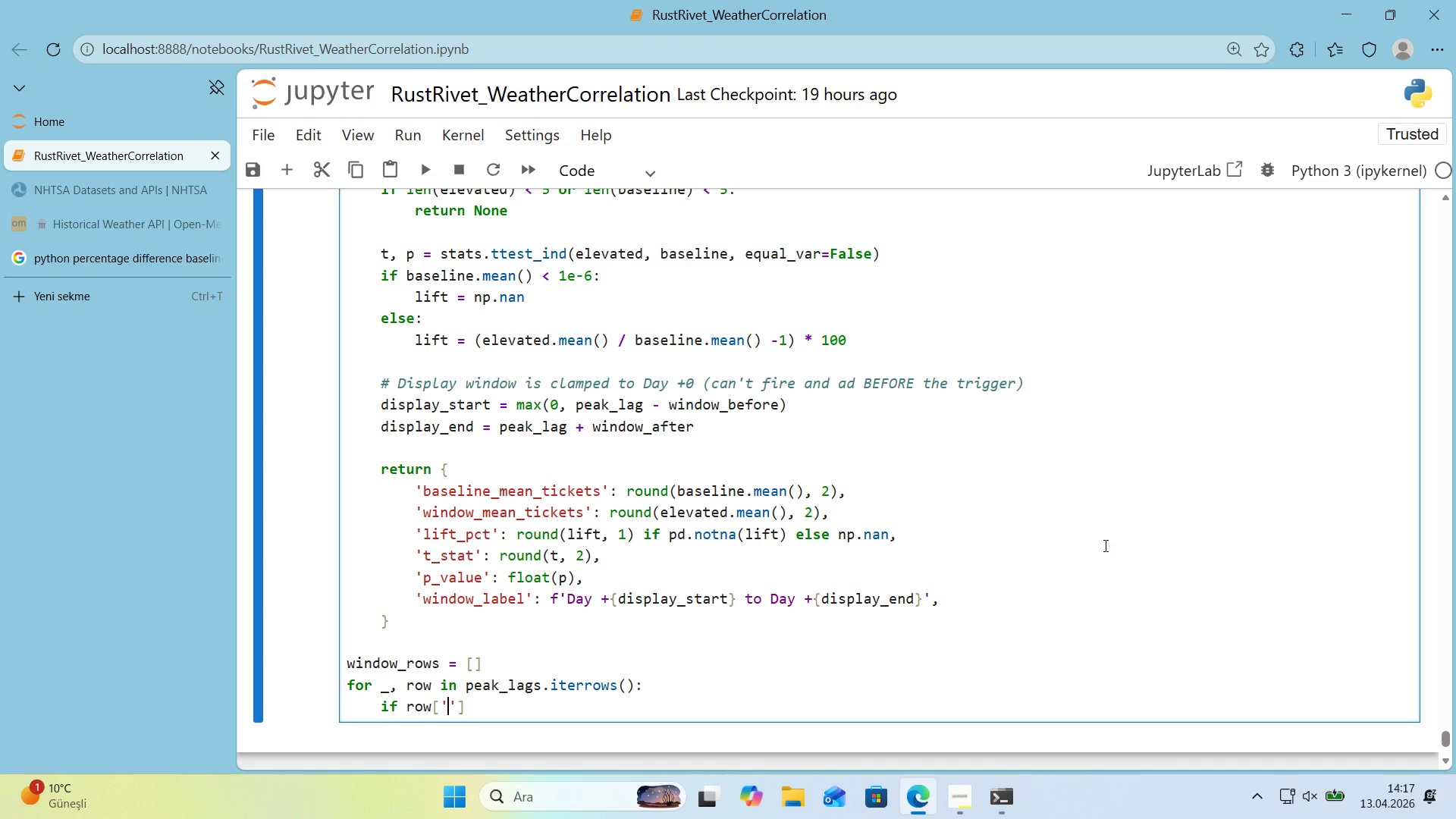 
type(pearson_r)
 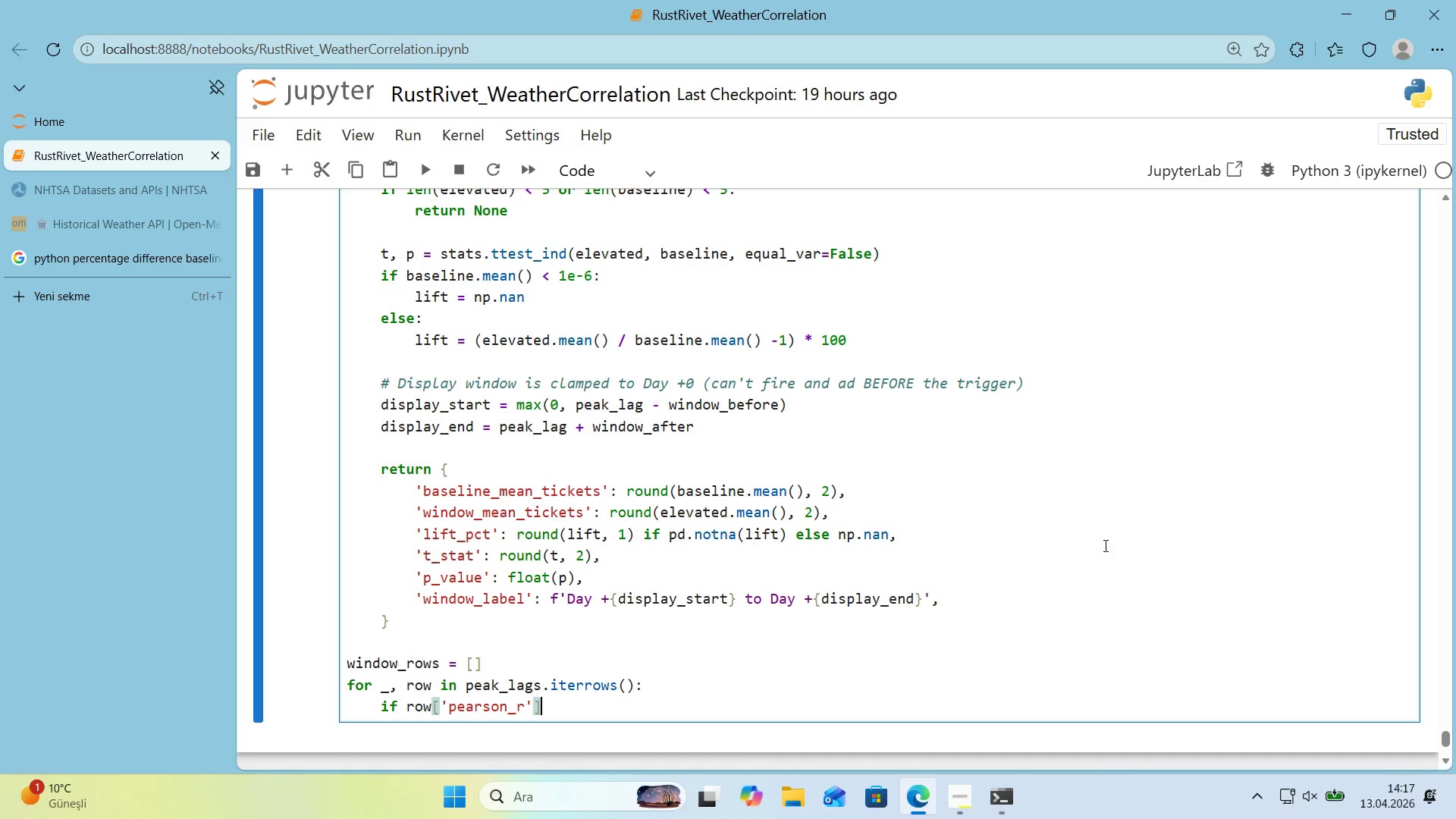 
 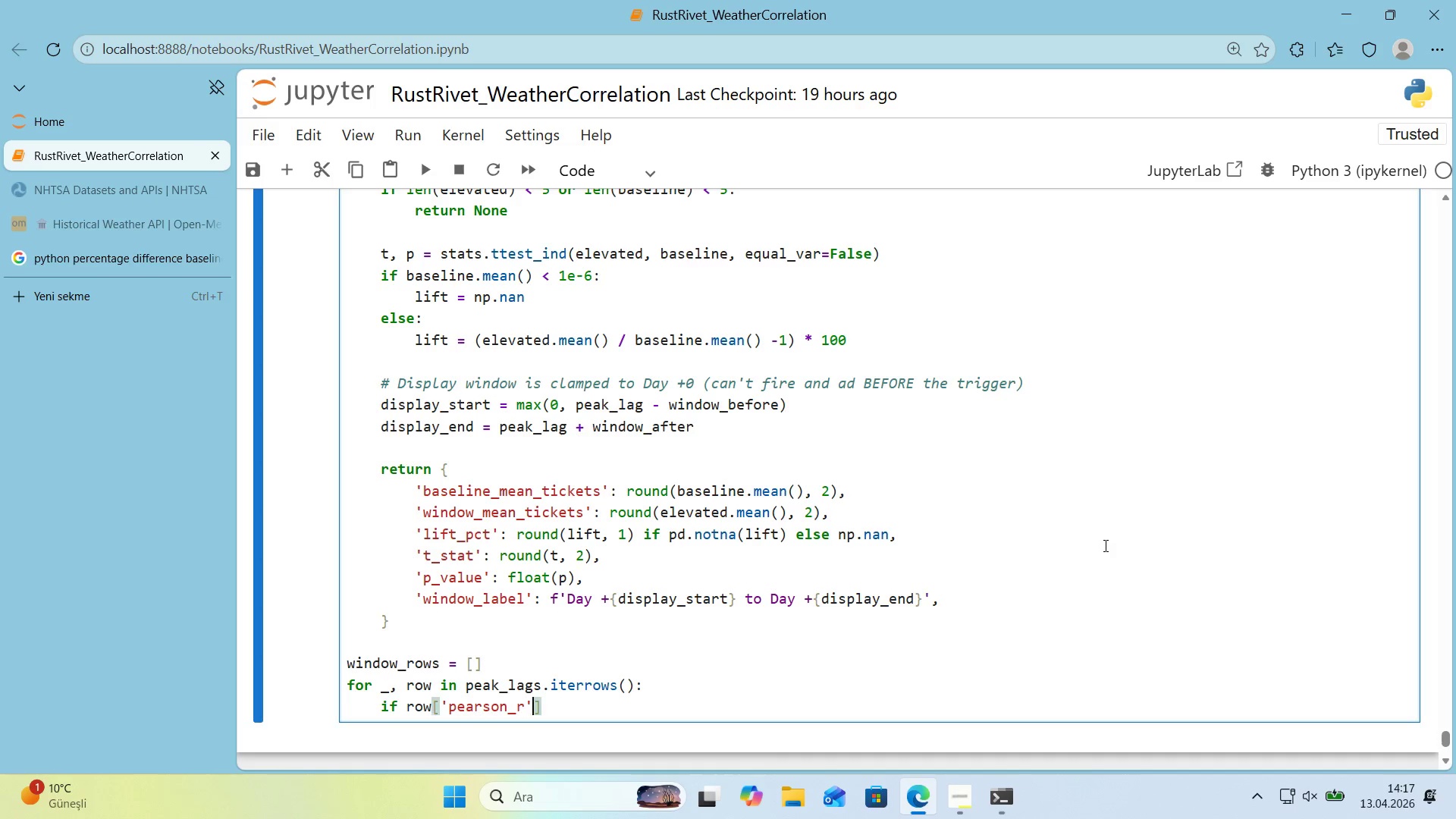 
key(ArrowRight)
 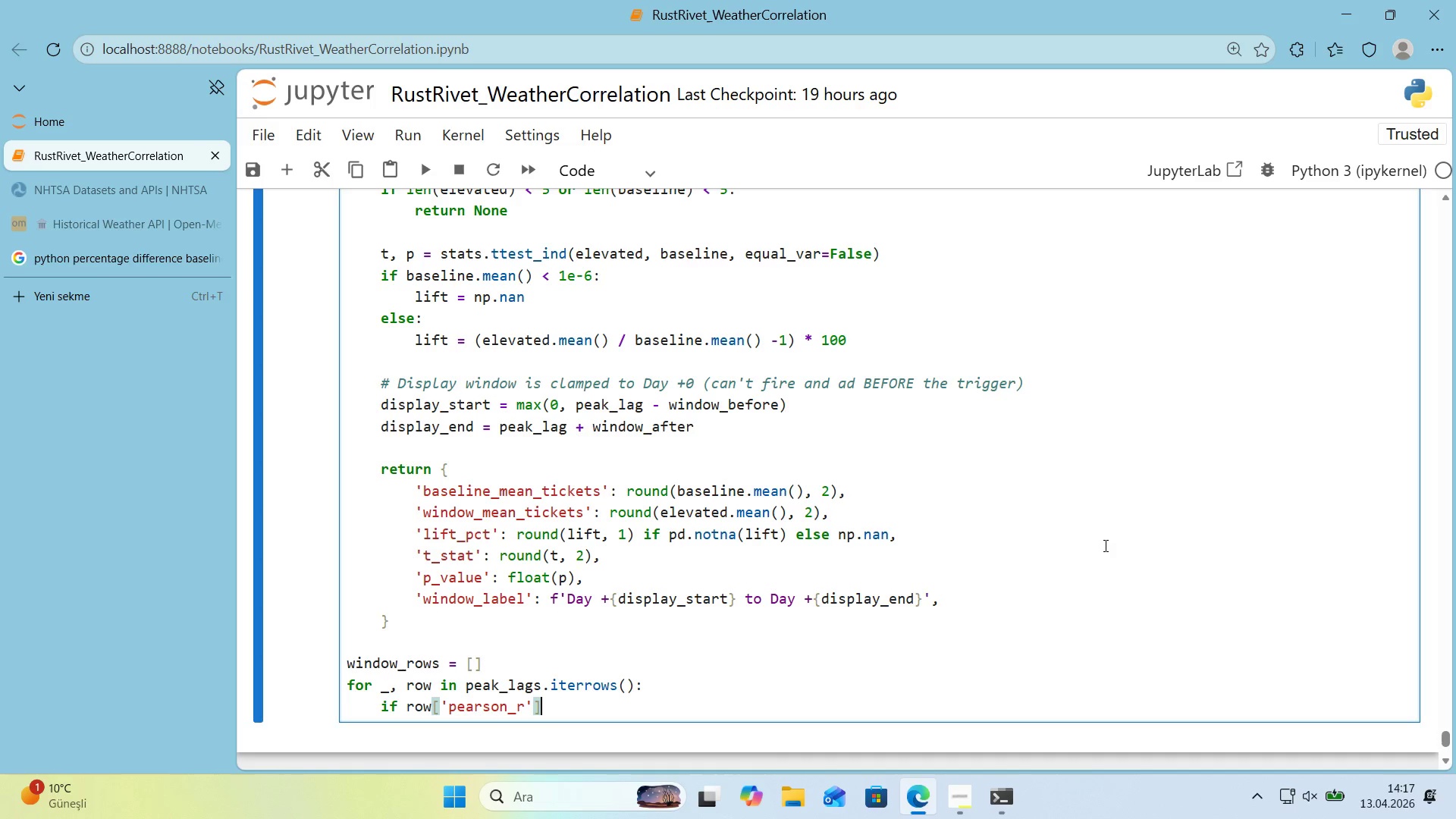 
key(ArrowRight)
 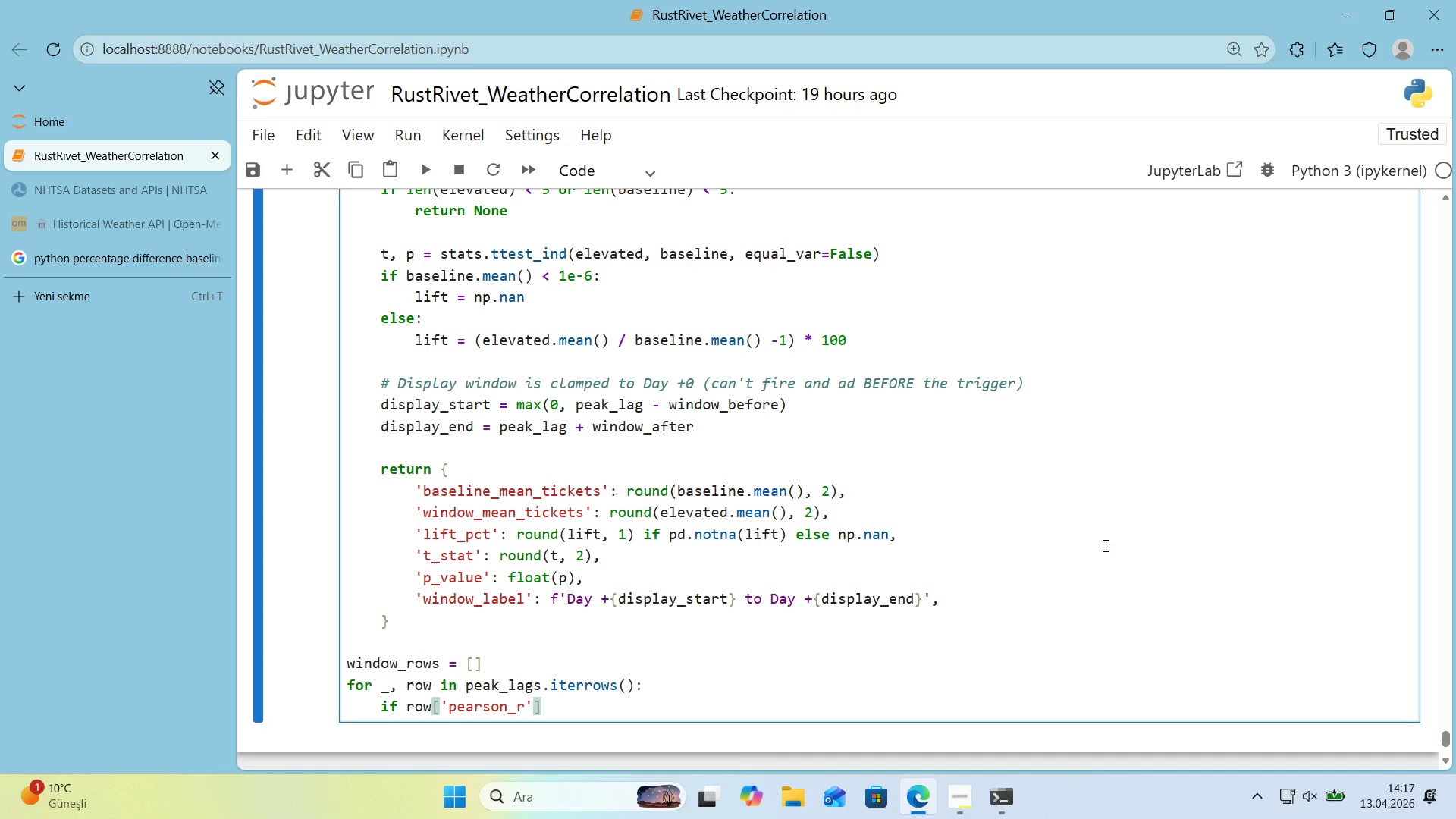 
key(Space)
 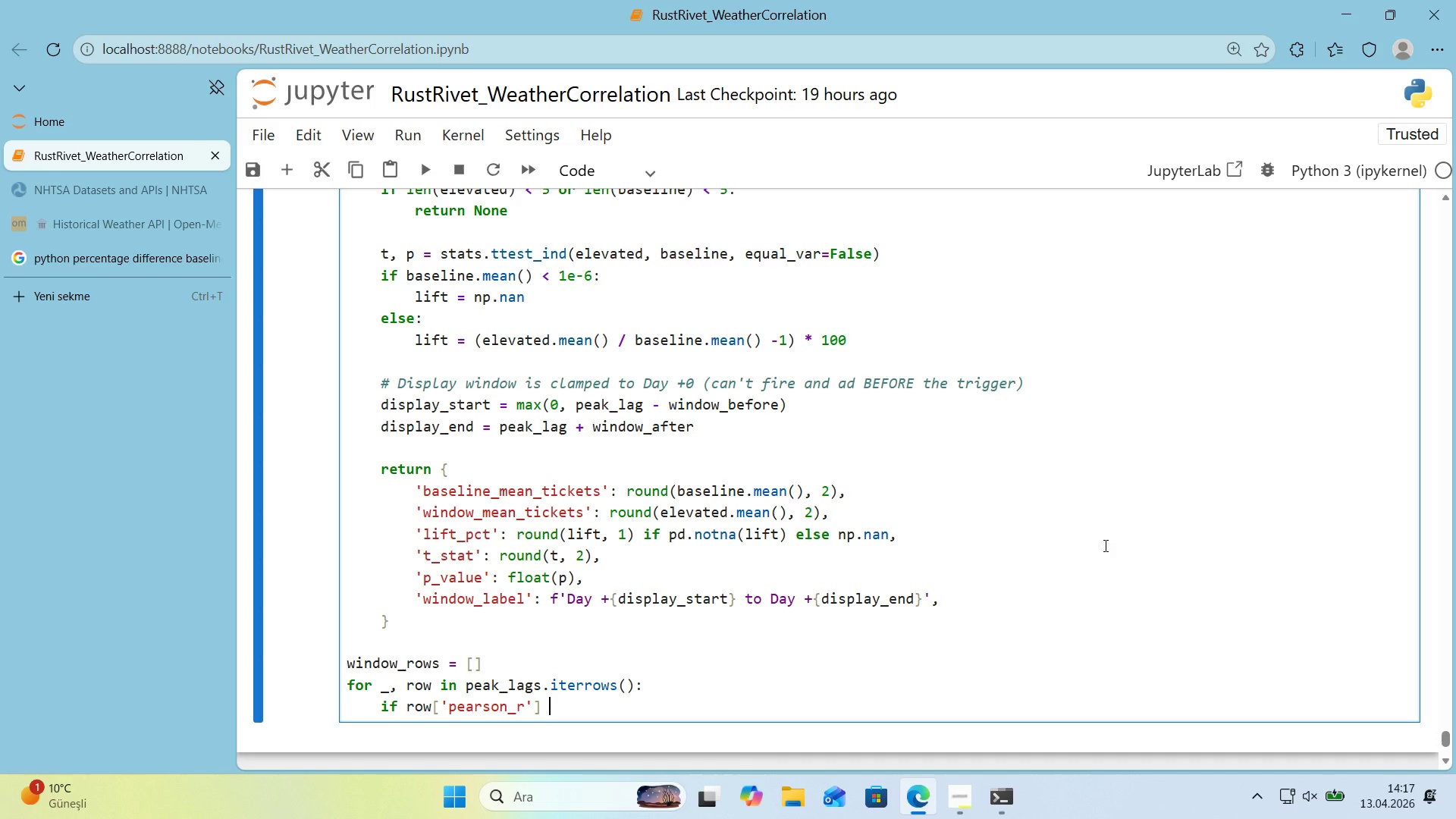 
key(Break)
 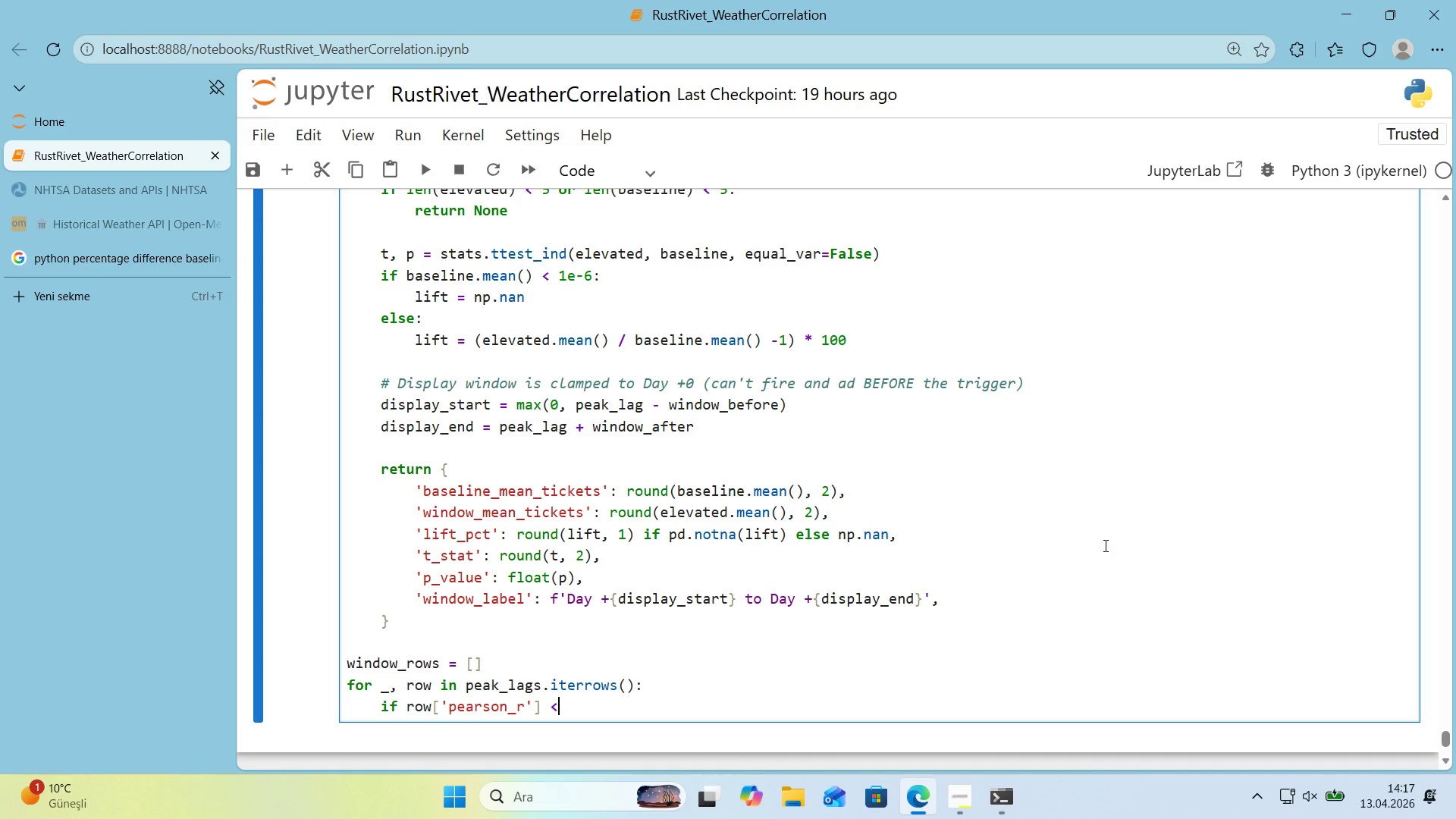 
key(Shift+0)
 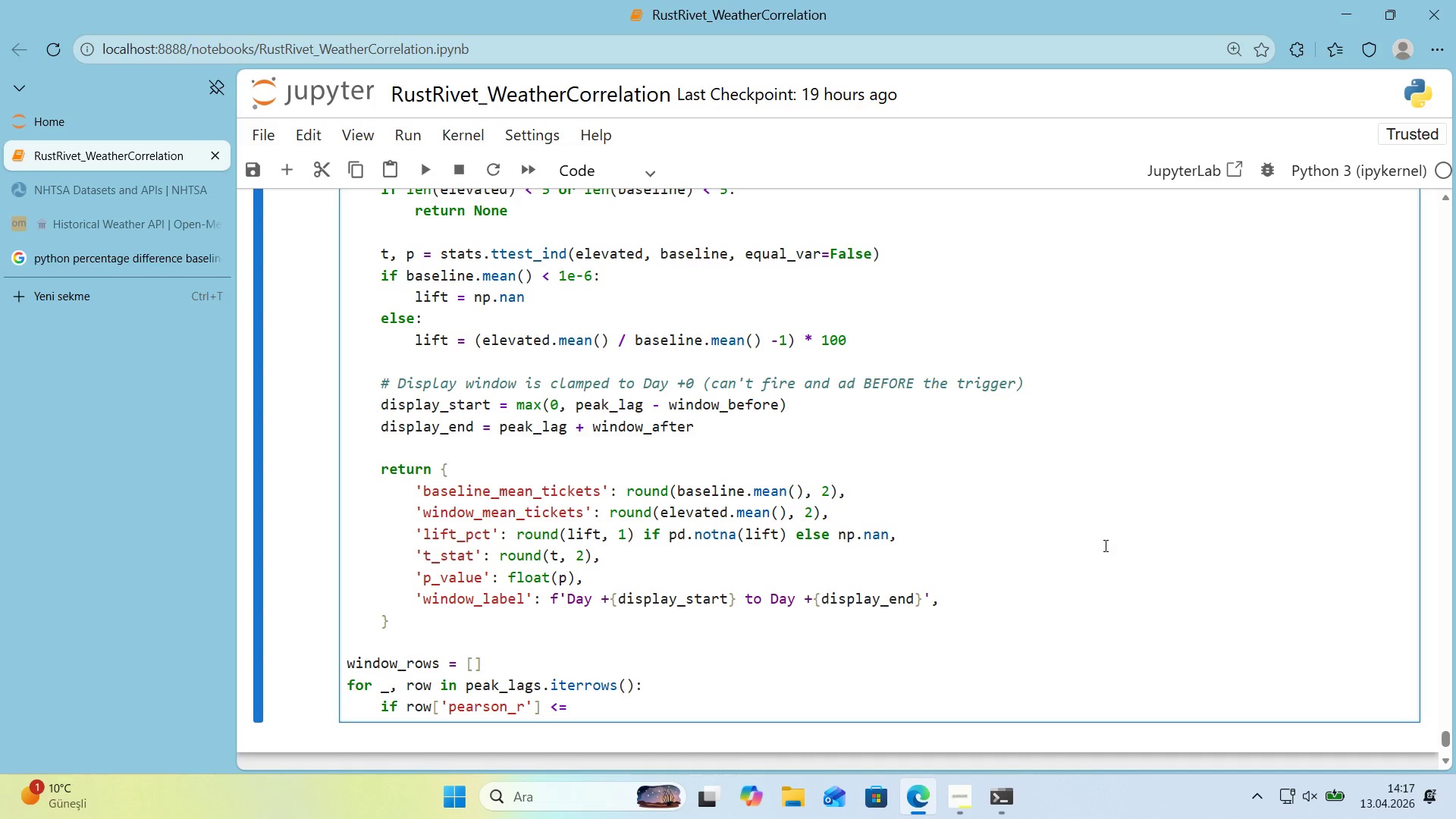 
key(ArrowLeft)
 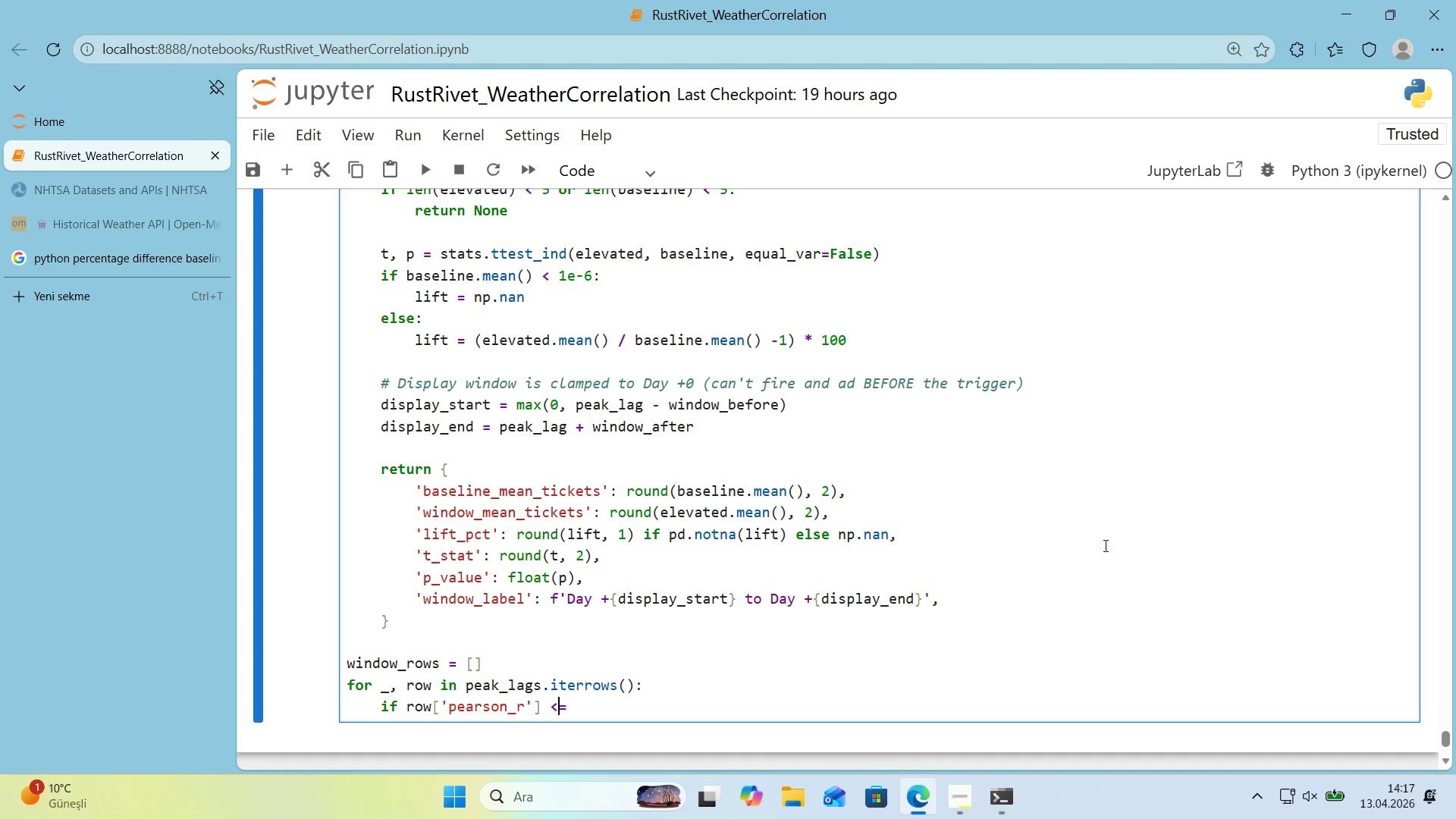 
key(ArrowLeft)
 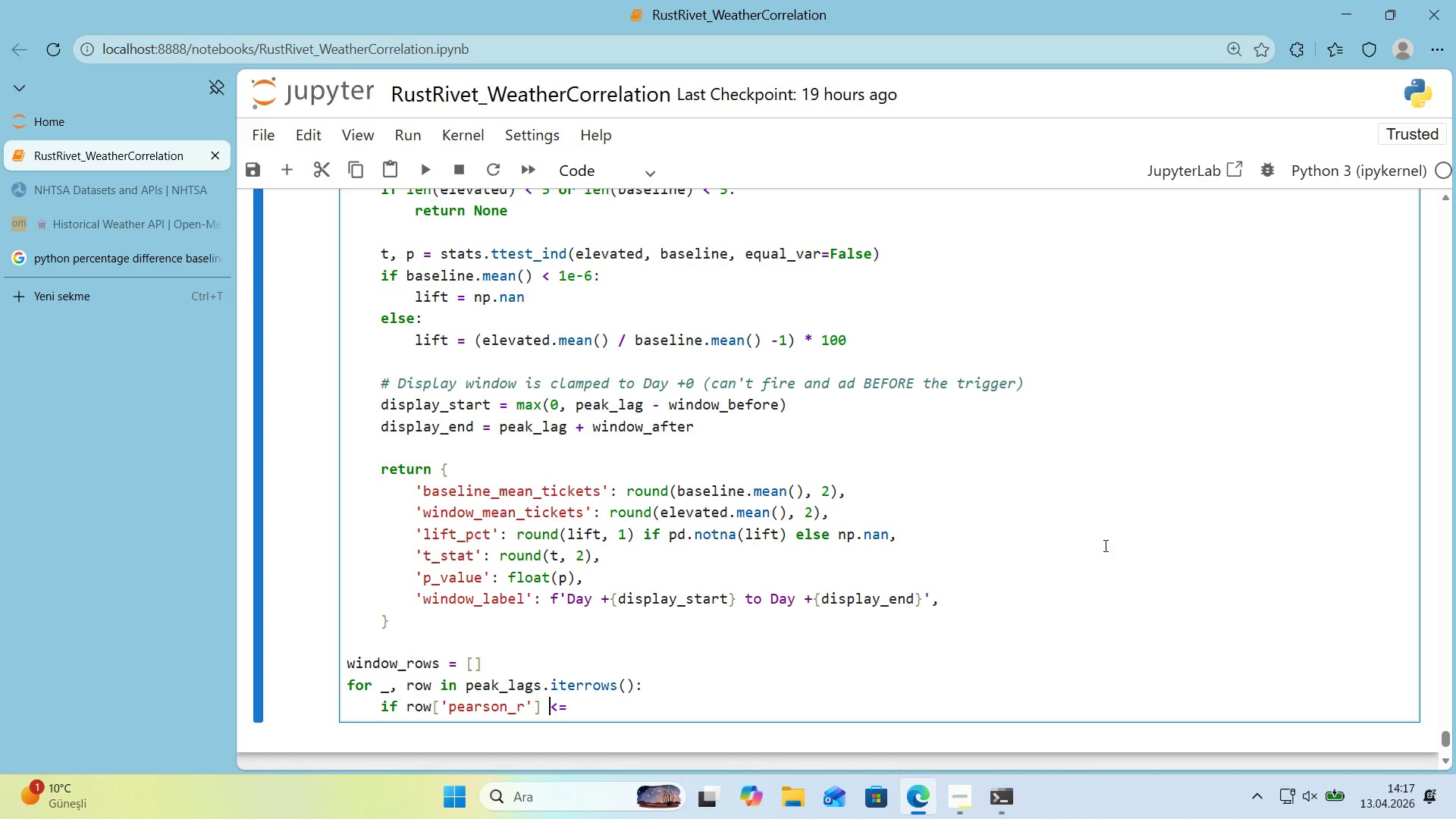 
key(Shift+0)
 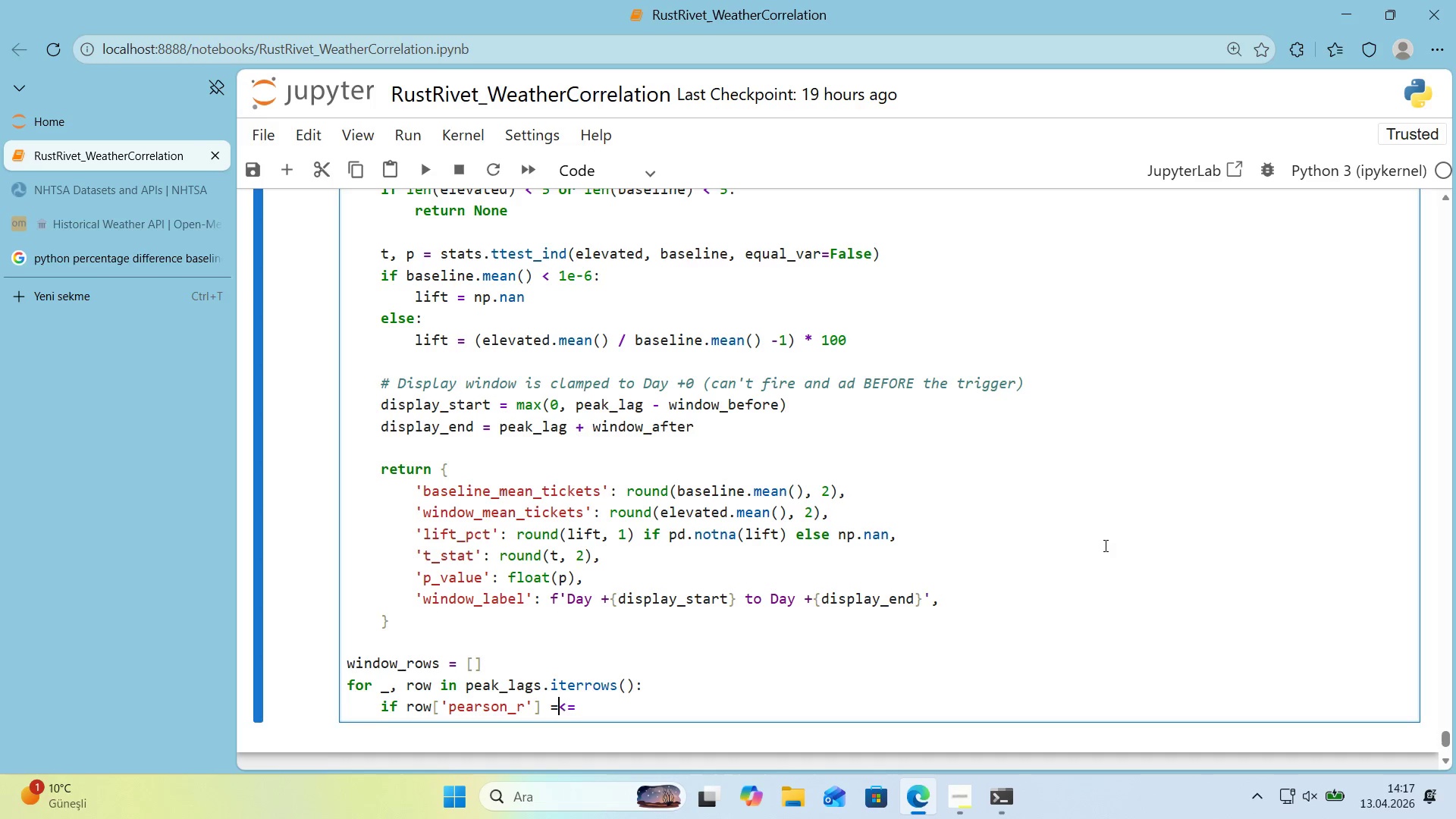 
key(ArrowRight)
 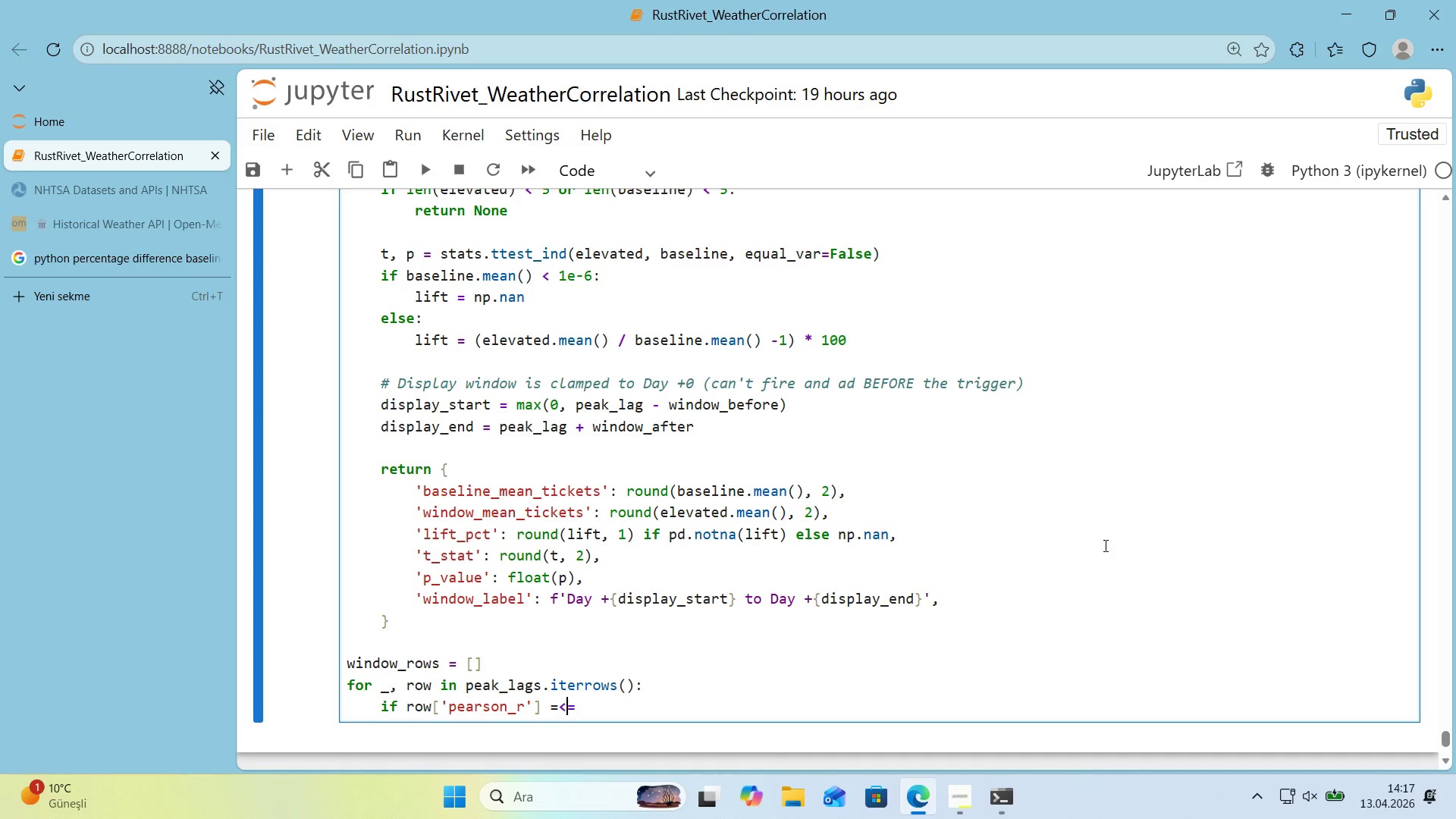 
key(ArrowRight)
 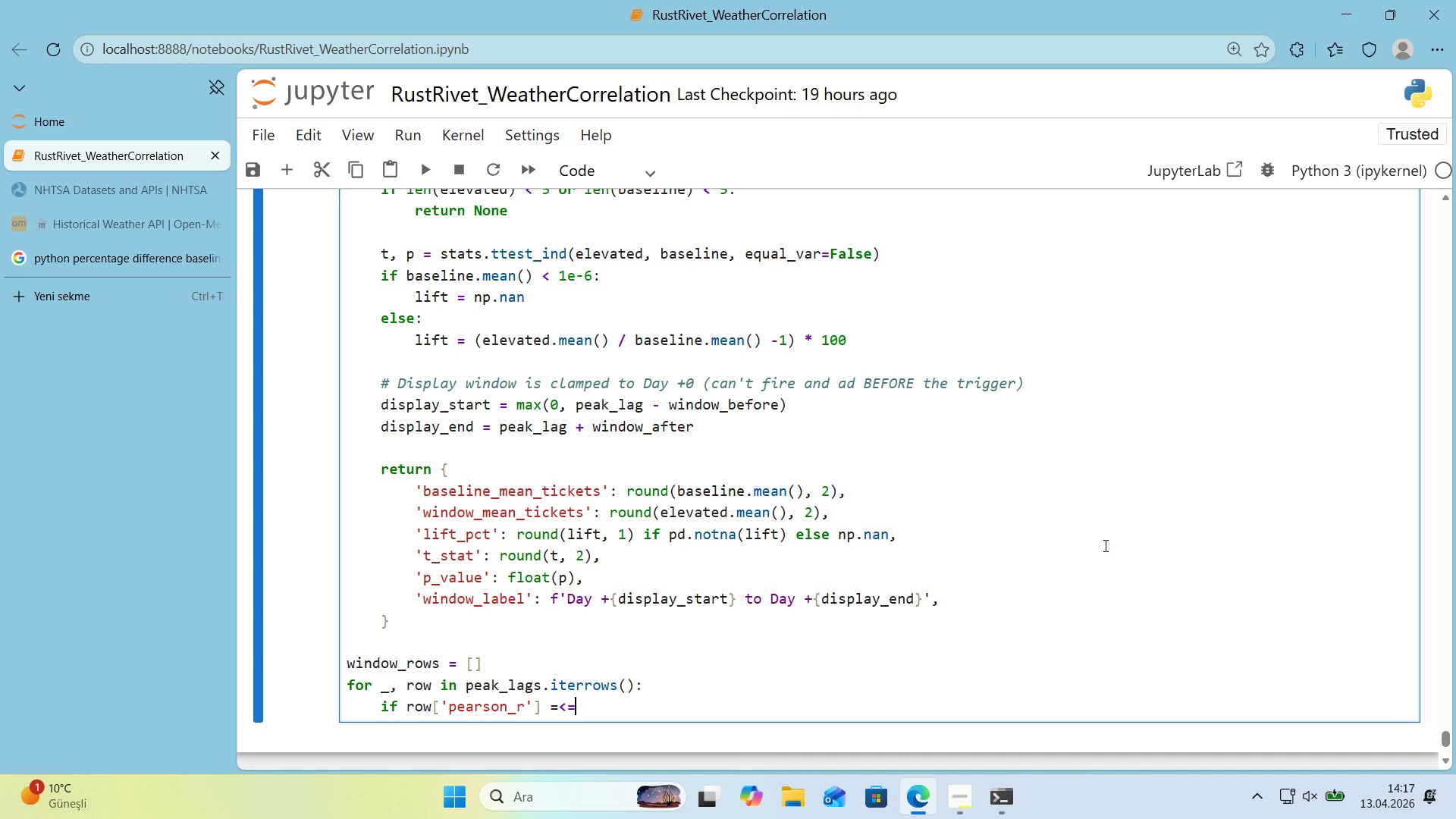 
key(Backspace)
 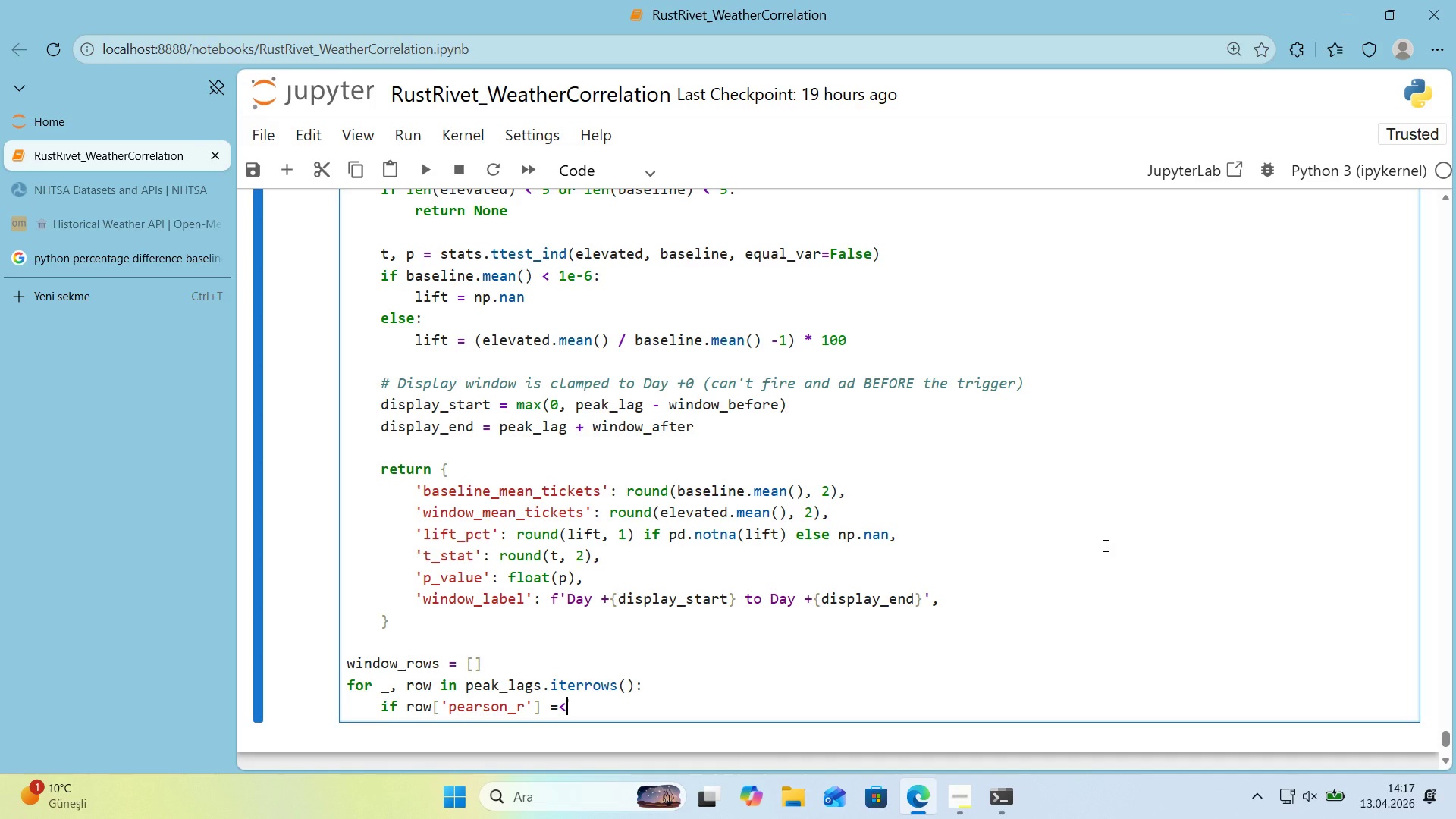 
key(ArrowLeft)
 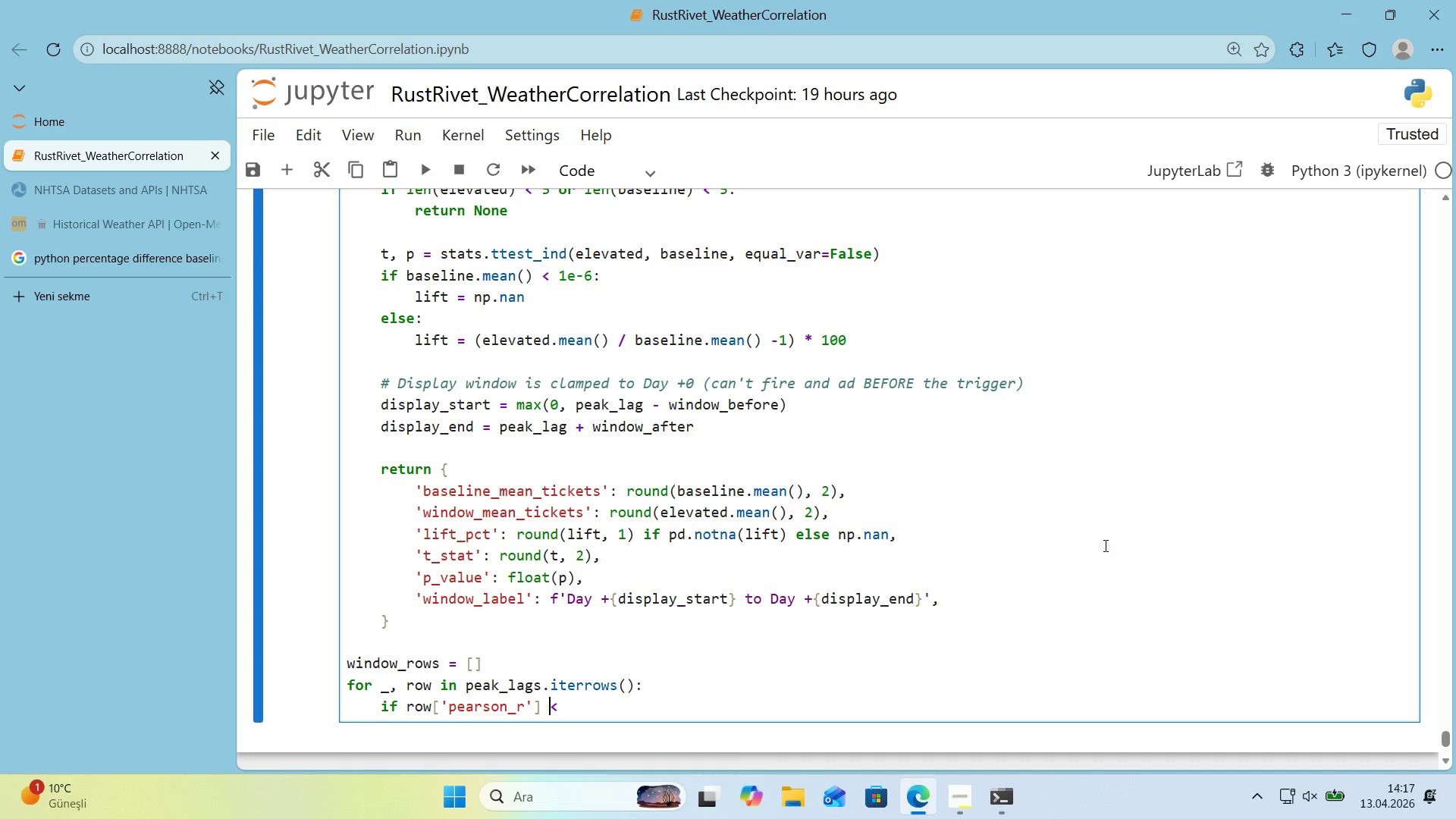 
key(Backspace)
 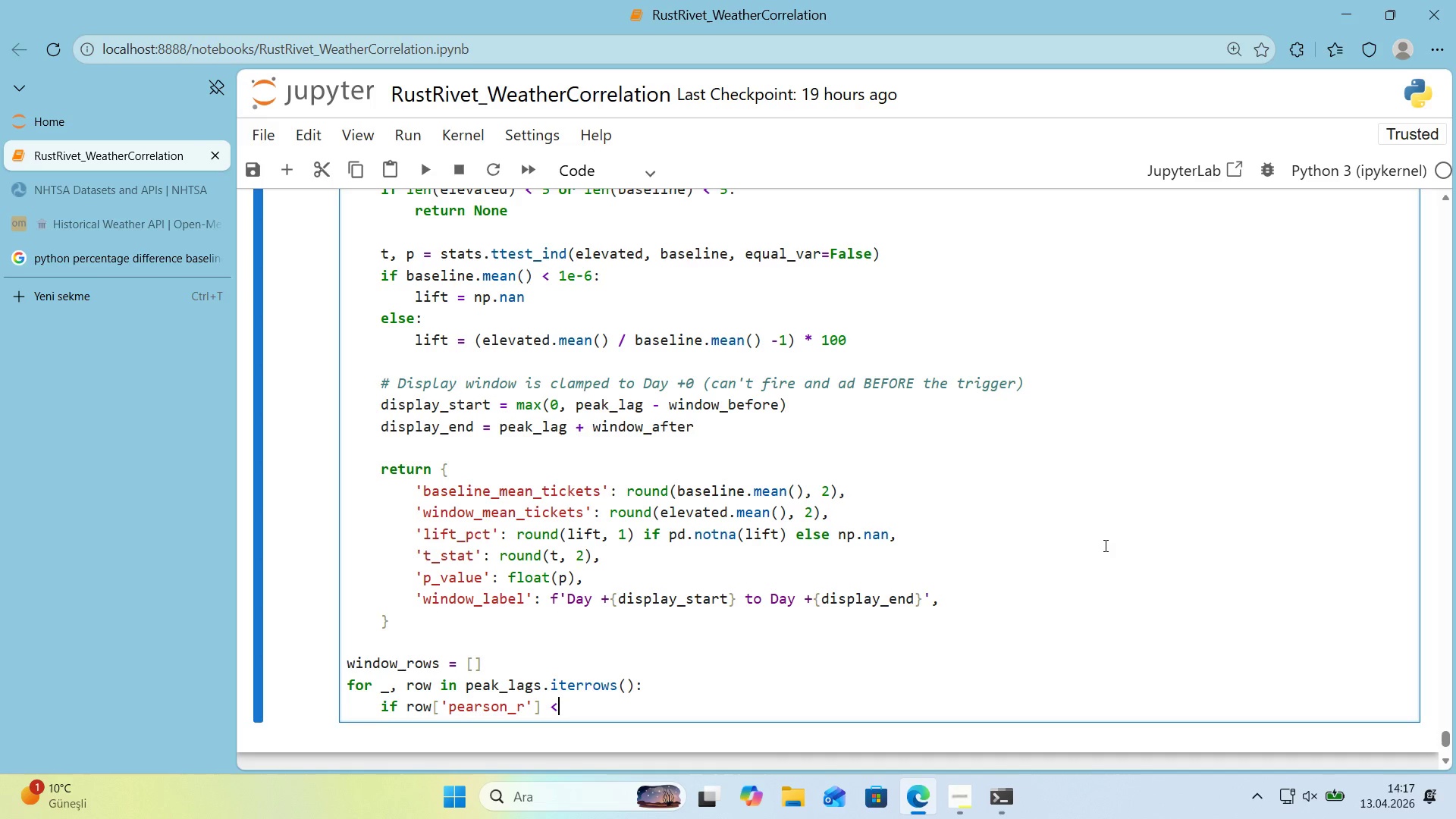 
key(ArrowRight)
 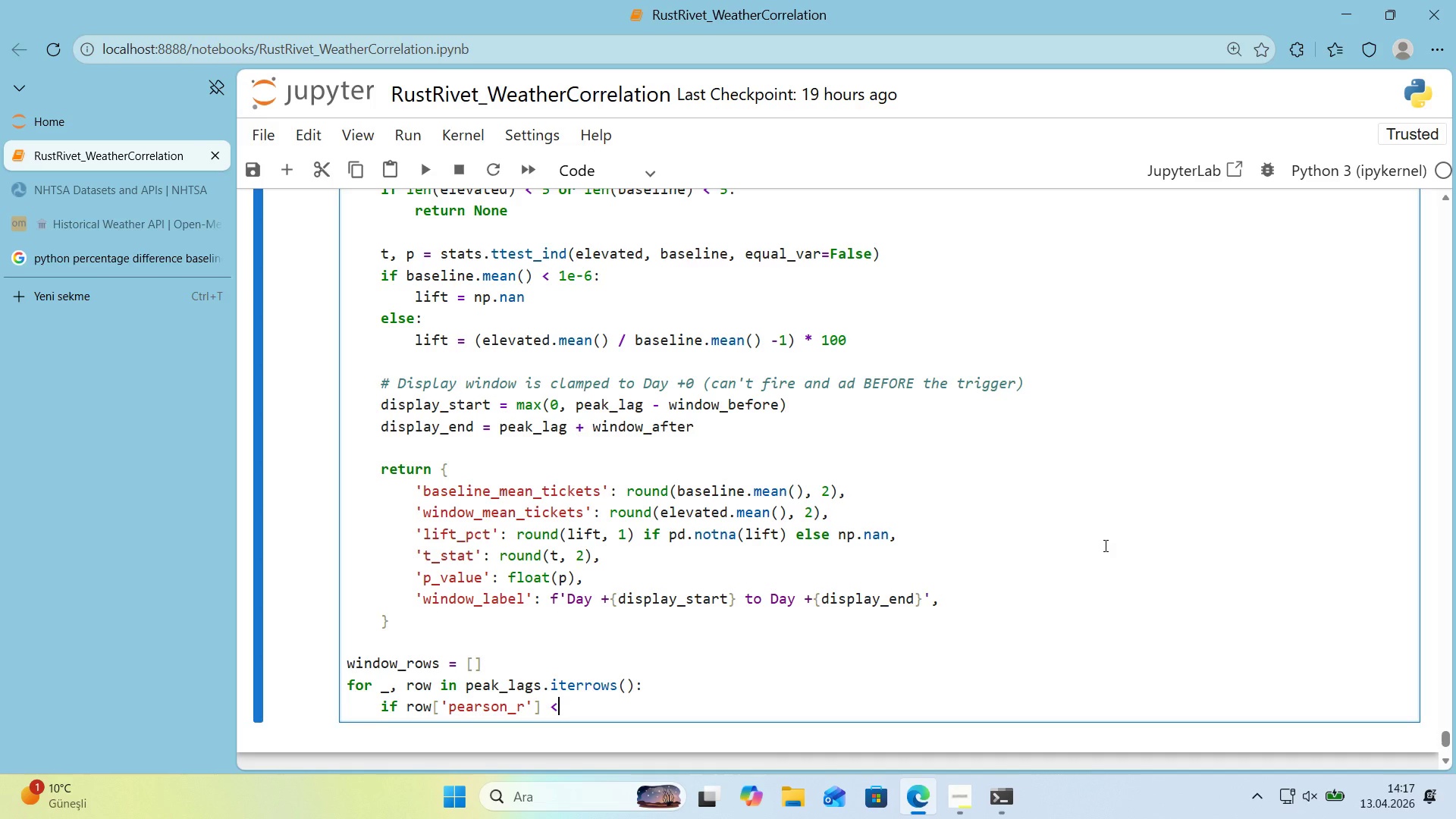 
key(Shift+0)
 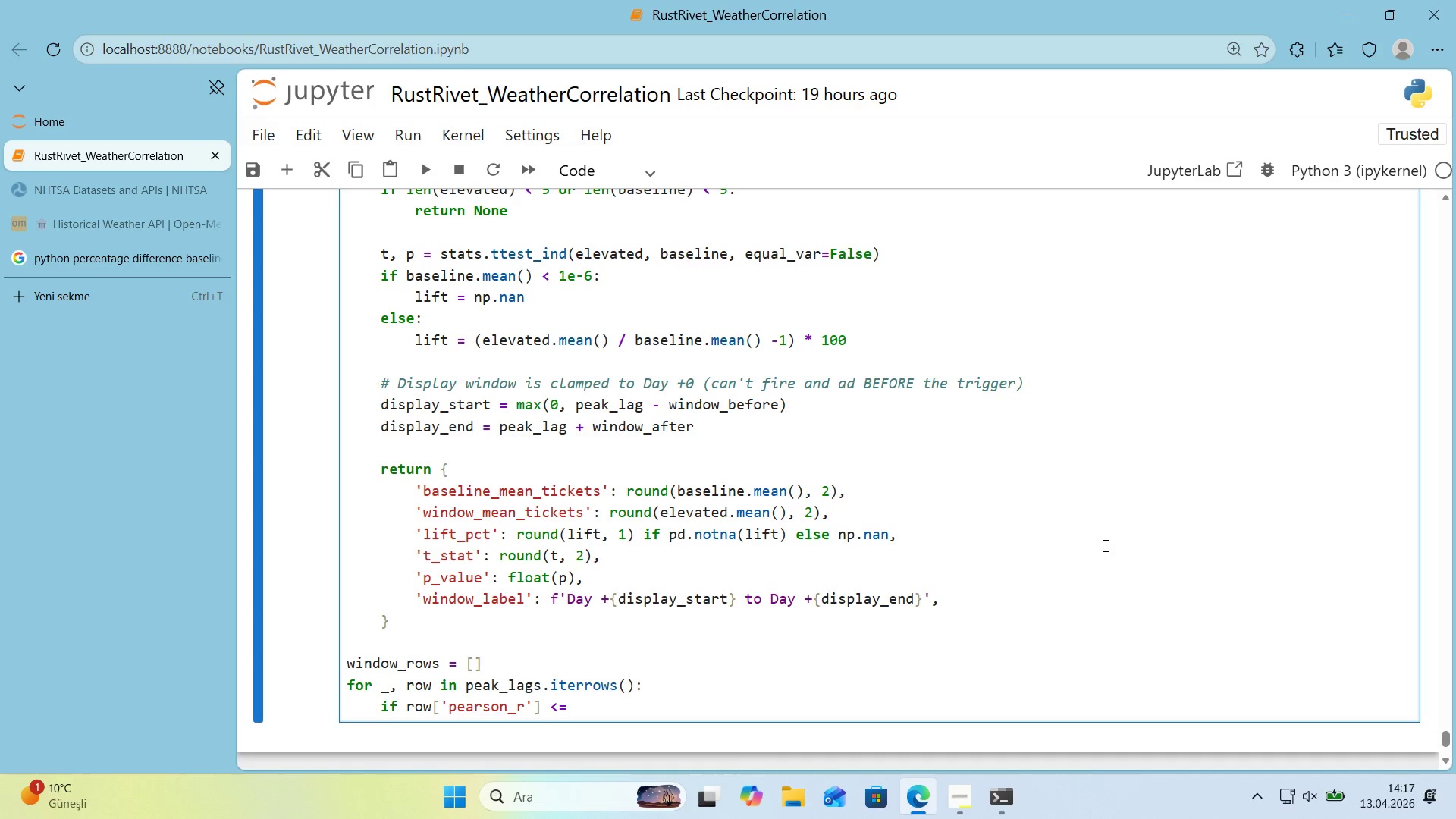 
wait(5.91)
 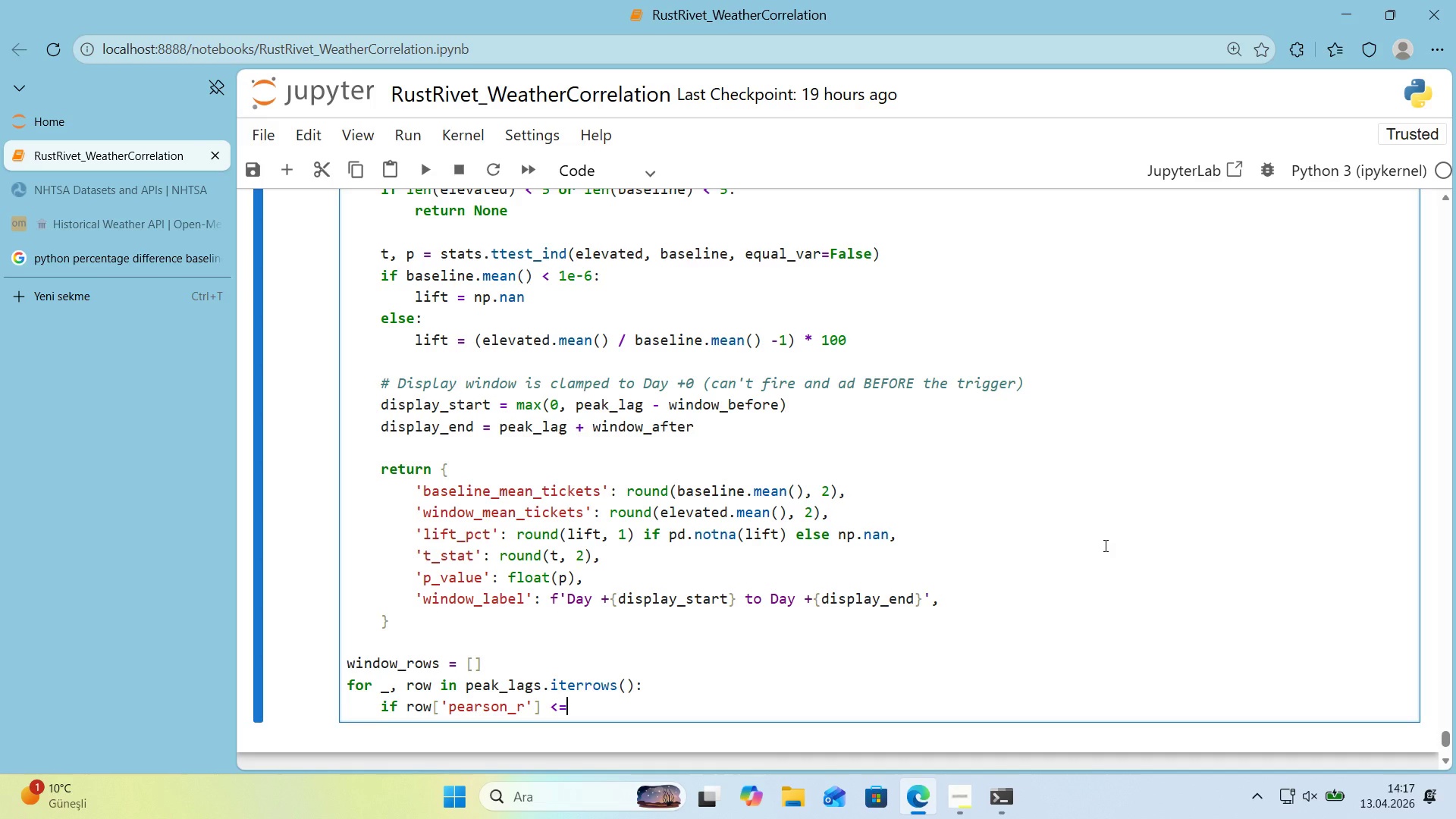 
key(Space)
 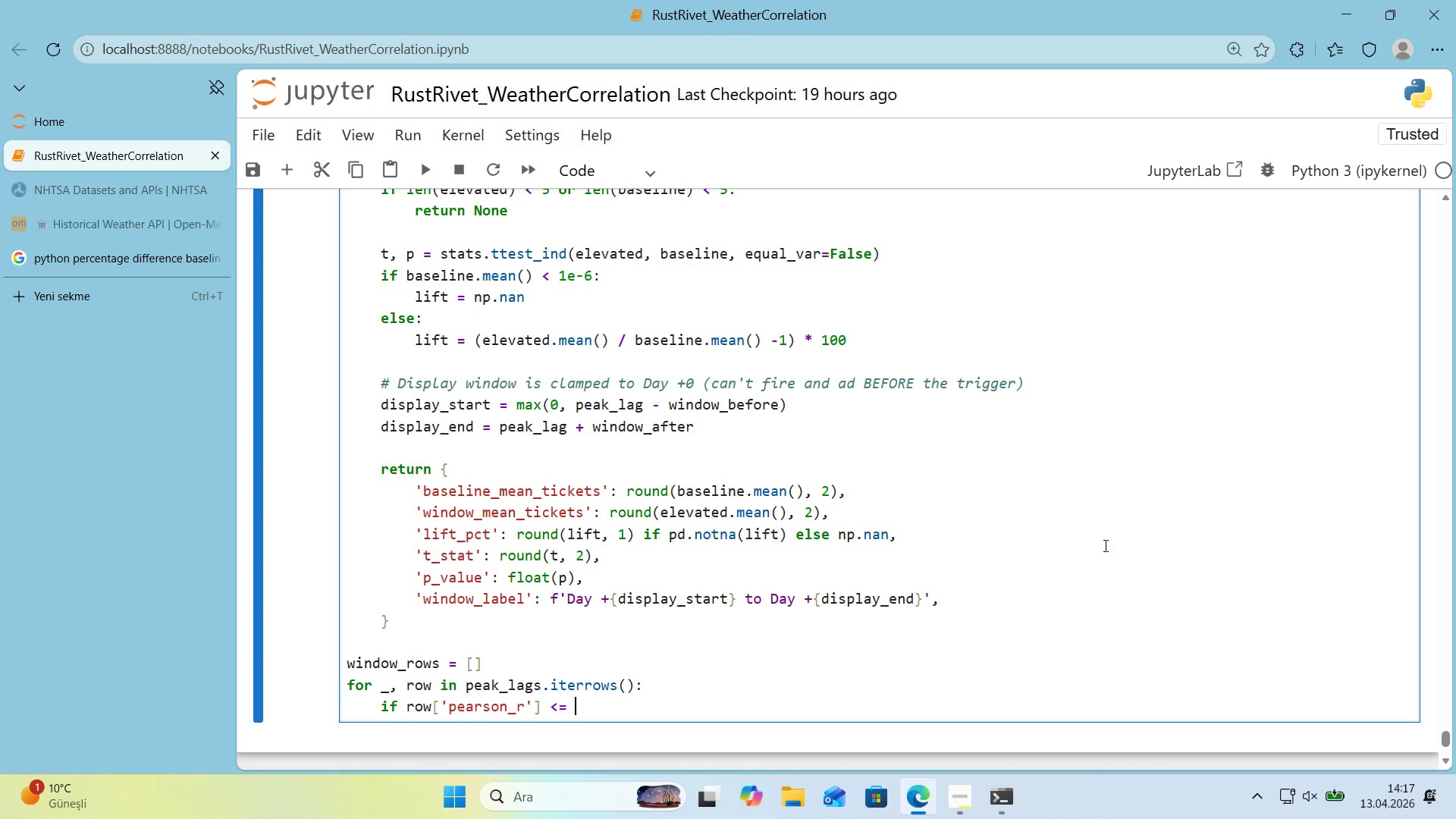 
key(Numpad0)
 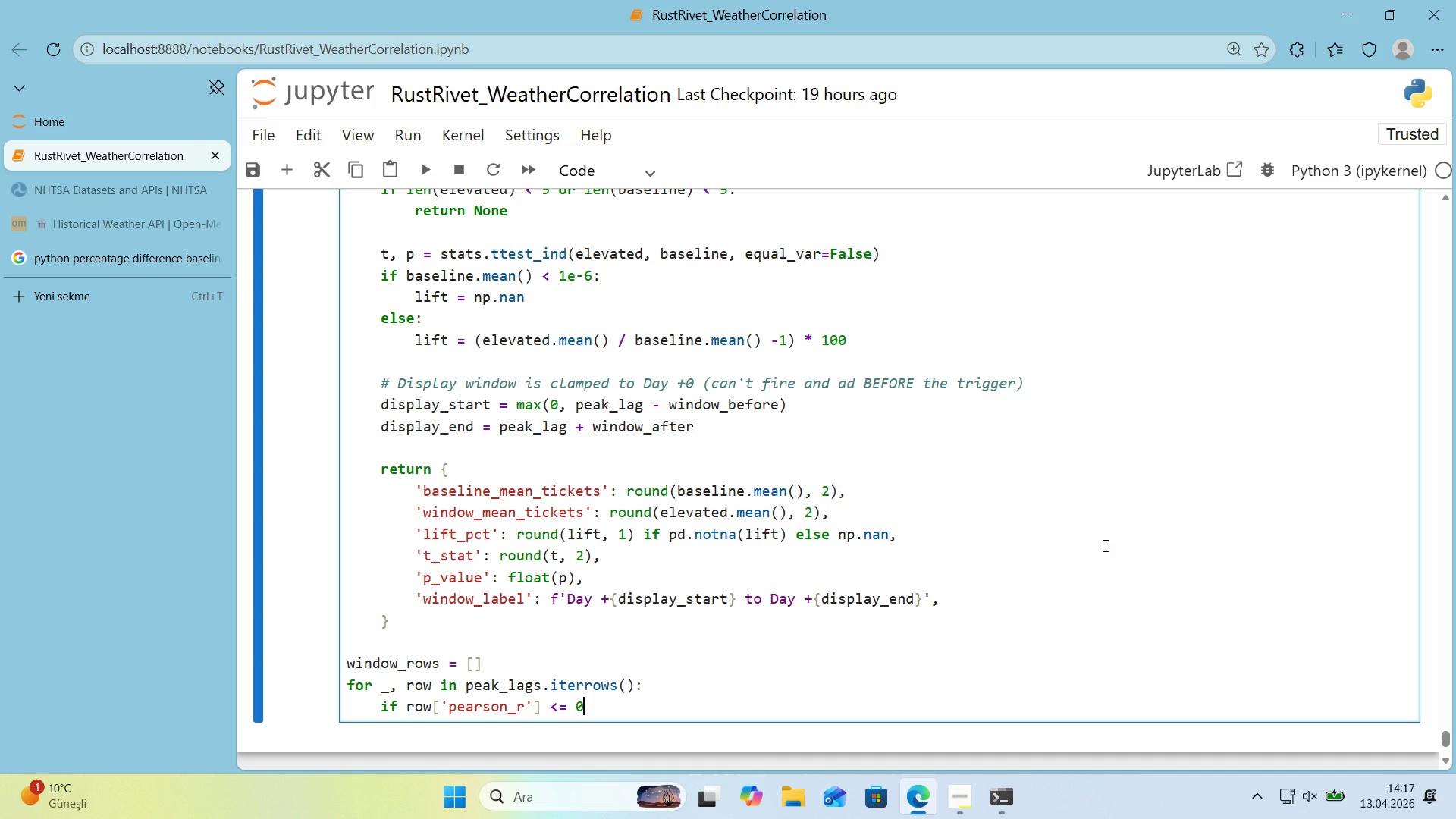 
key(Shift+ShiftRight)
 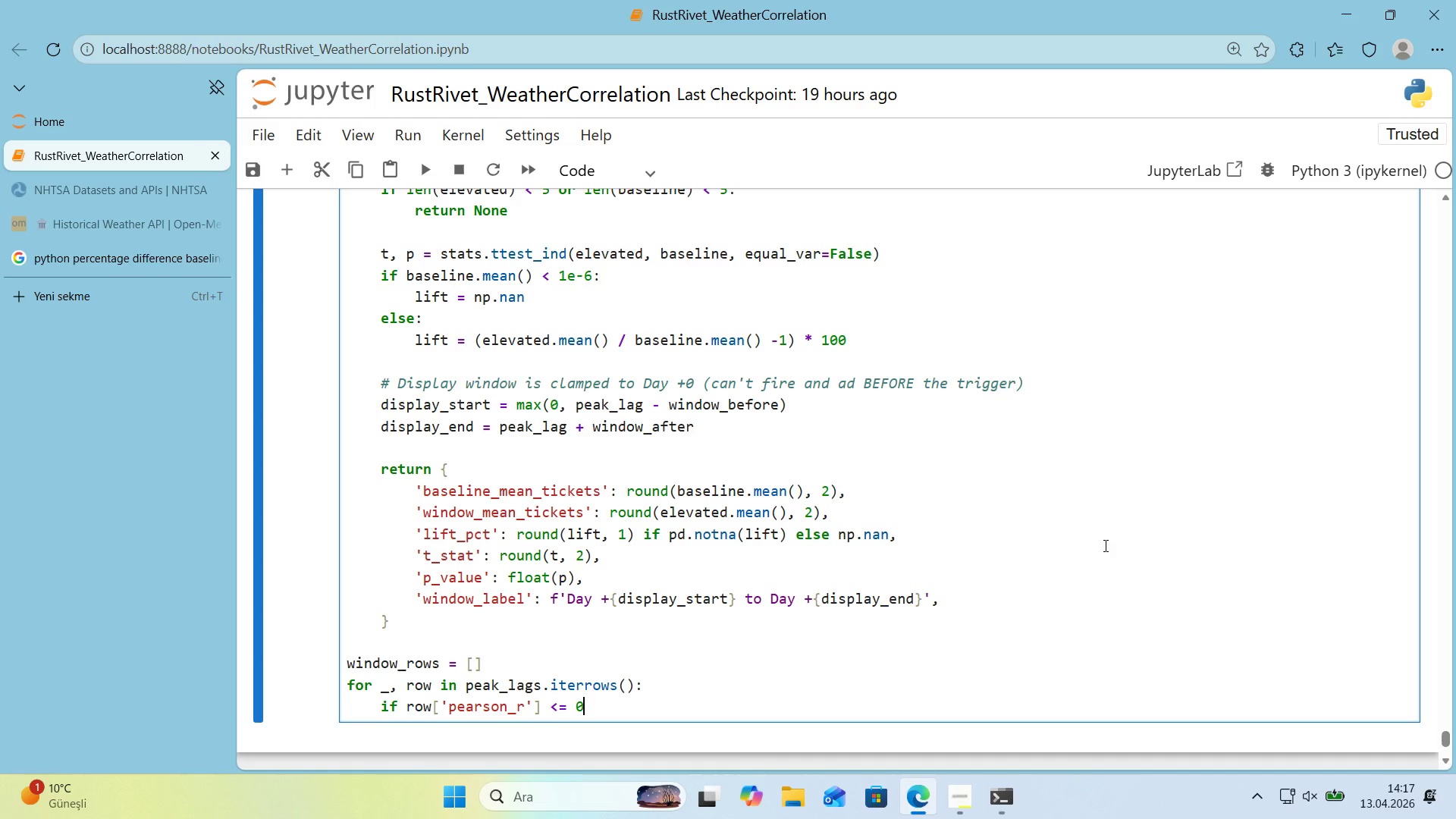 
key(Shift+Period)
 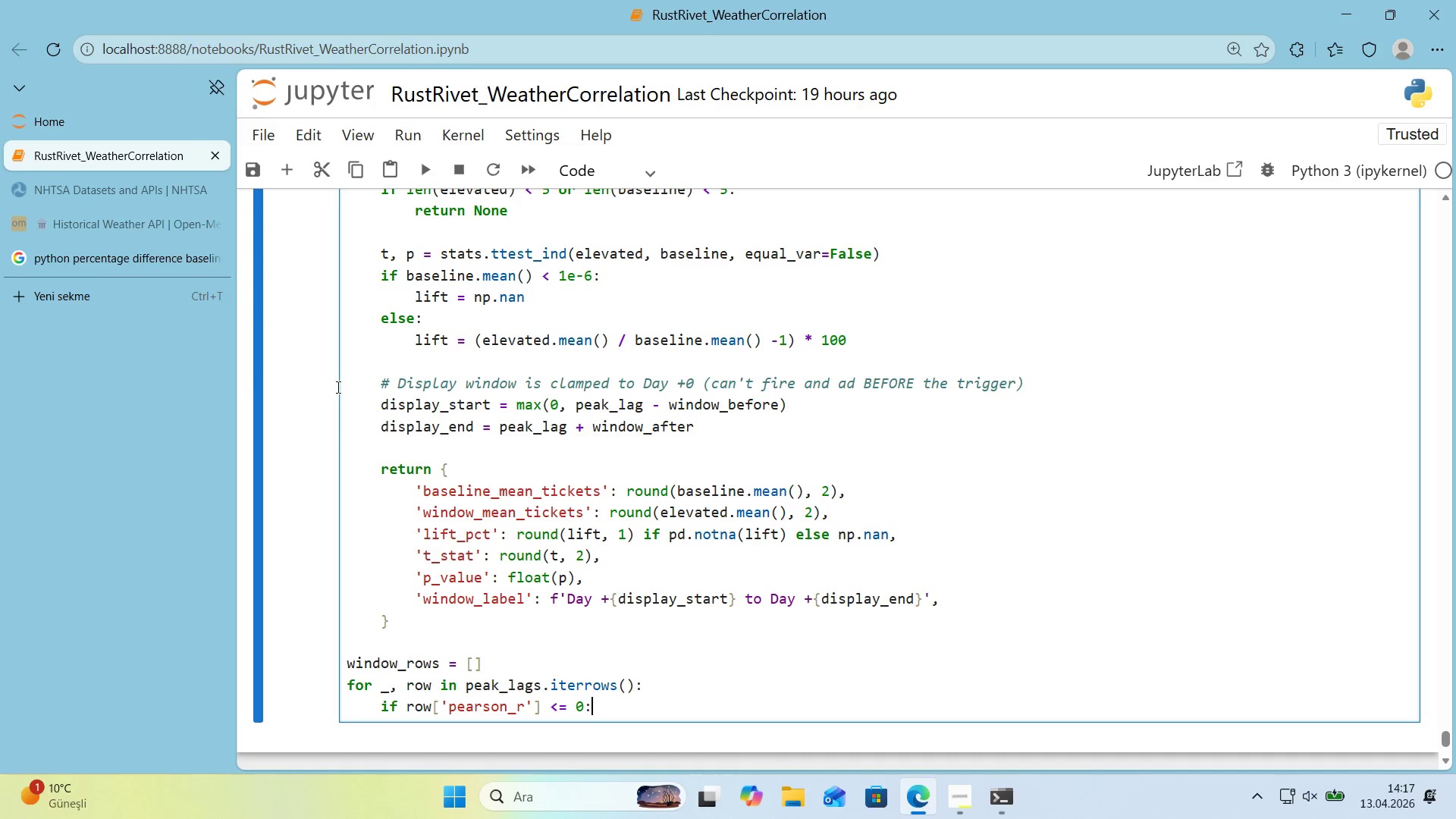 
left_click([97, 268])
 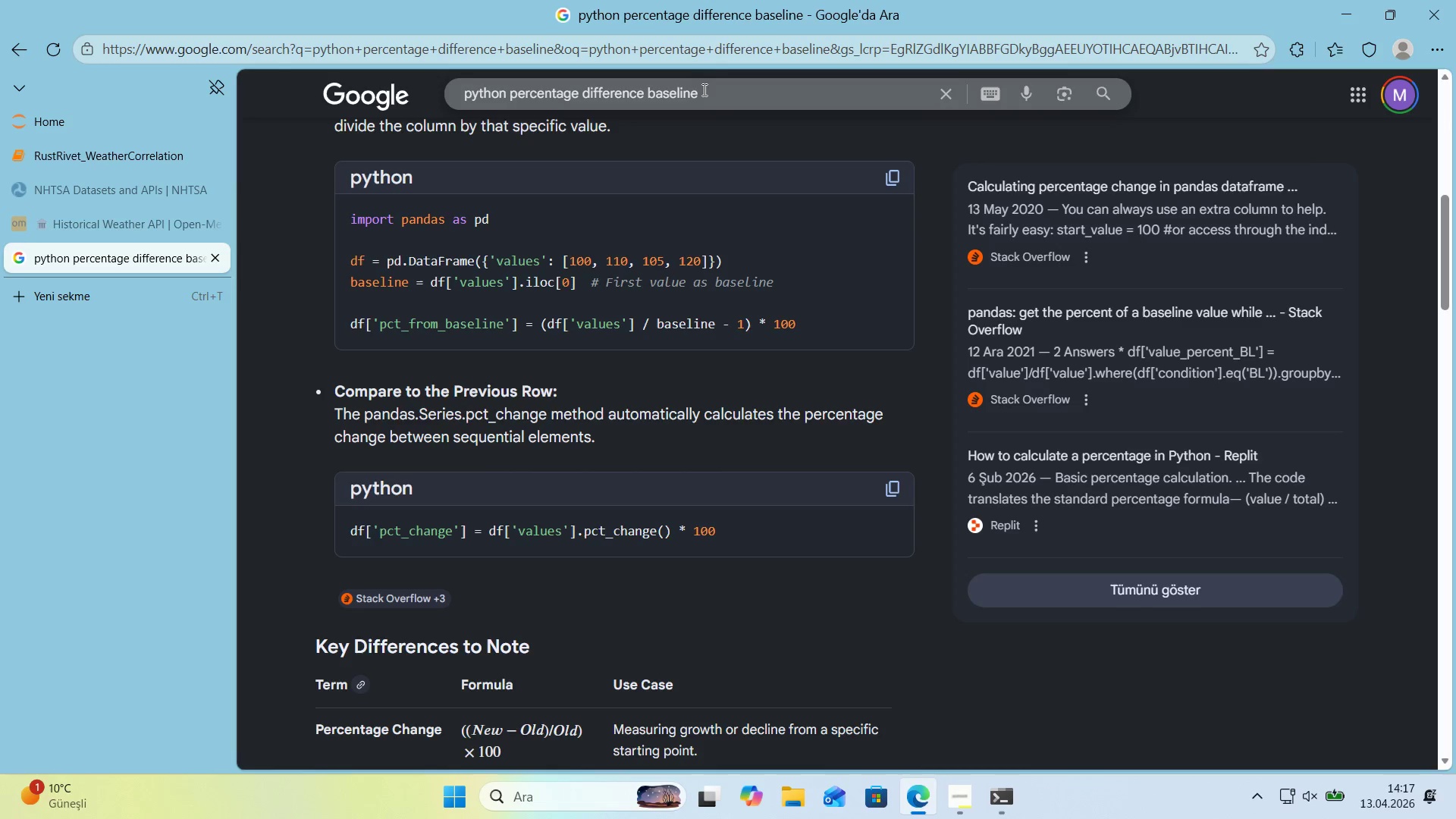 
left_click_drag(start_coordinate=[703, 103], to_coordinate=[367, 105])
 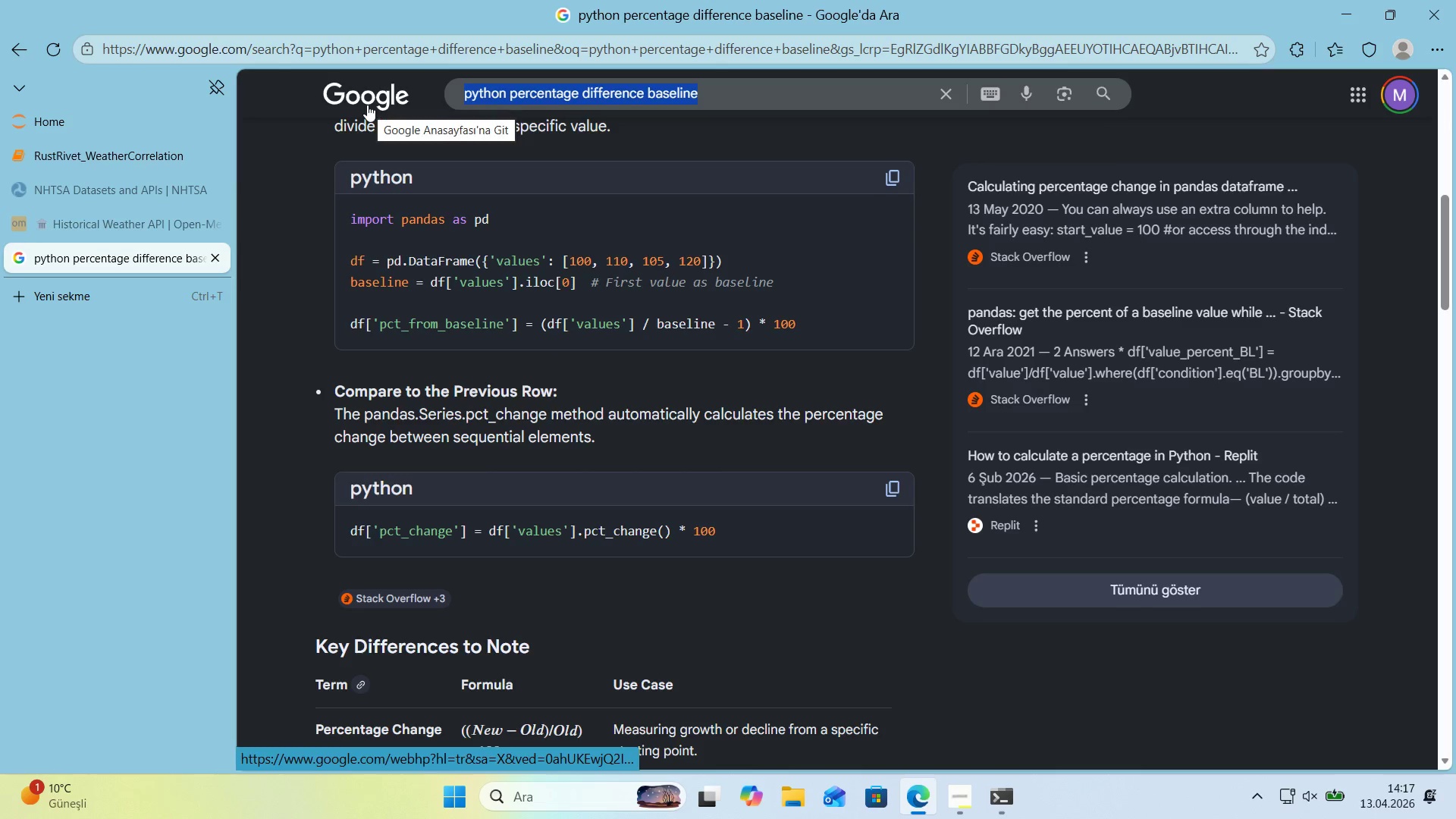 
type(python less q)
key(Backspace)
type(euql)
key(Backspace)
key(Backspace)
key(Backspace)
type(quals)
 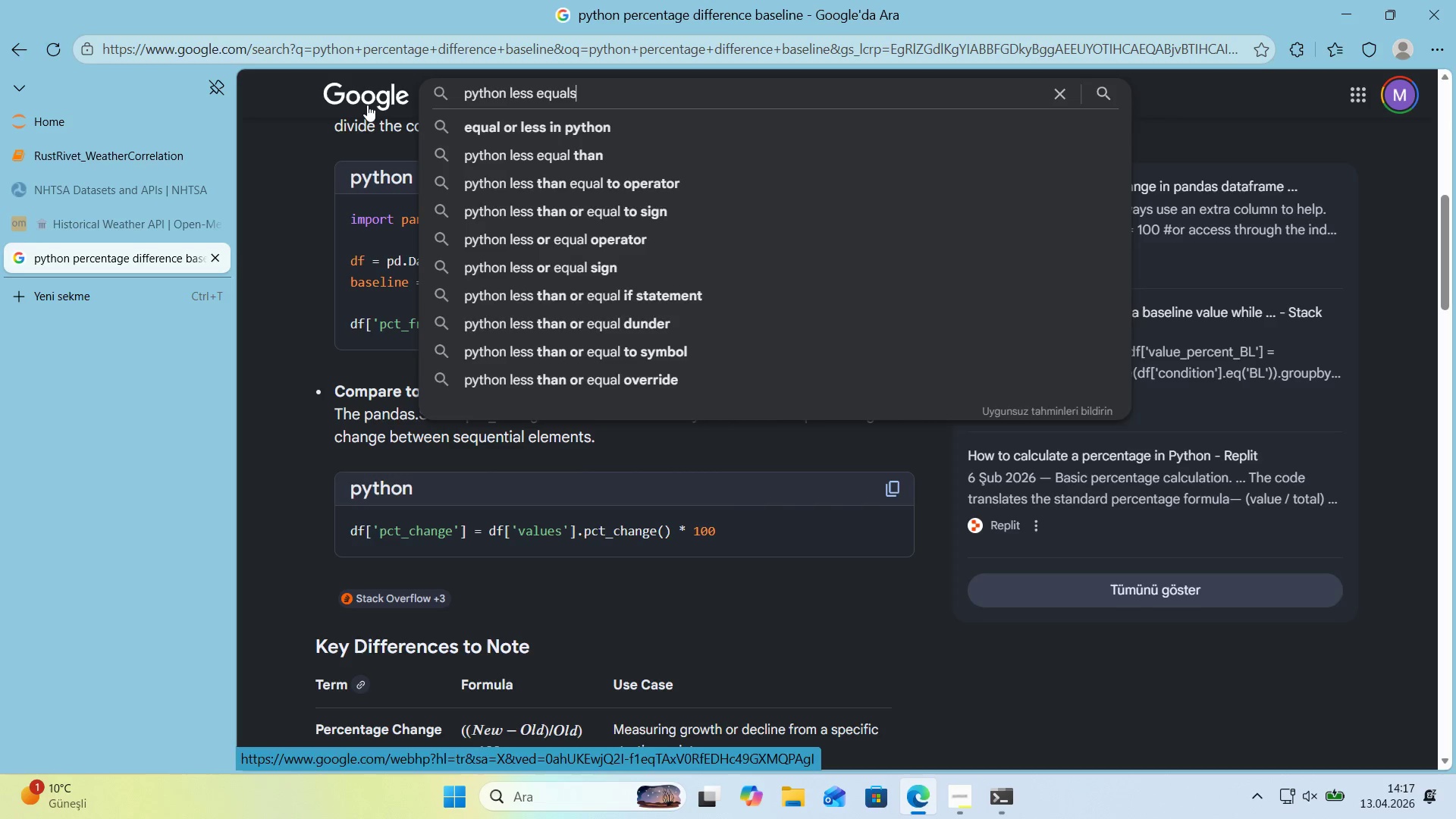 
key(Enter)
 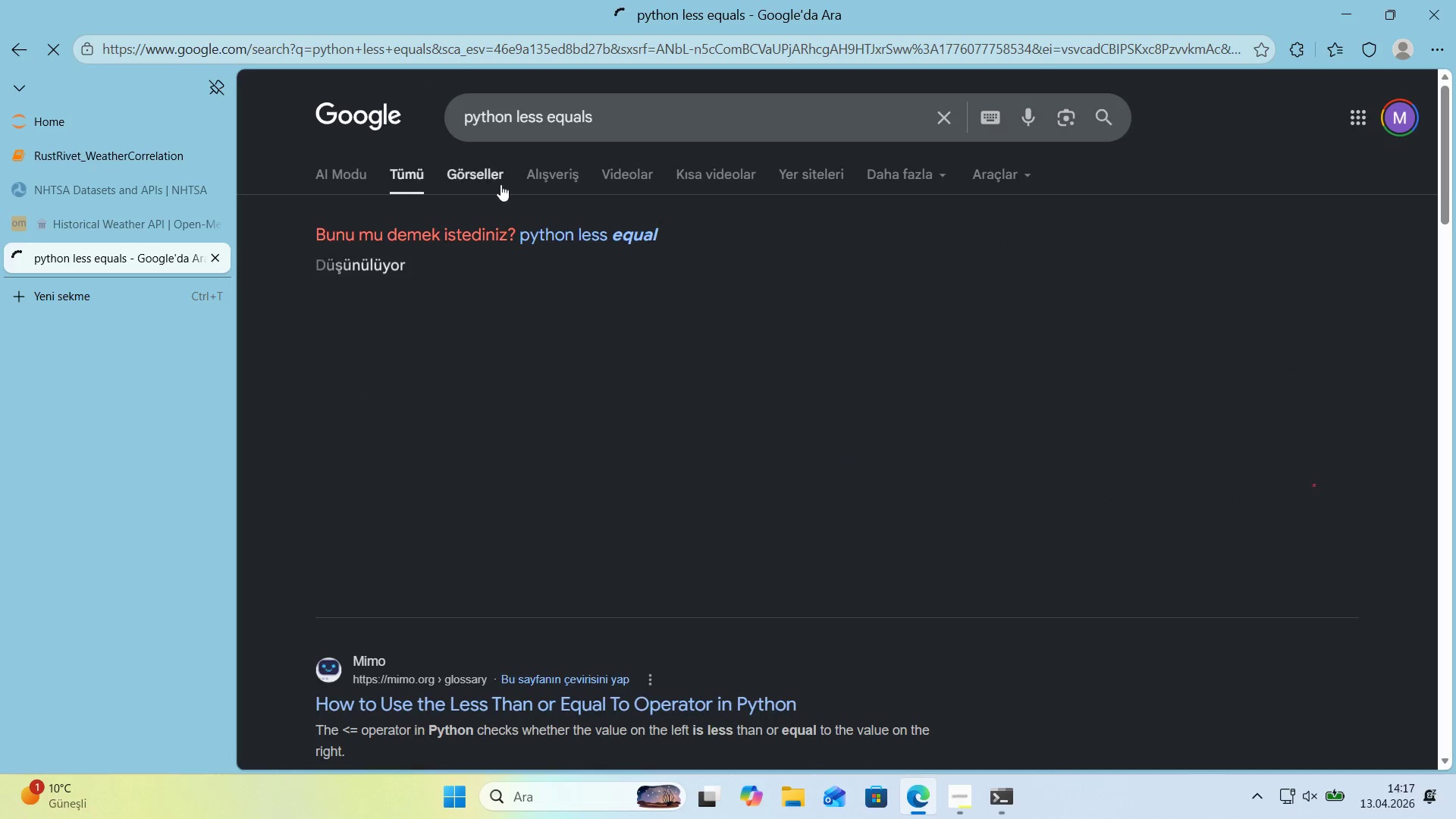 
left_click([551, 234])
 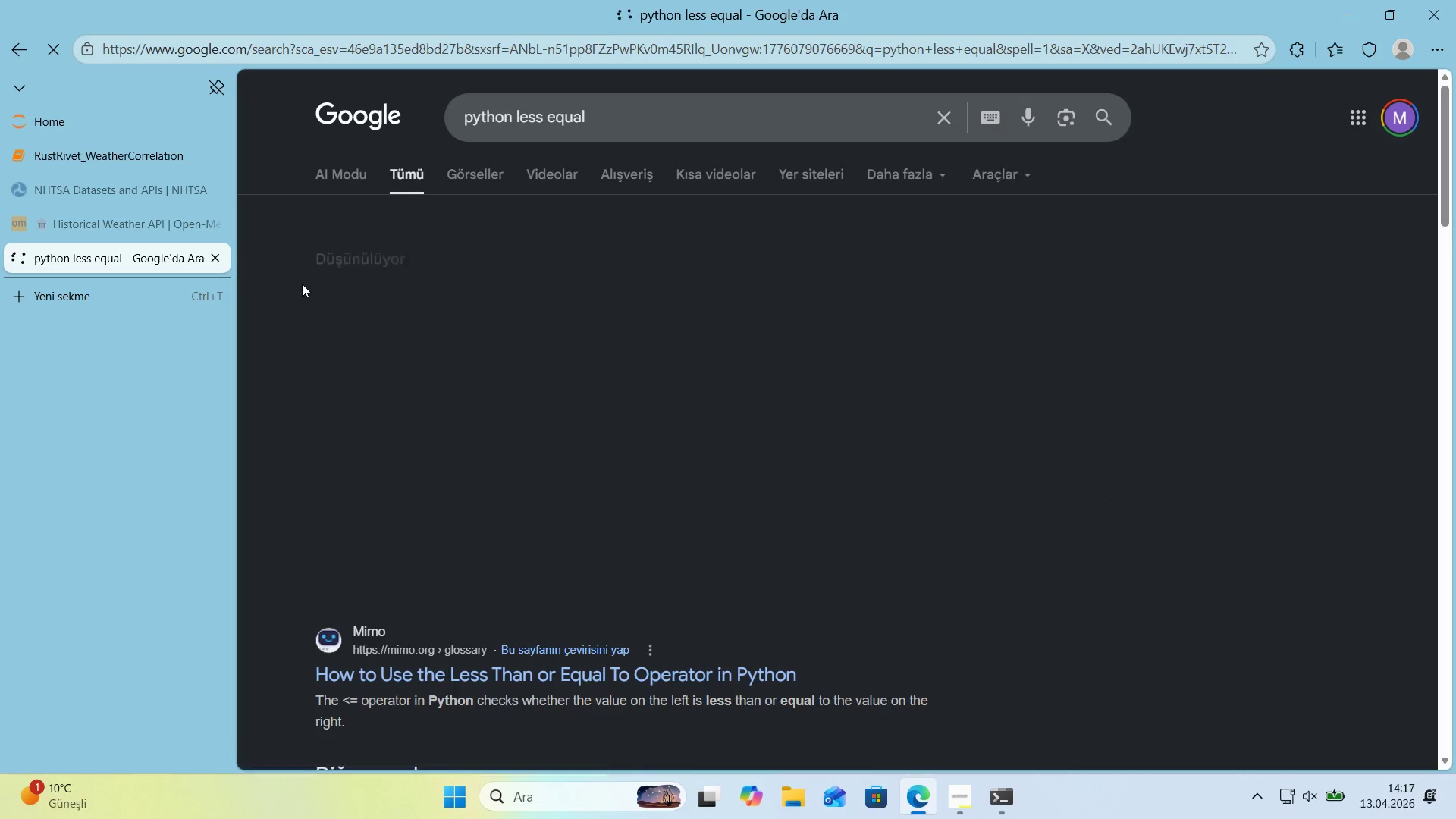 
scroll: coordinate [295, 285], scroll_direction: down, amount: 2.0
 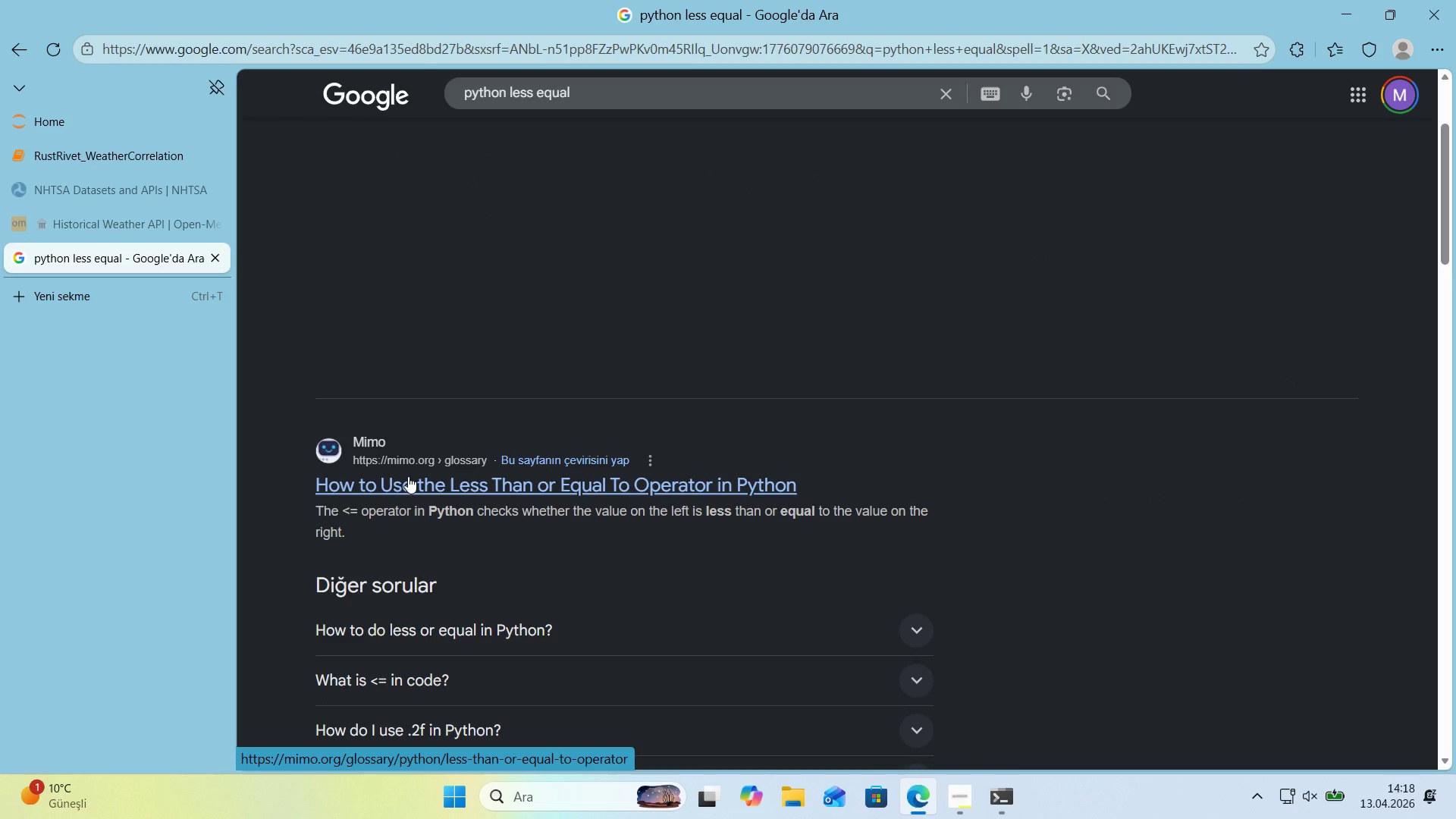 
left_click([408, 476])
 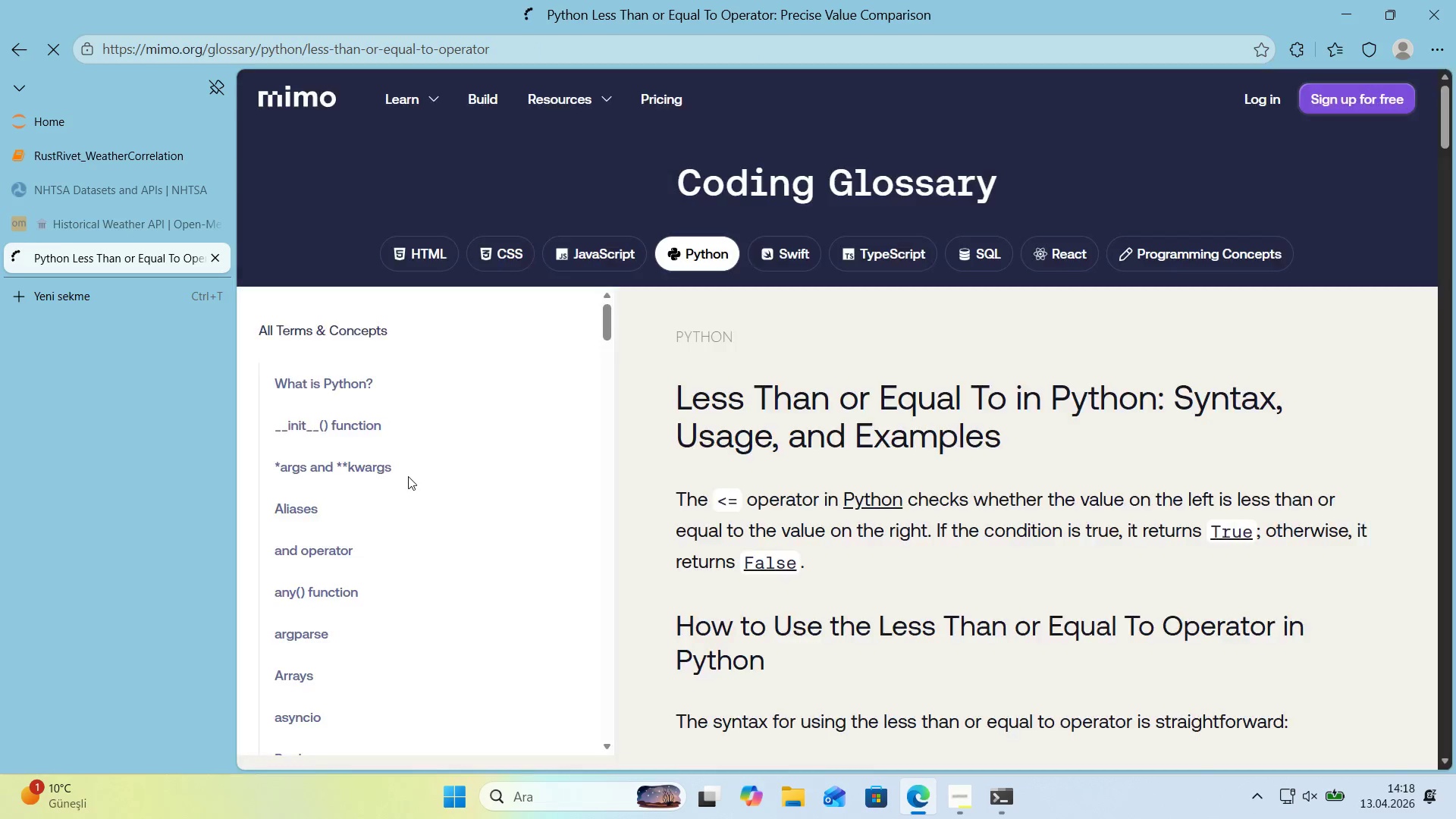 
scroll: coordinate [776, 469], scroll_direction: down, amount: 4.0
 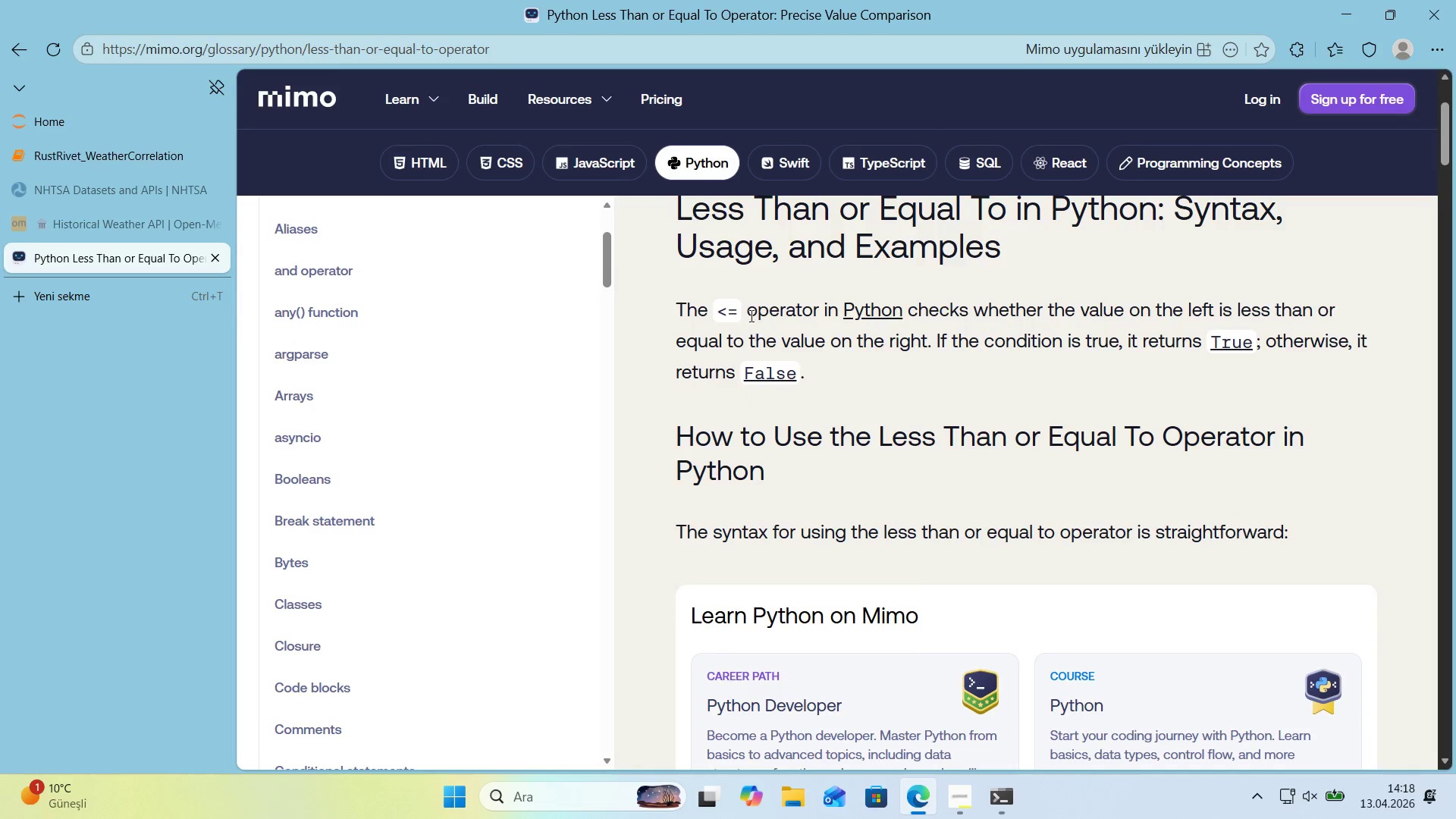 
left_click_drag(start_coordinate=[739, 316], to_coordinate=[725, 317])
 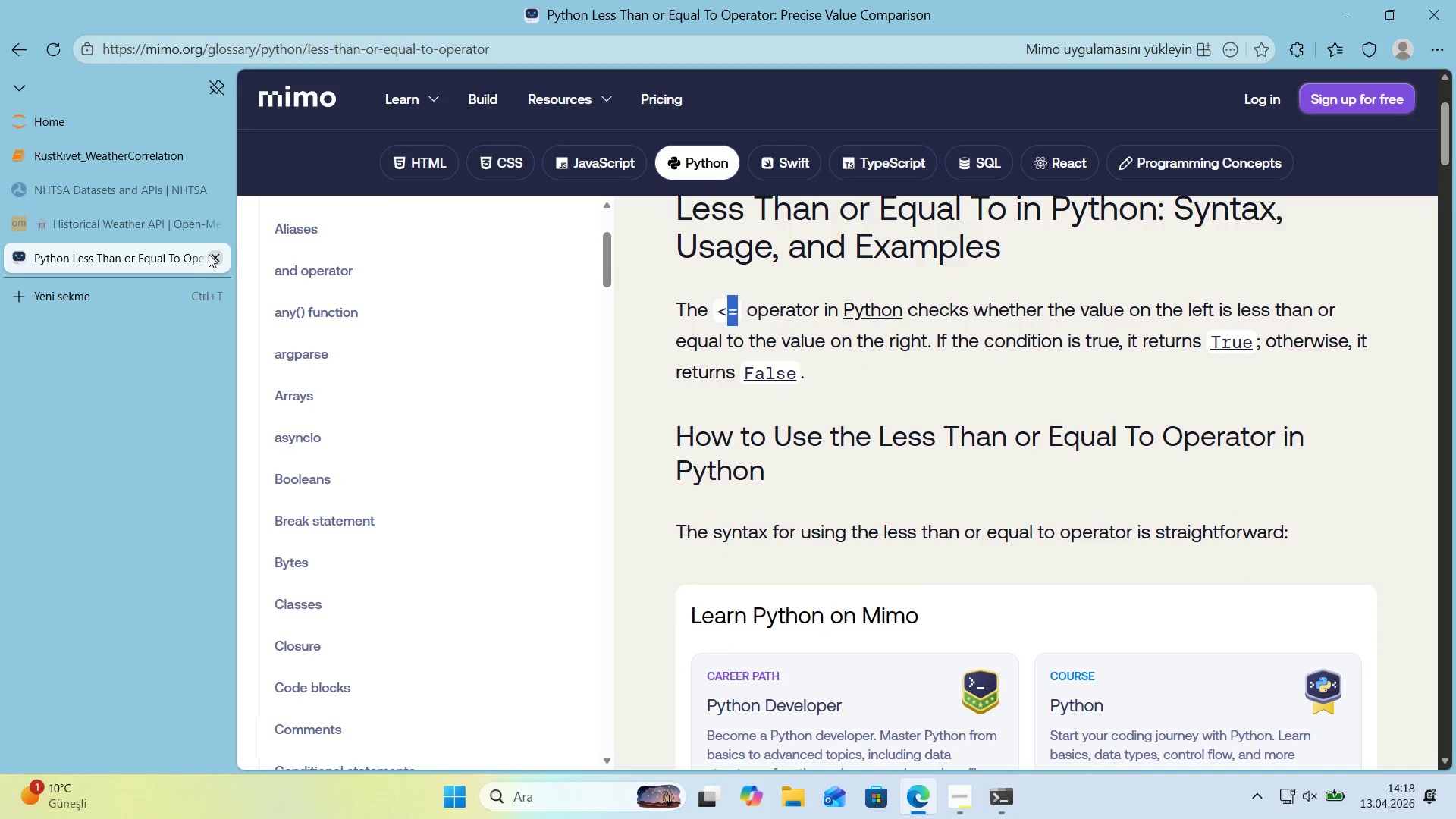 
left_click([209, 254])
 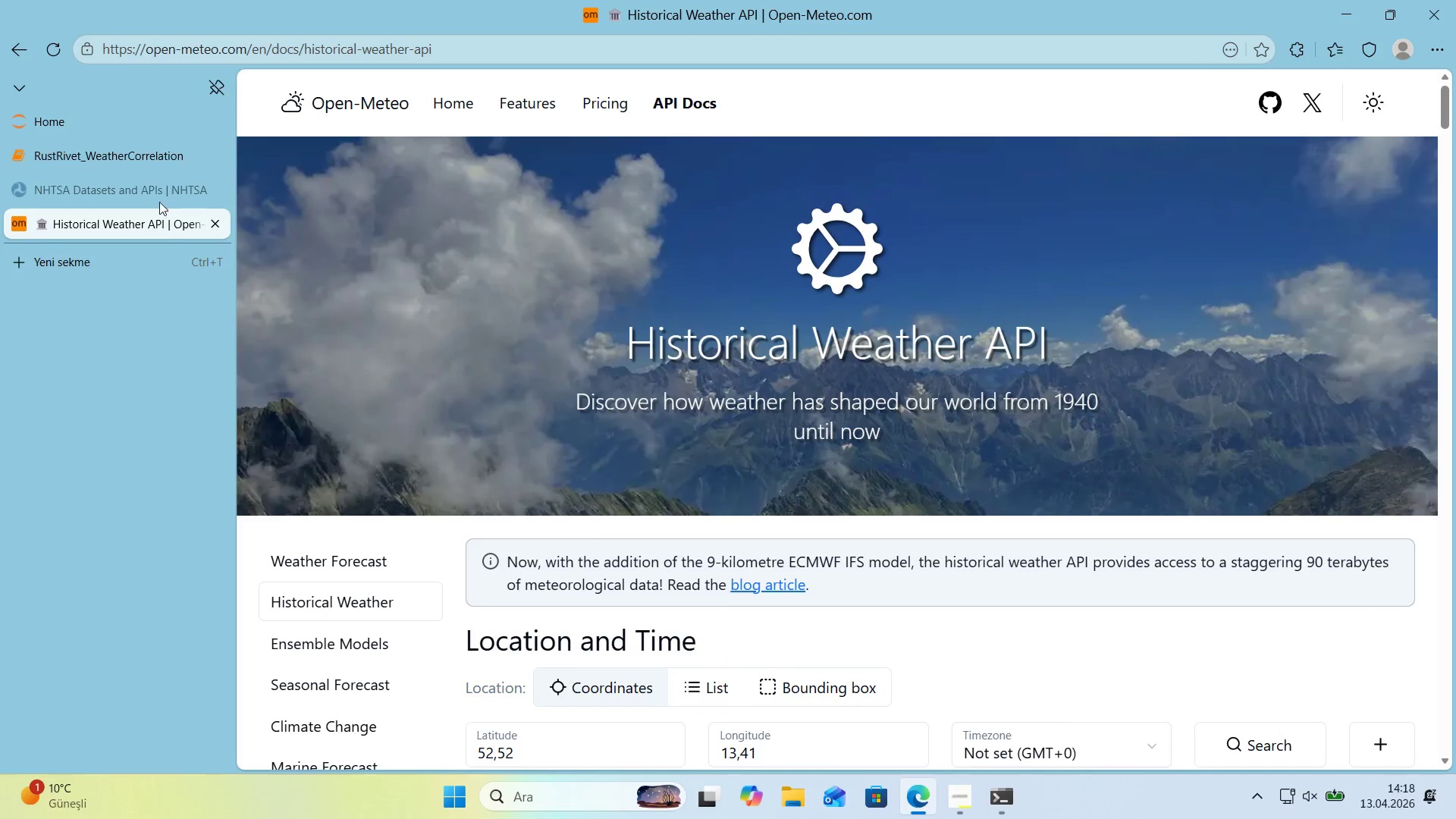 
left_click([109, 151])
 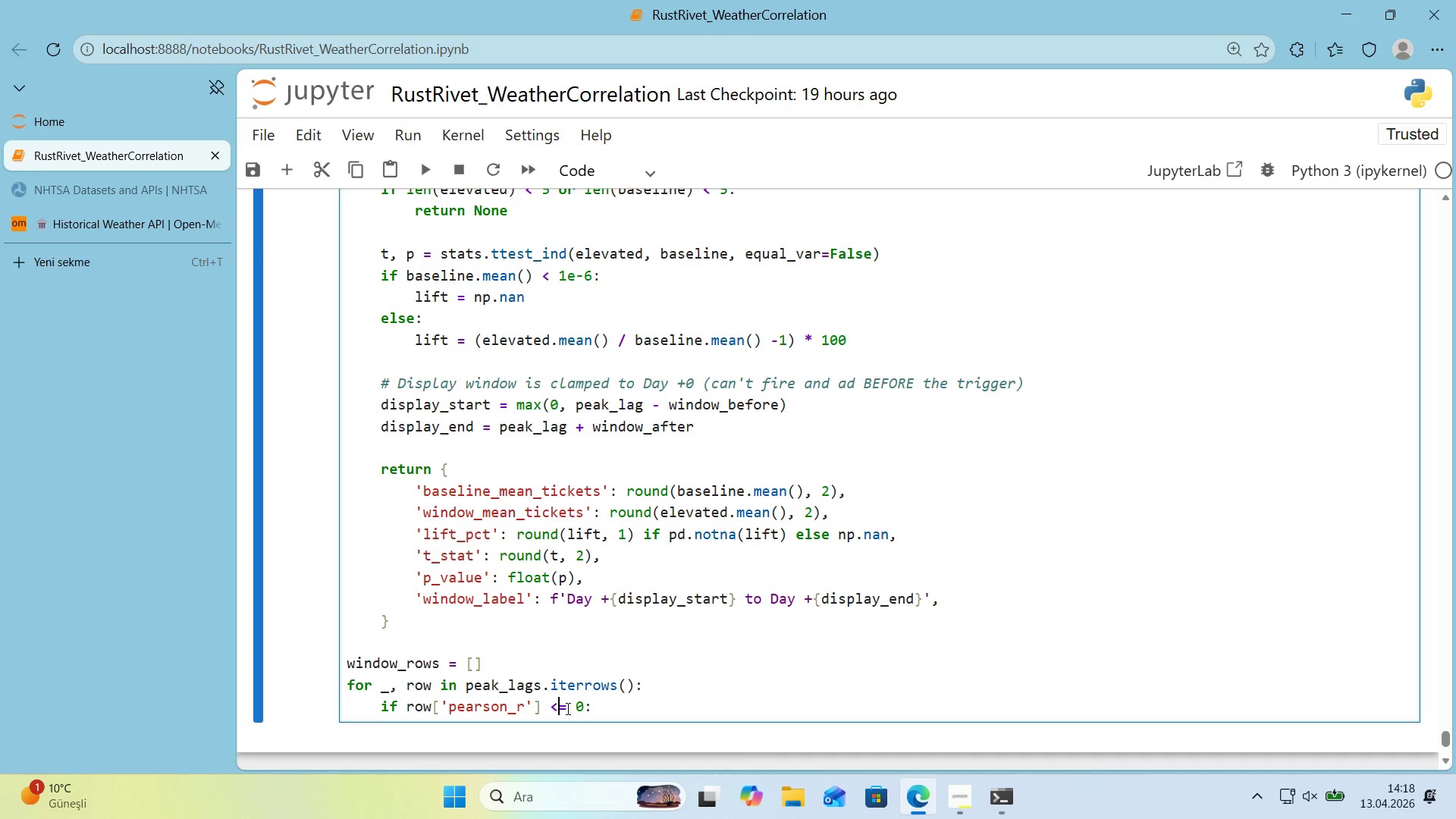 
double_click([609, 706])
 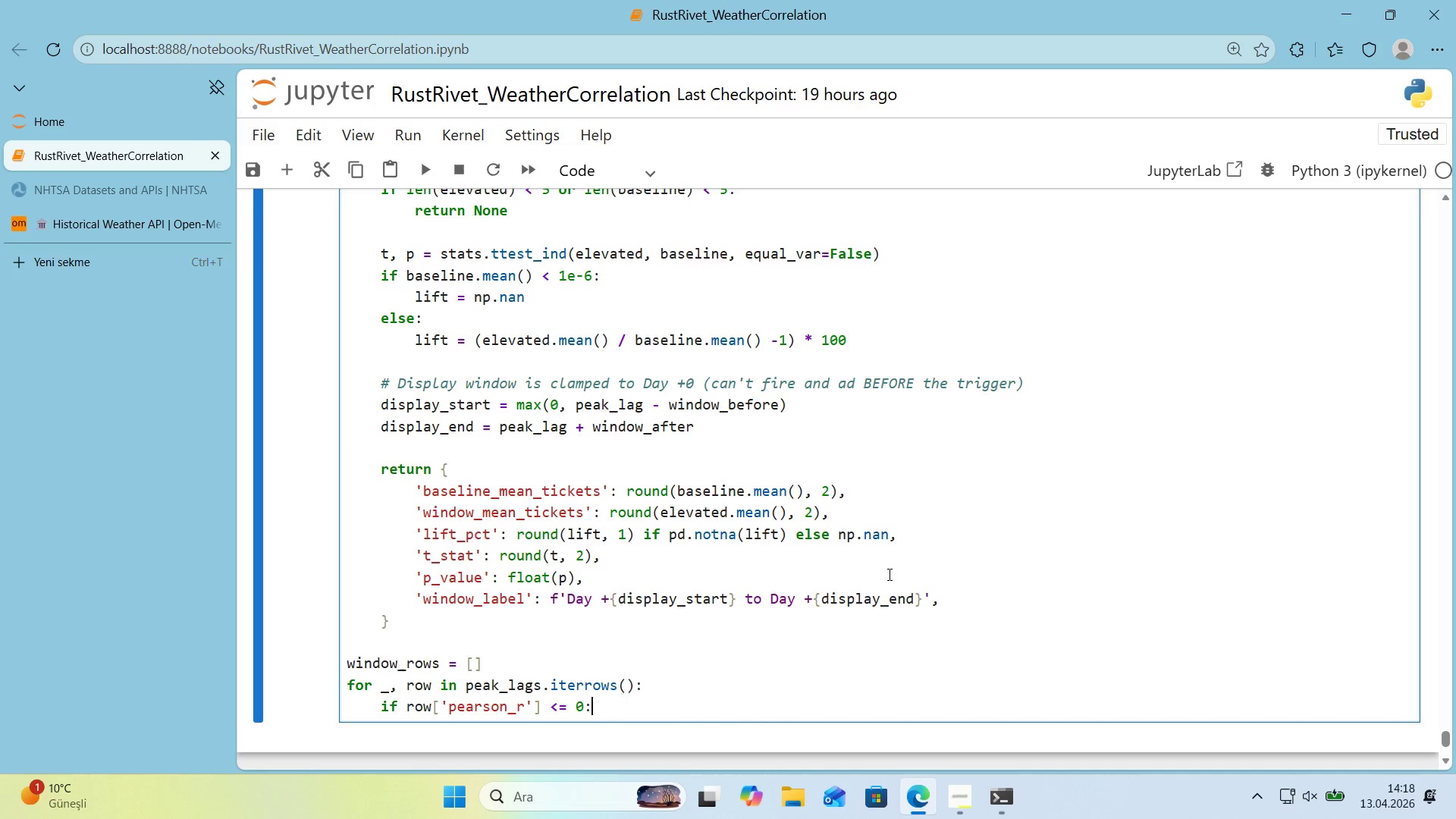 
scroll: coordinate [888, 574], scroll_direction: down, amount: 1.0
 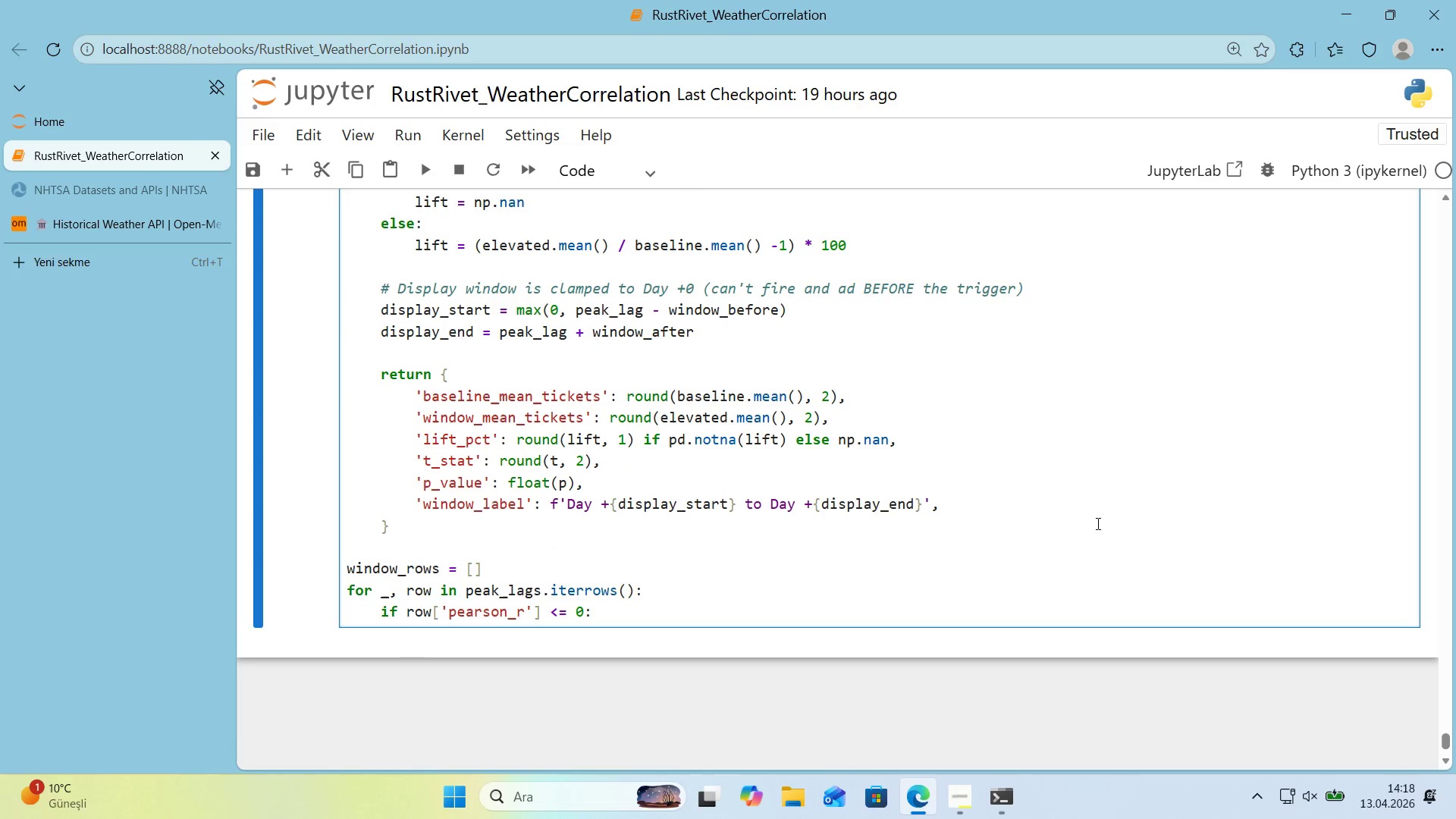 
key(Enter)
 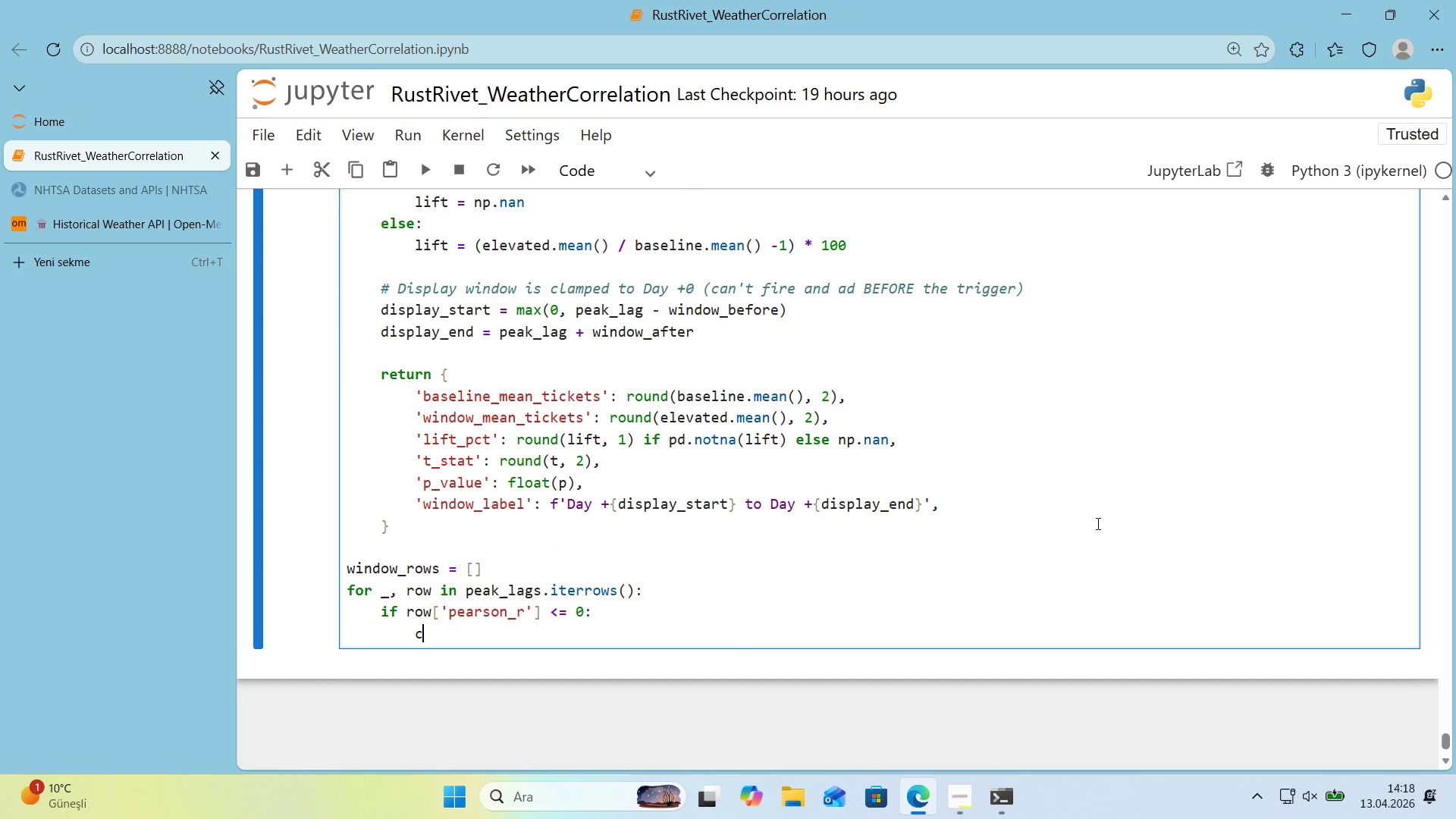 
type(cont'nue     )
 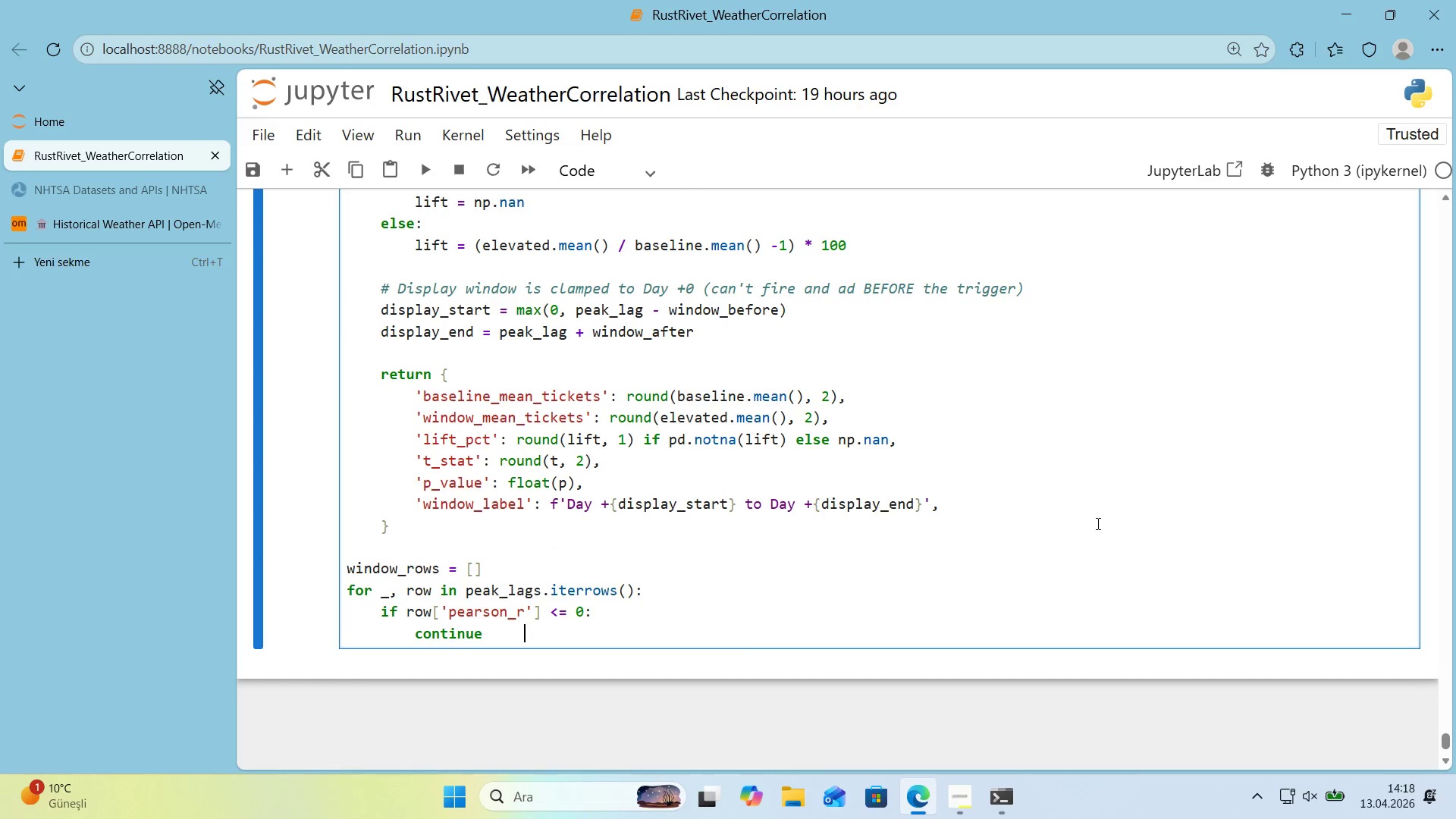 
key(Alt+Control+AltRight)
 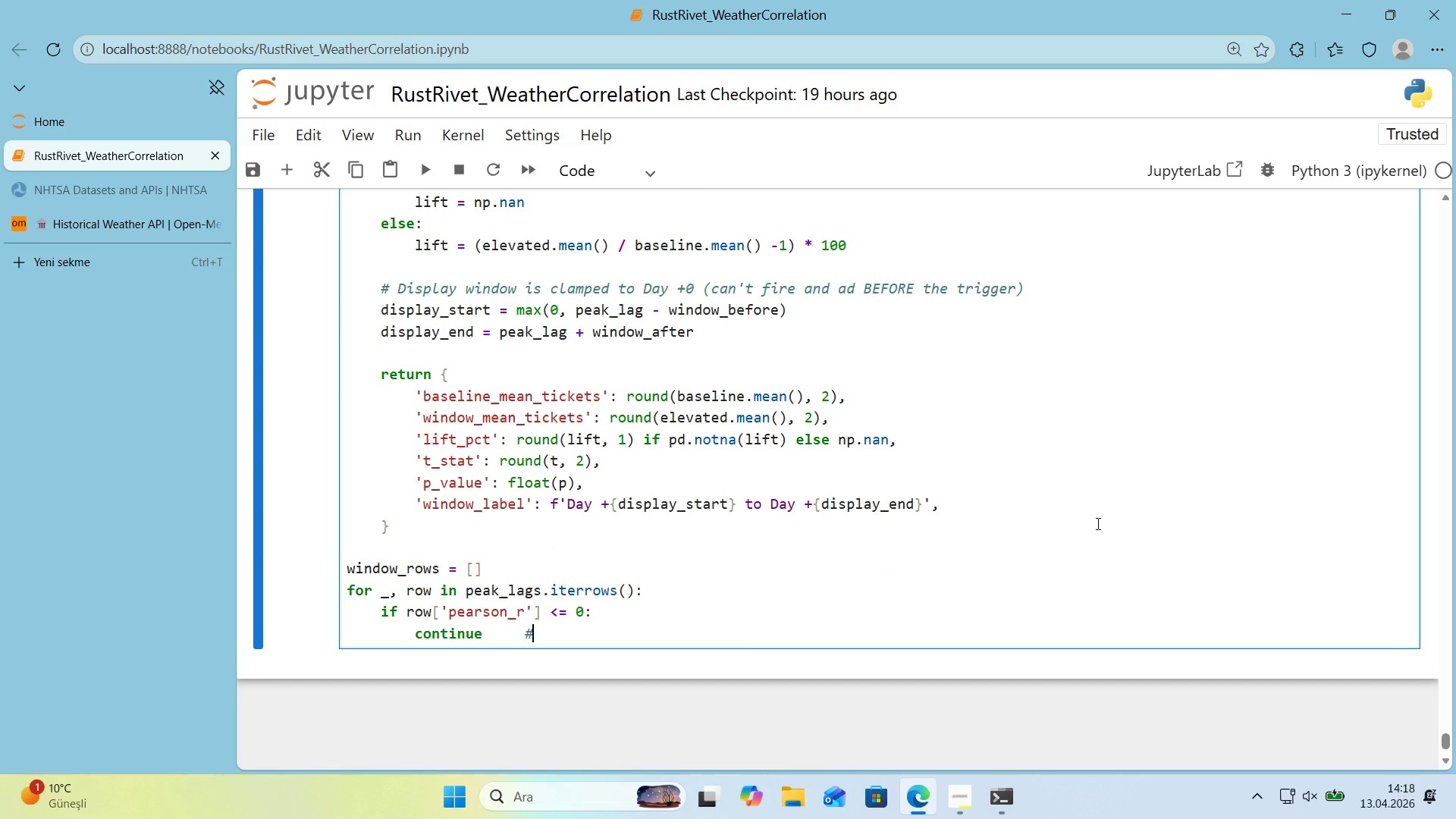 
key(Control+ControlLeft)
 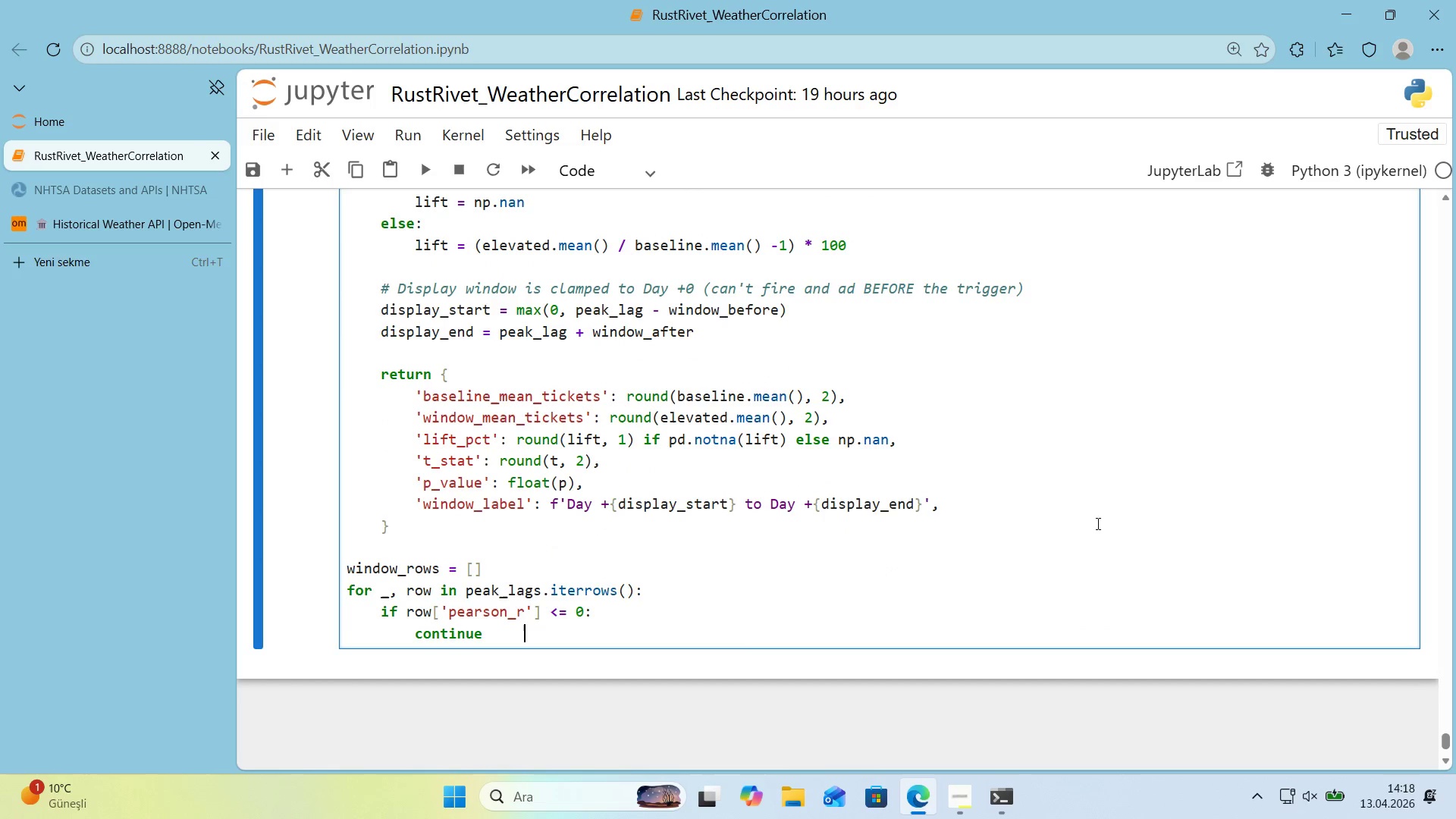 
key(Alt+Control+3)
 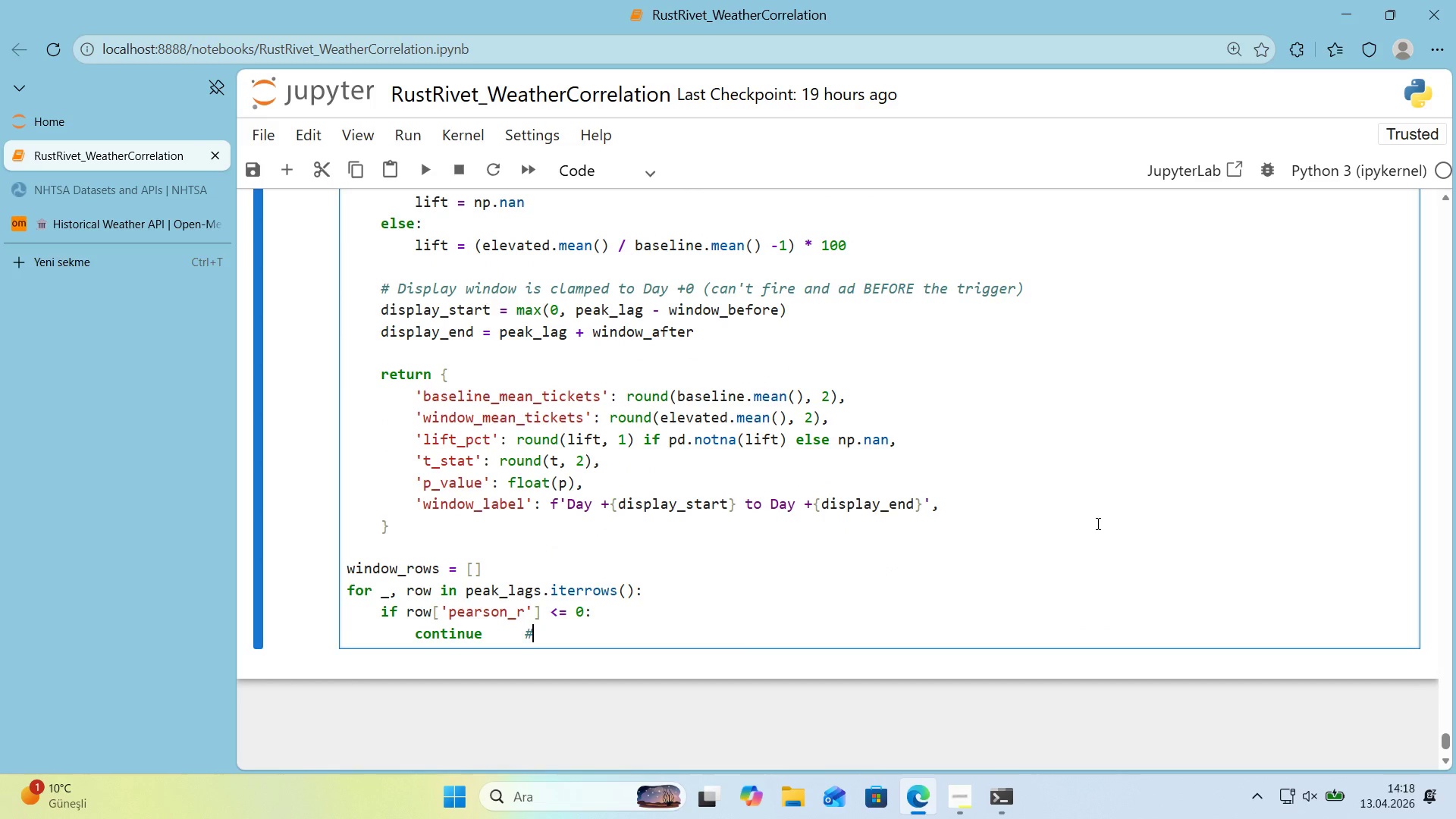 
type( only pos't've assoc'at'ons are marketable)
 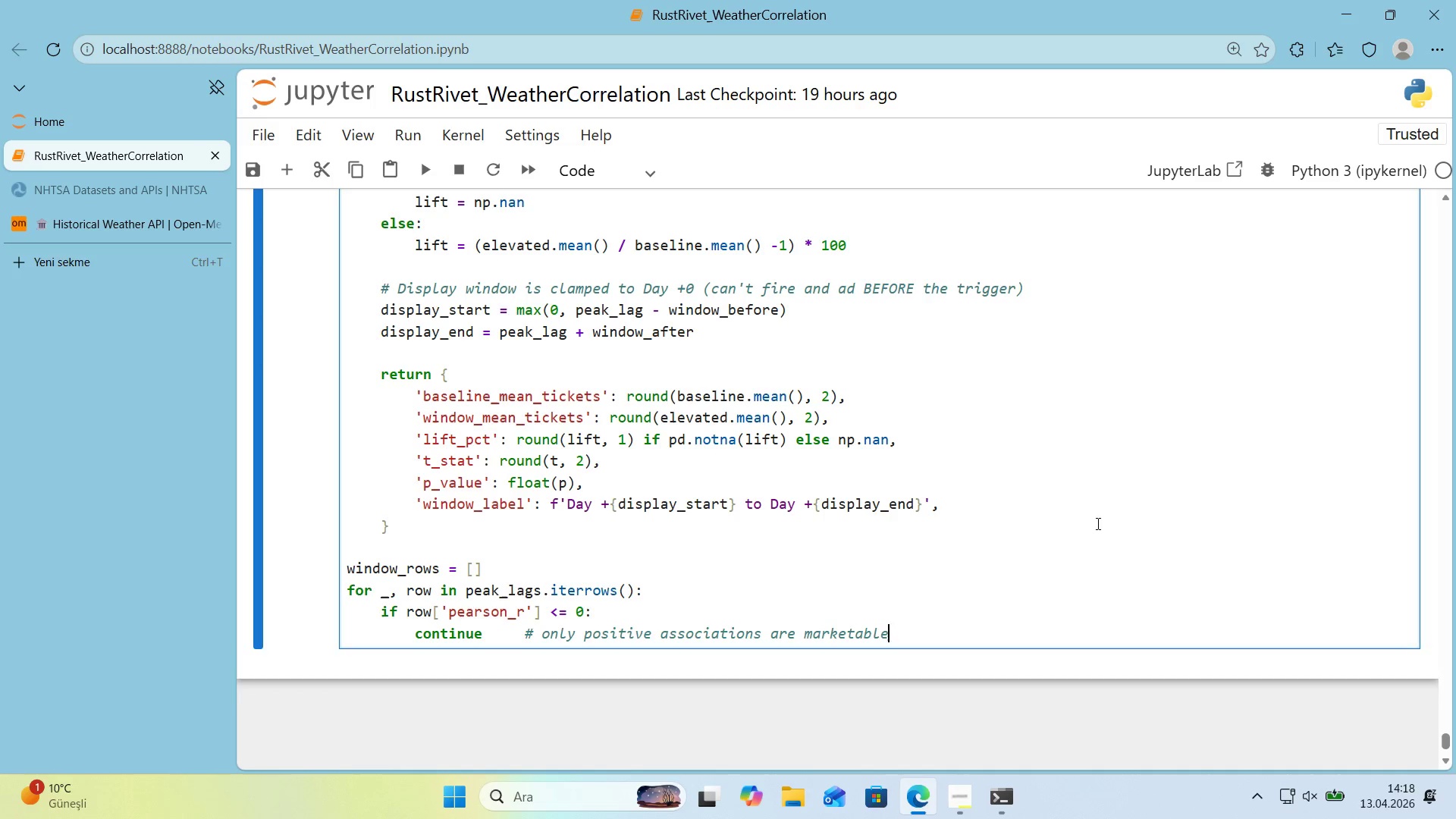 
key(Enter)
 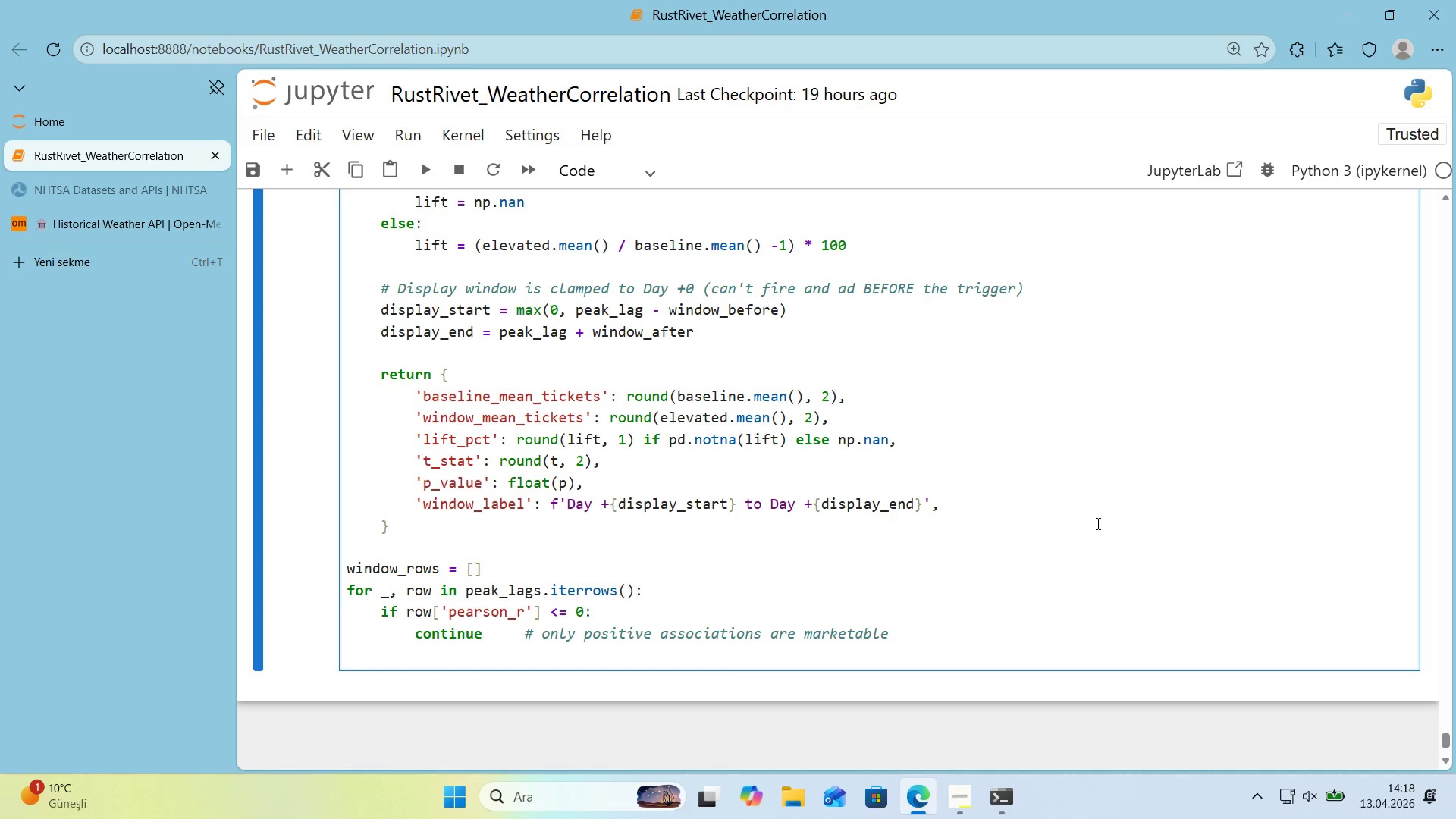 
key(Backspace)
type(res ) market'ng_w'ndow_tst*()
 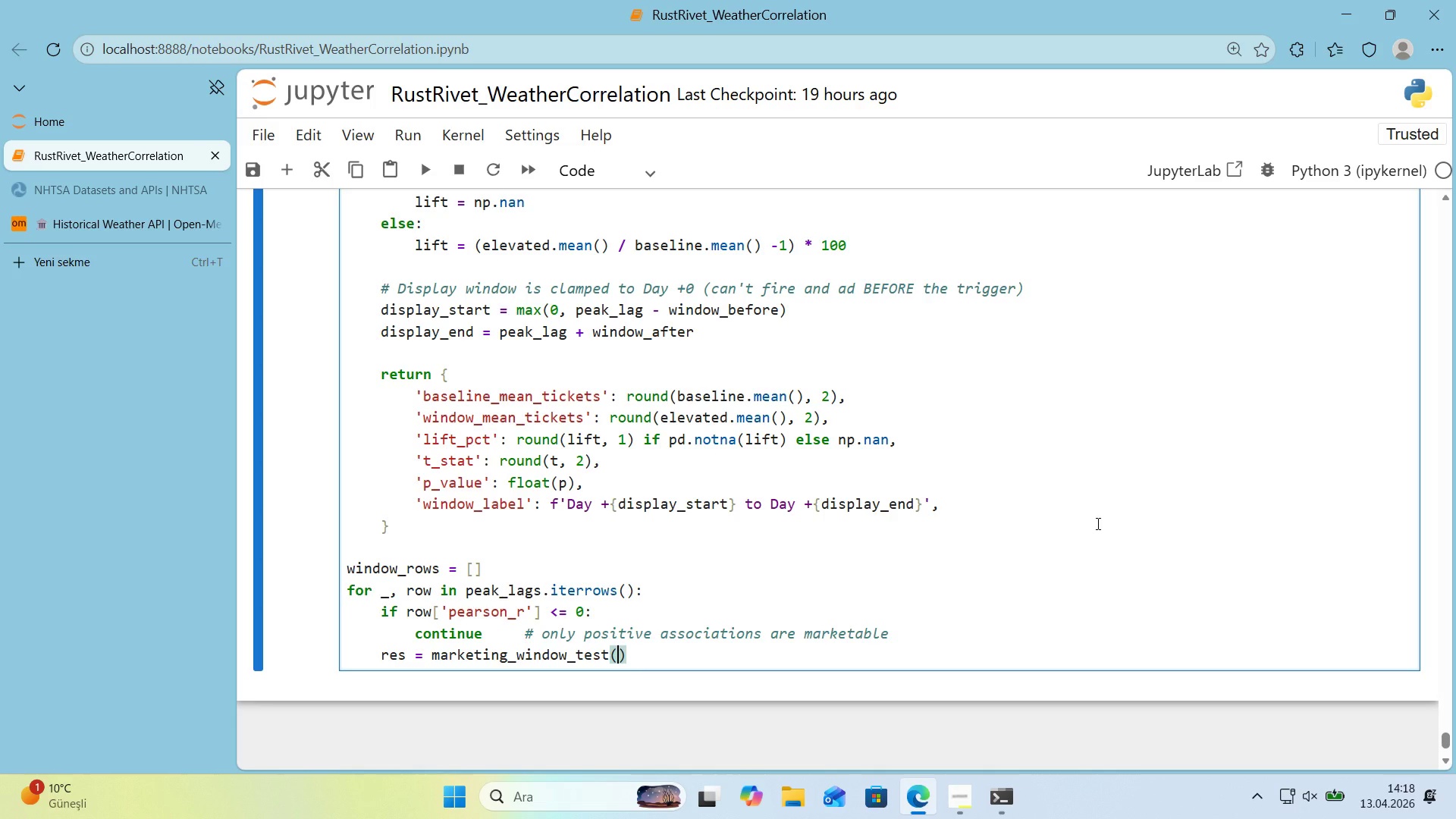 
 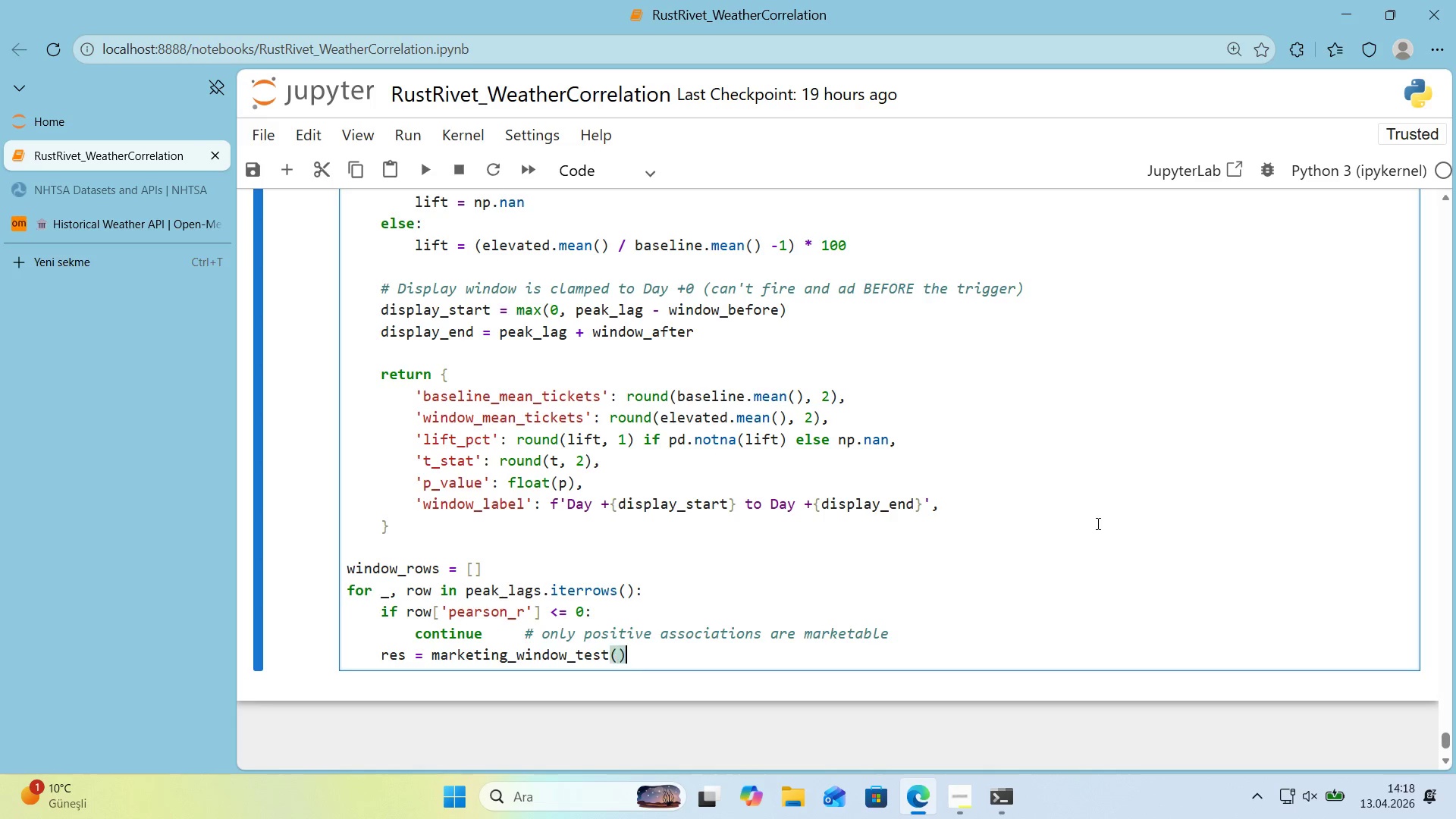 
key(ArrowLeft)
 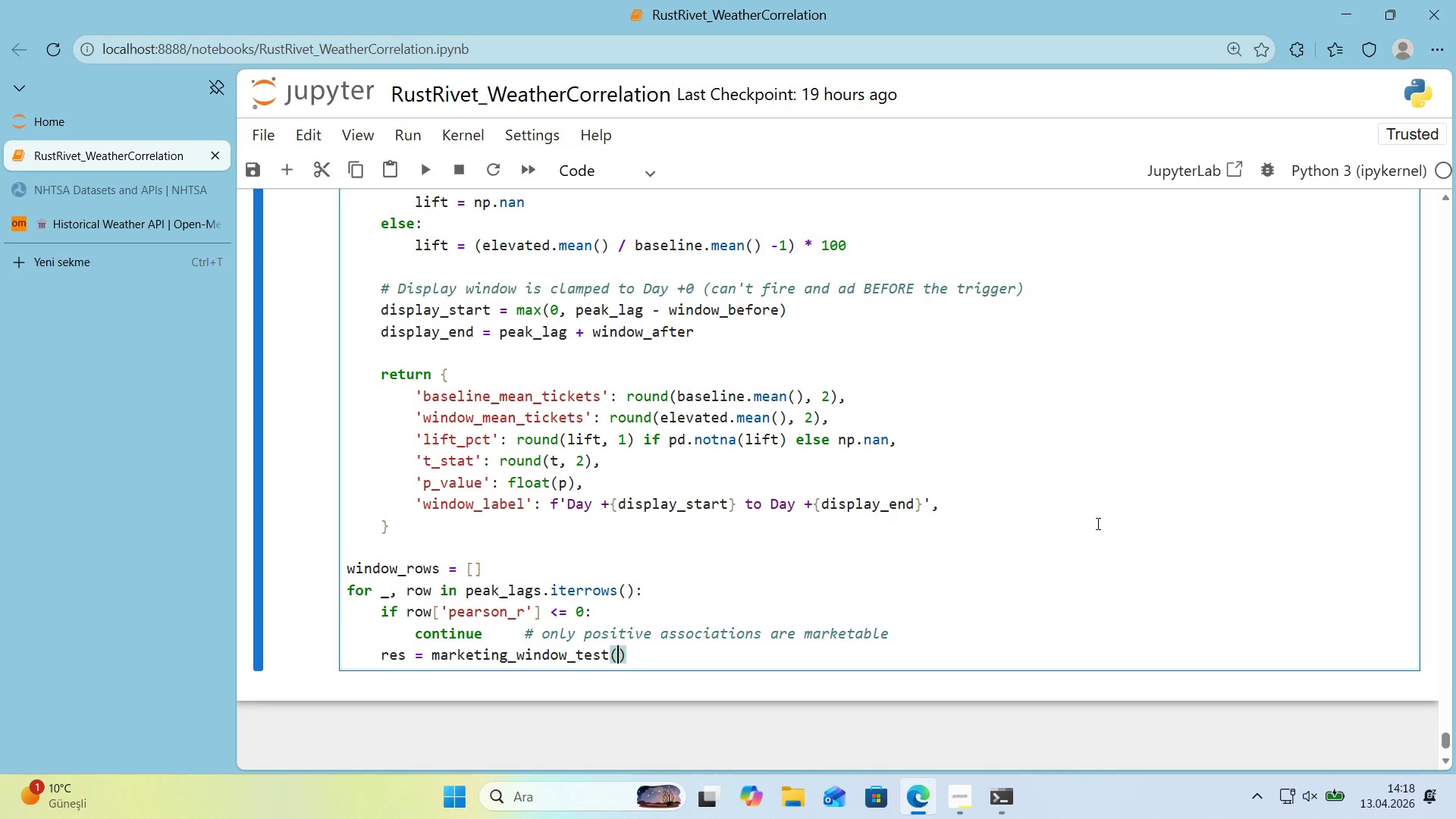 
key(Enter)
 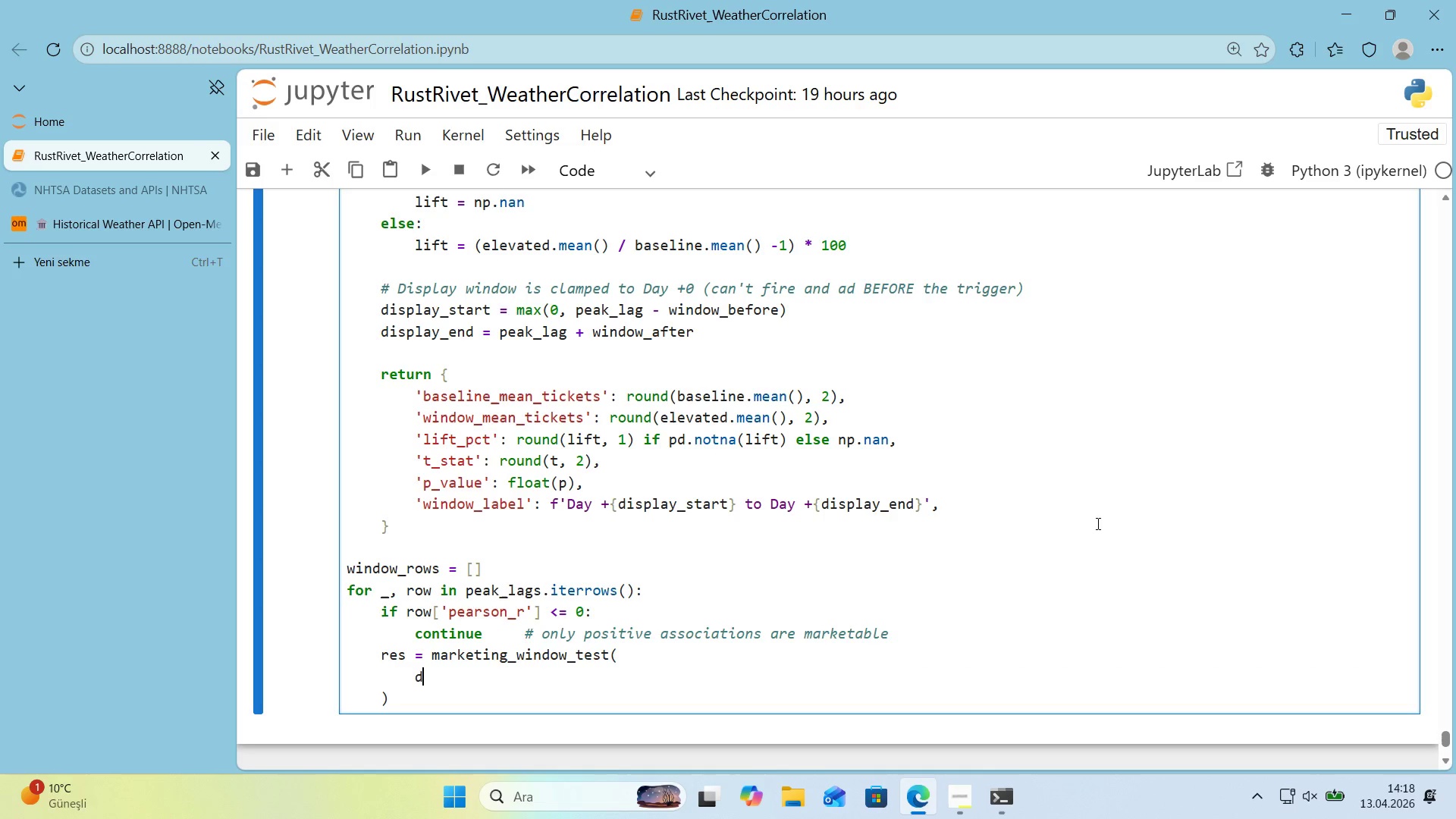 
type(da'ly)
 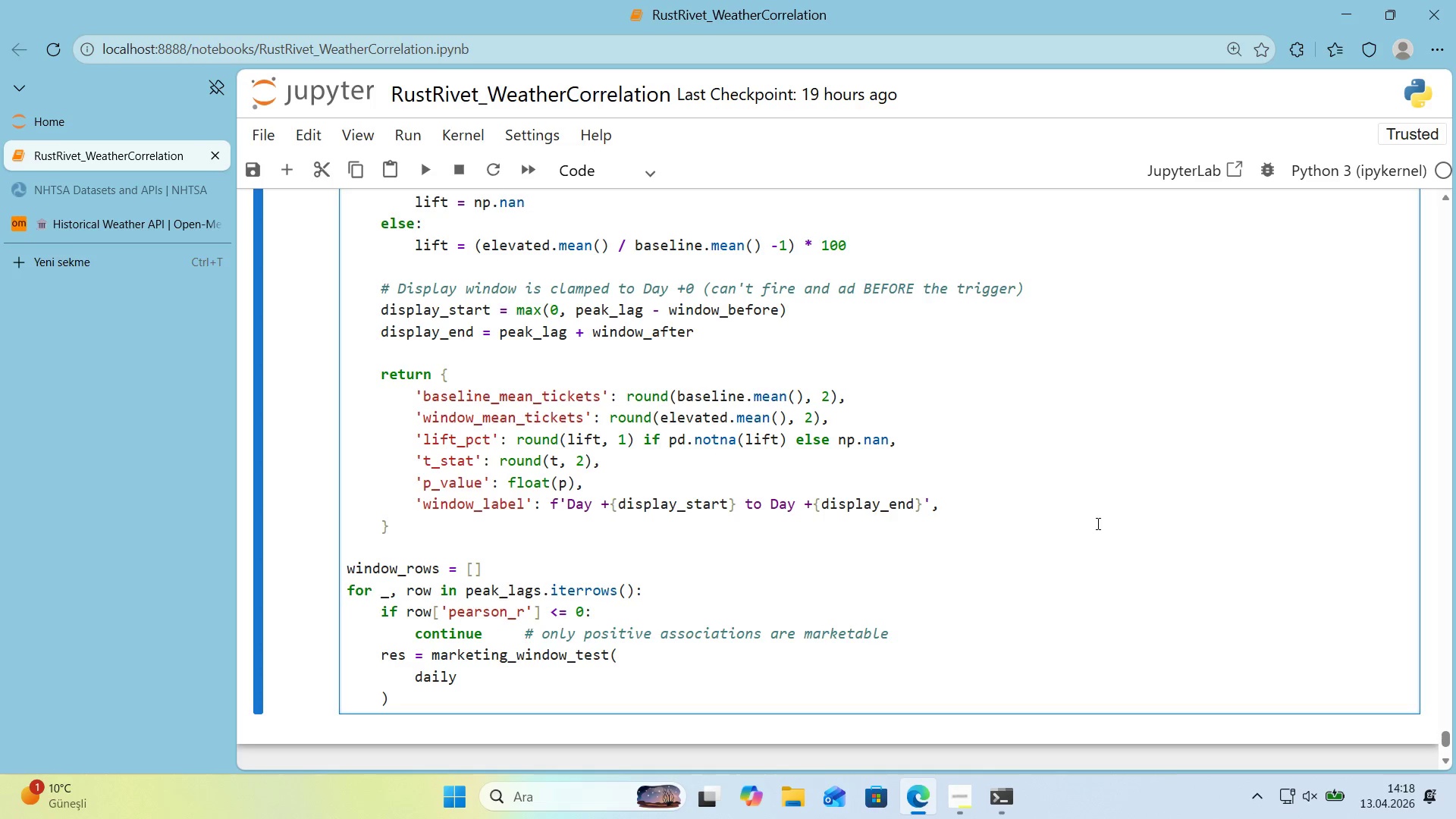 
key(Alt+Control+8)
 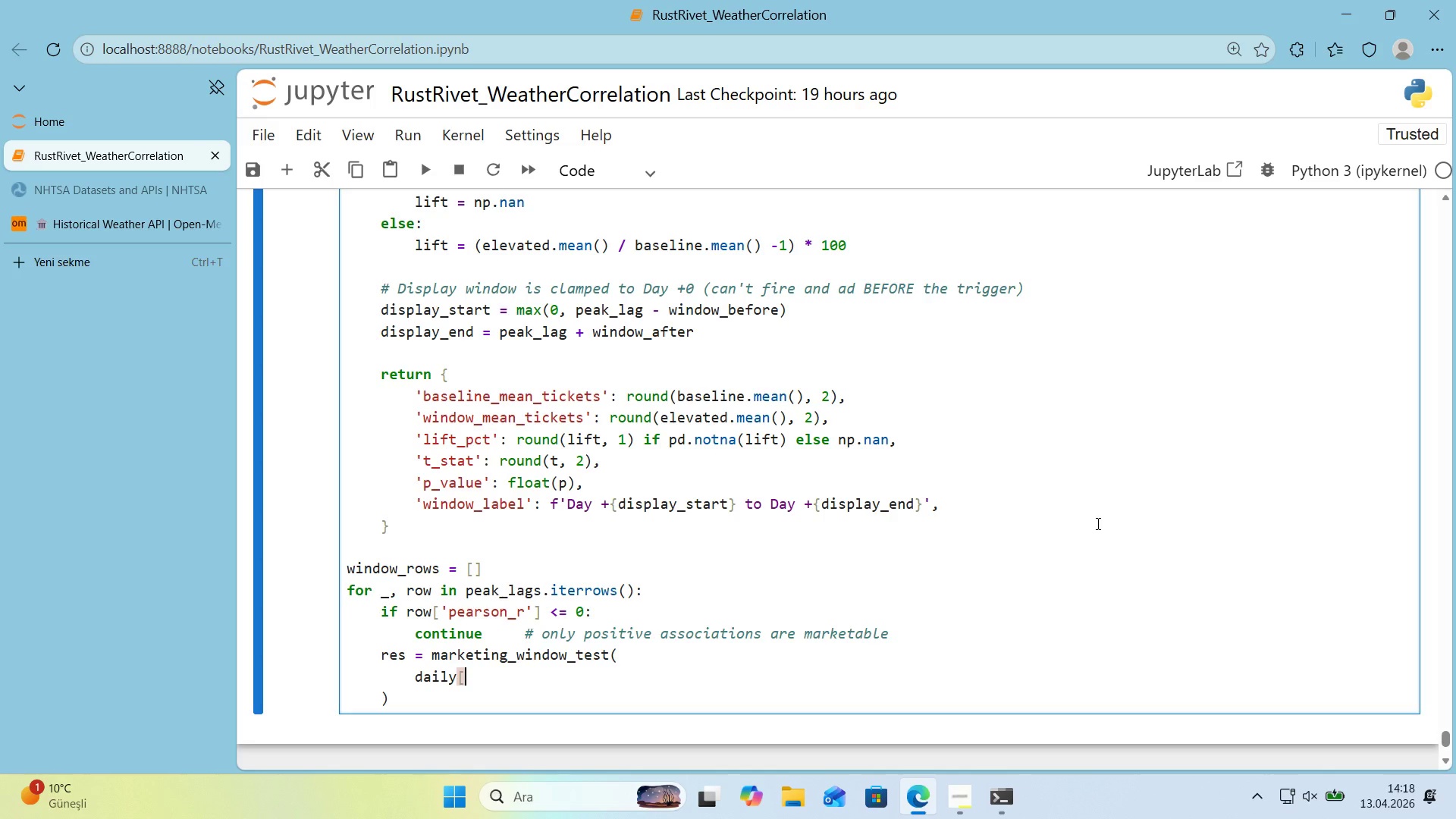 
key(Alt+Control+9)
 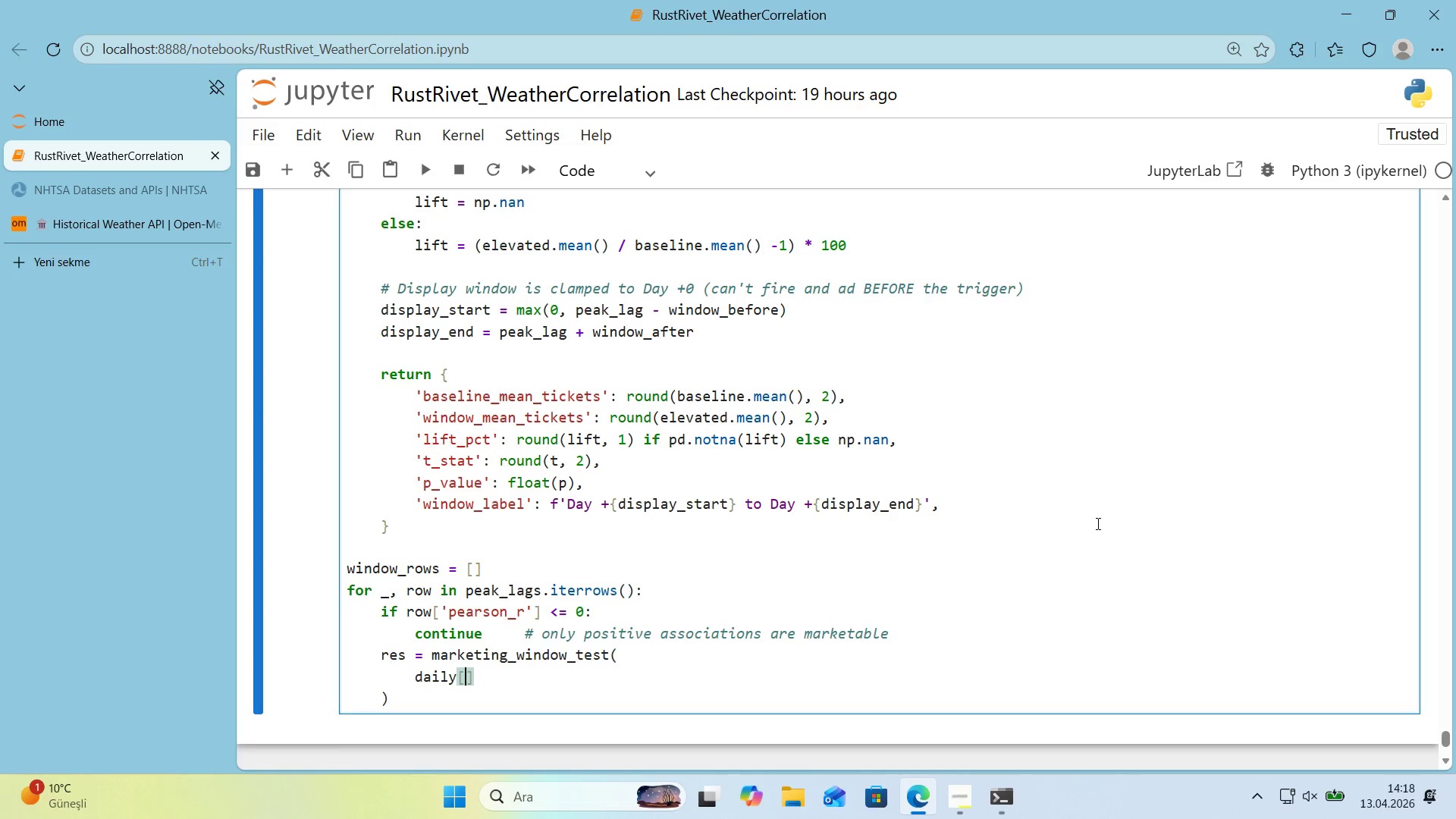 
key(ArrowLeft)
 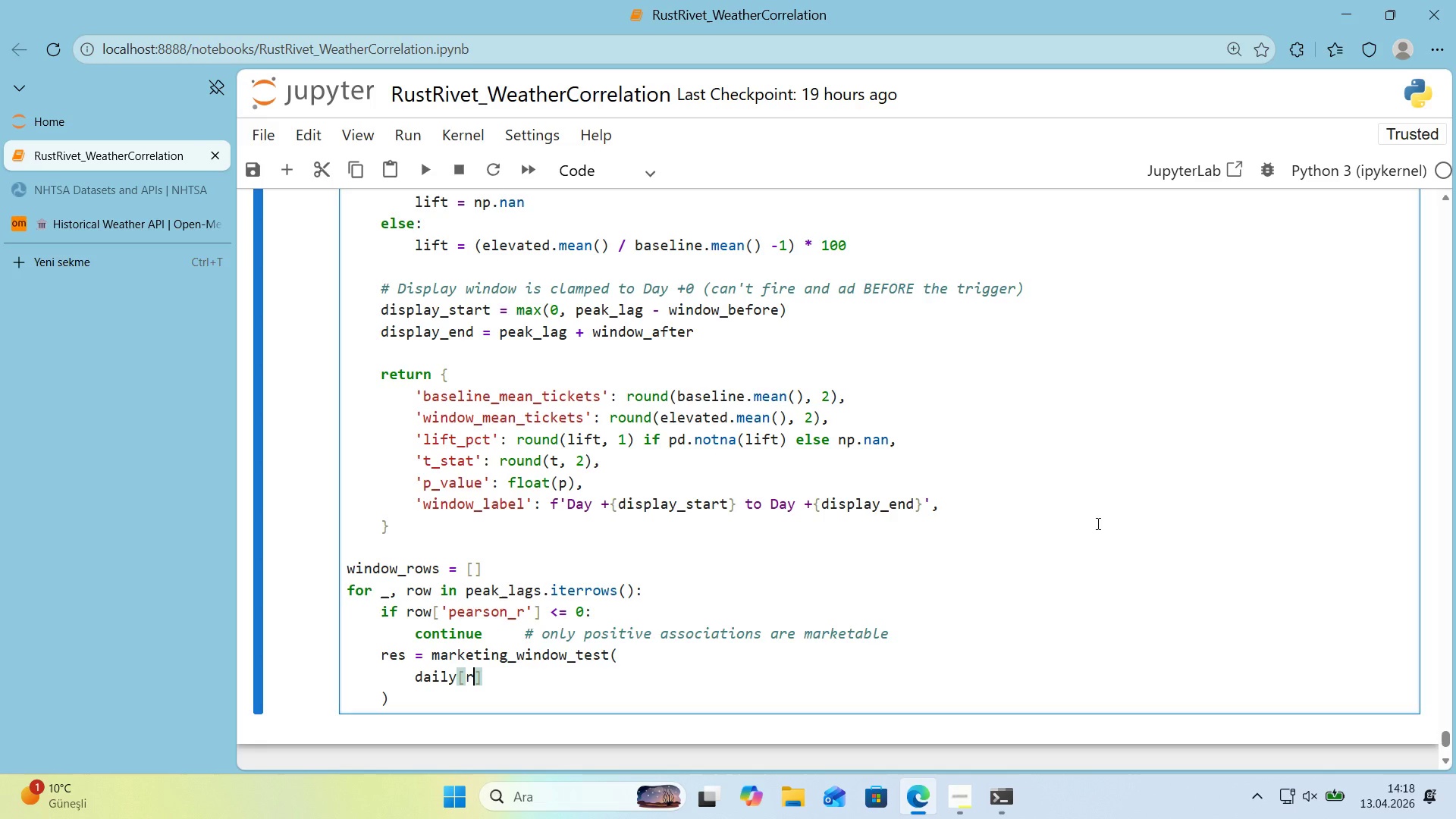 
type(row)
 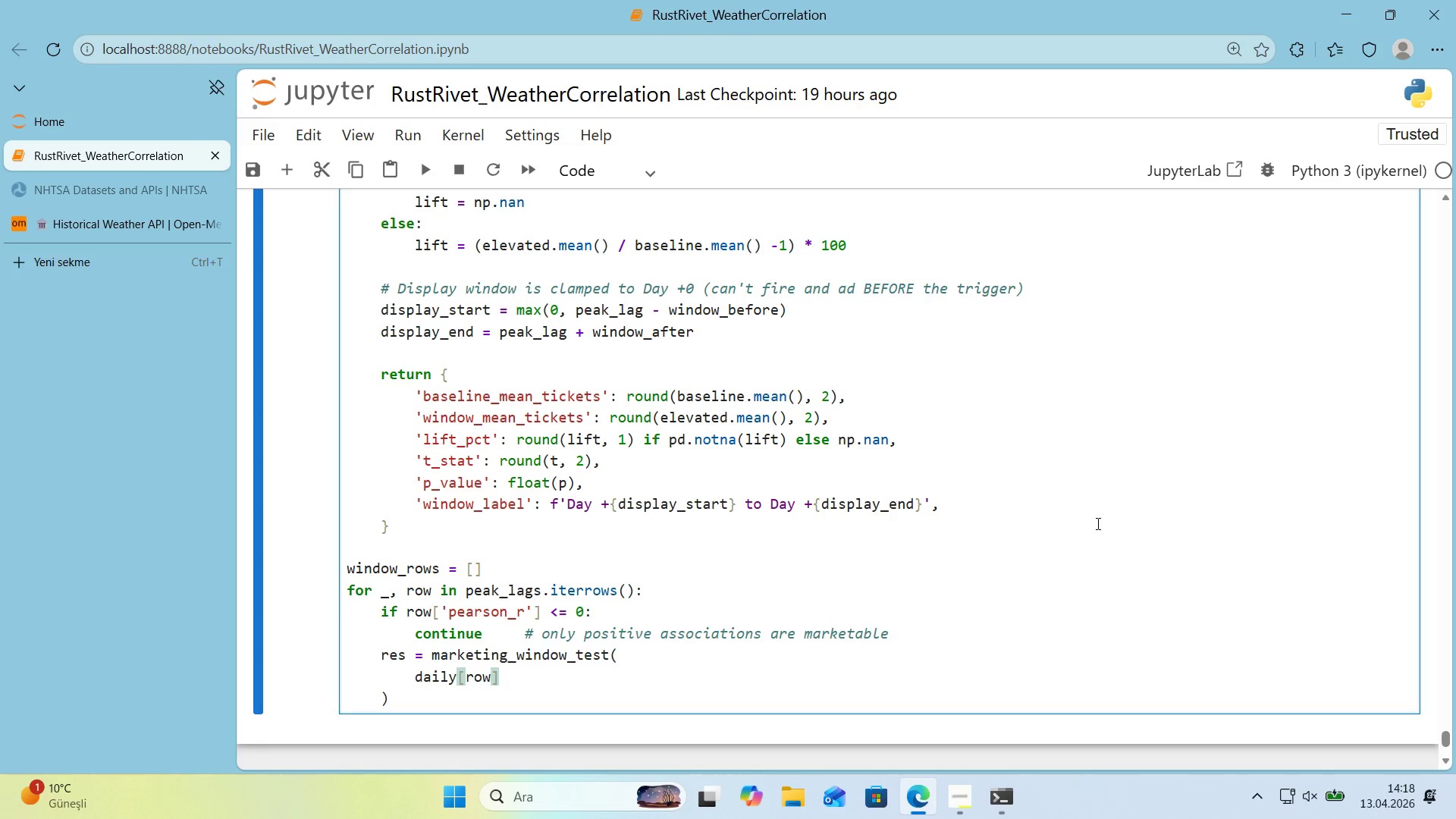 
key(Alt+Control+8)
 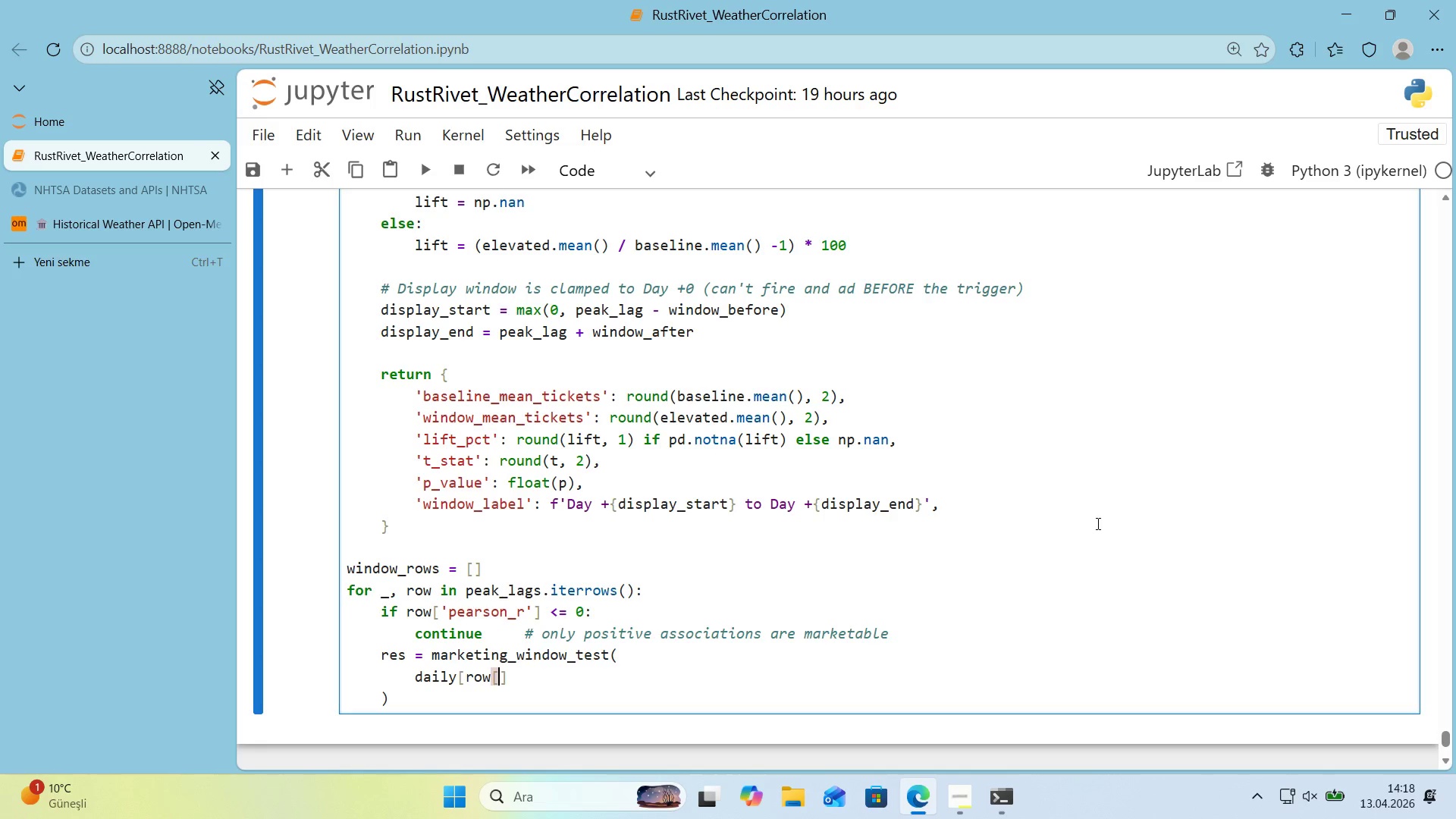 
key(Alt+Control+9)
 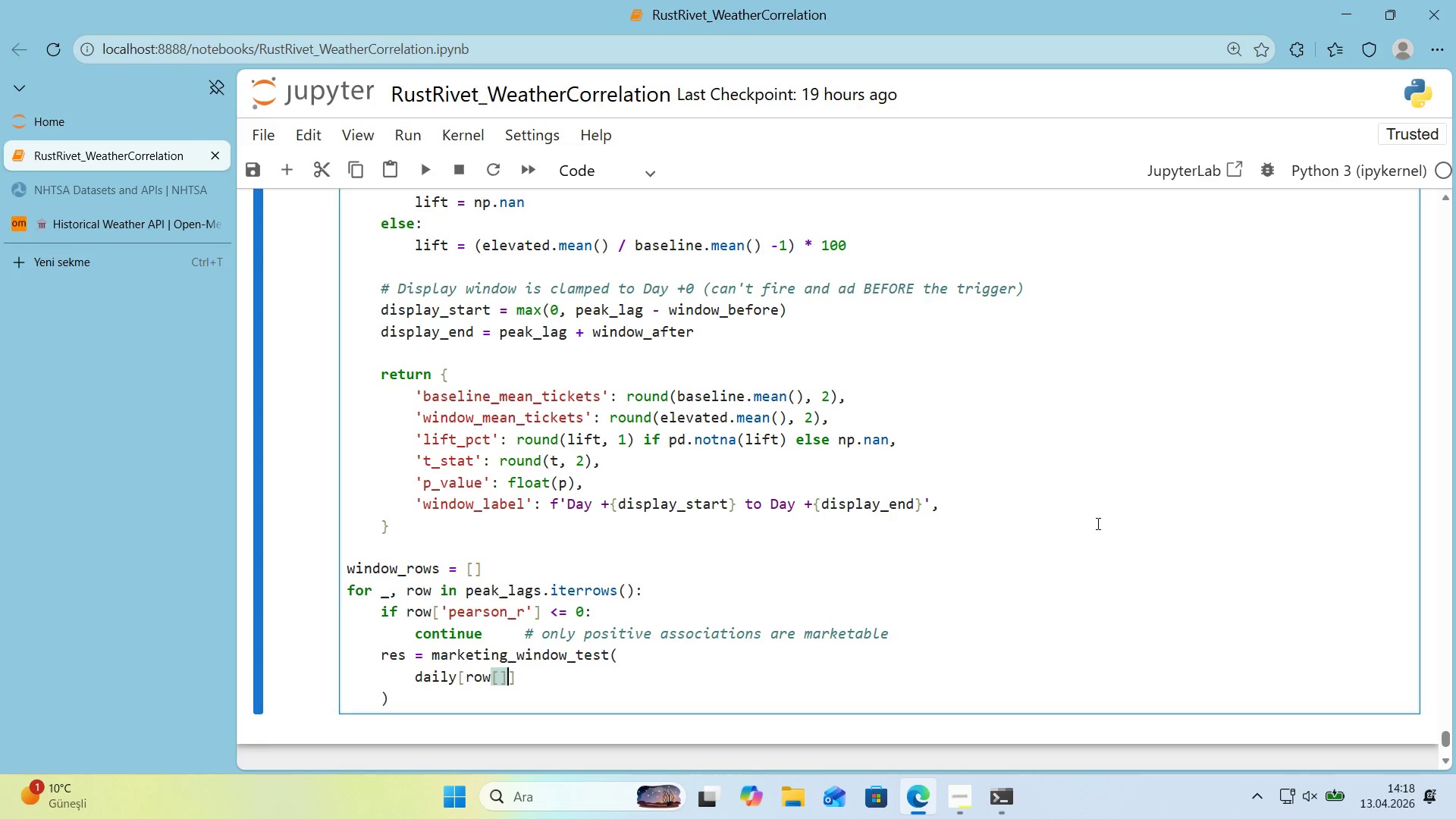 
key(ArrowLeft)
 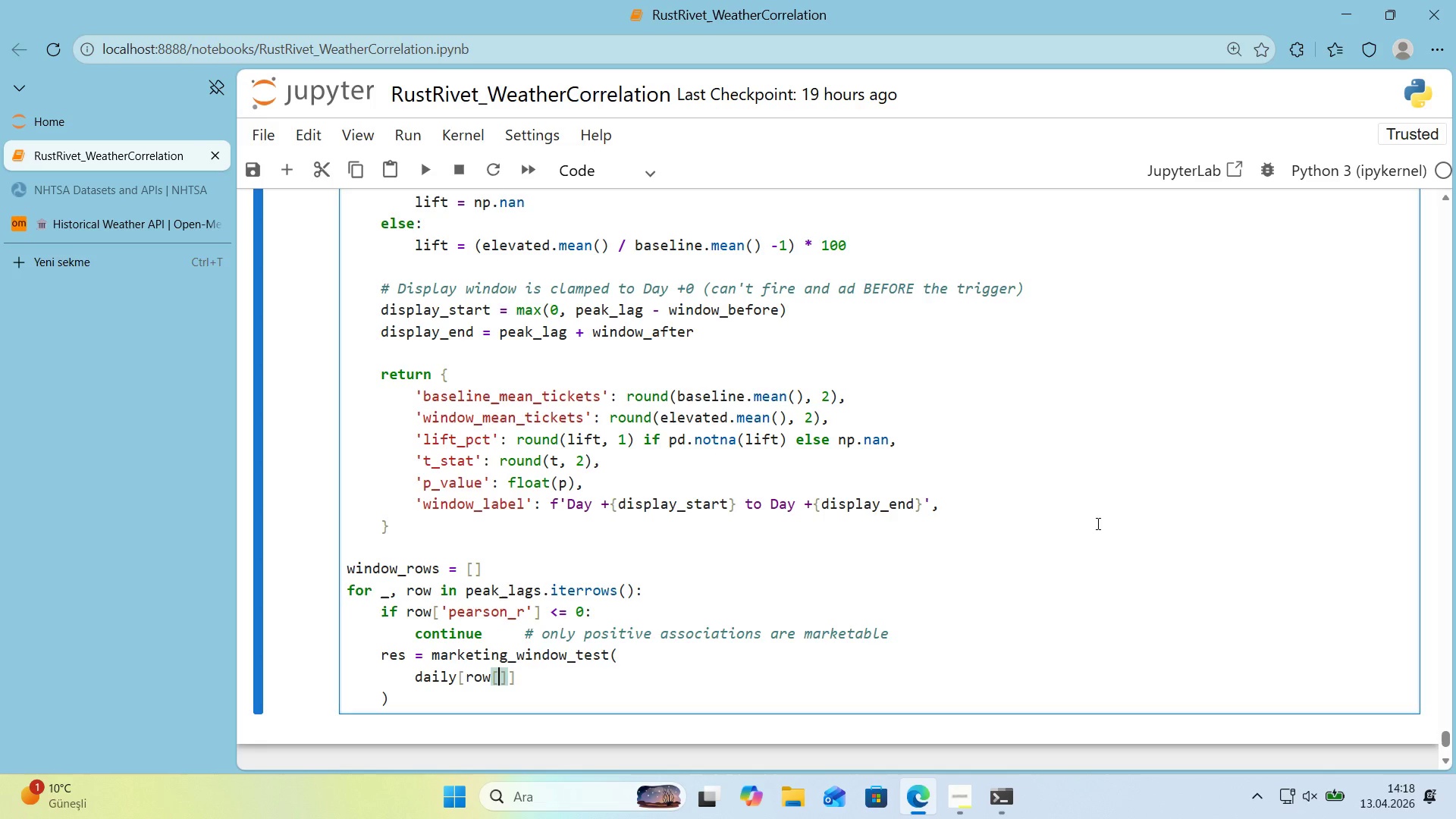 
type(@@)
 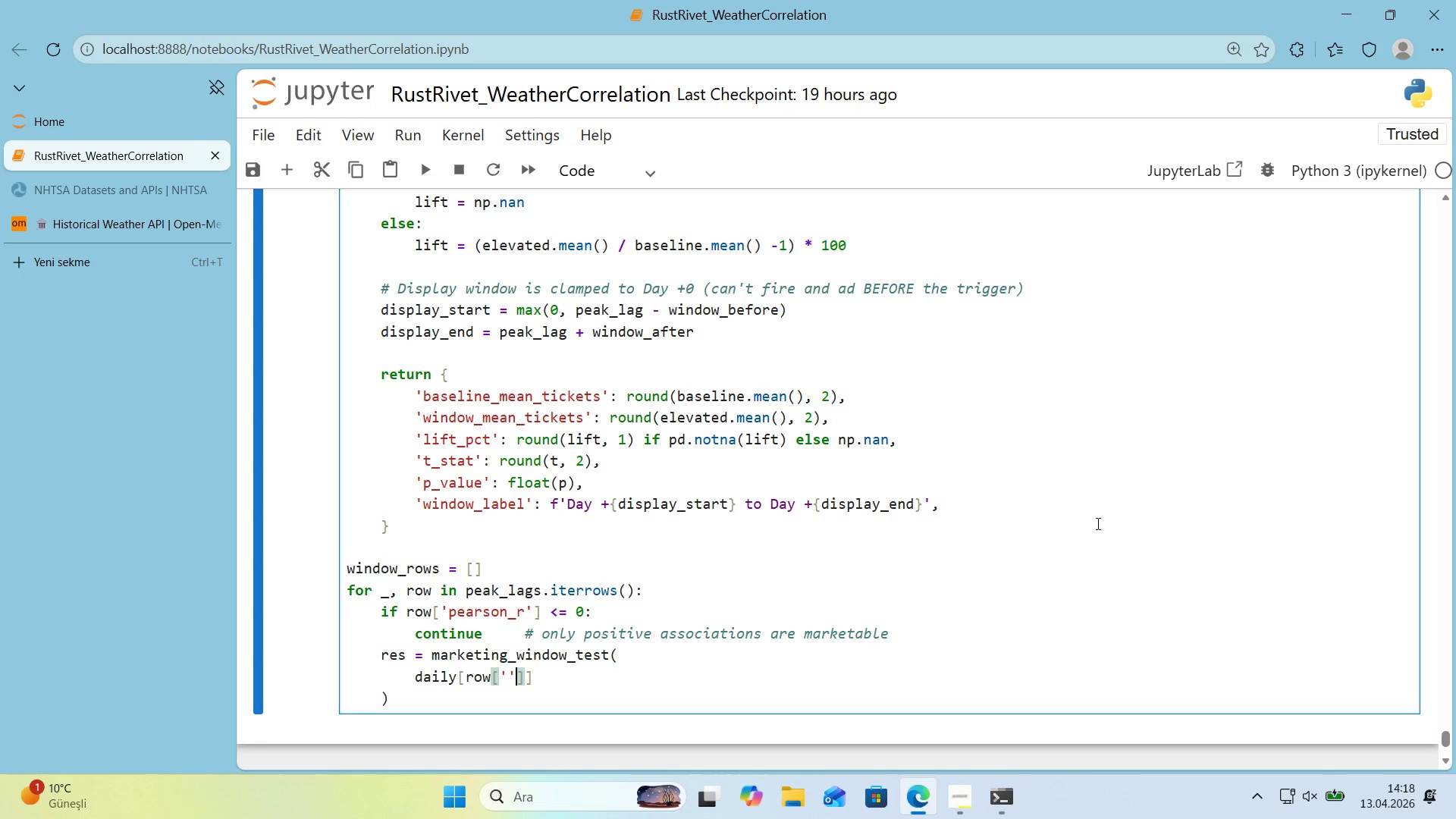 
key(ArrowLeft)
 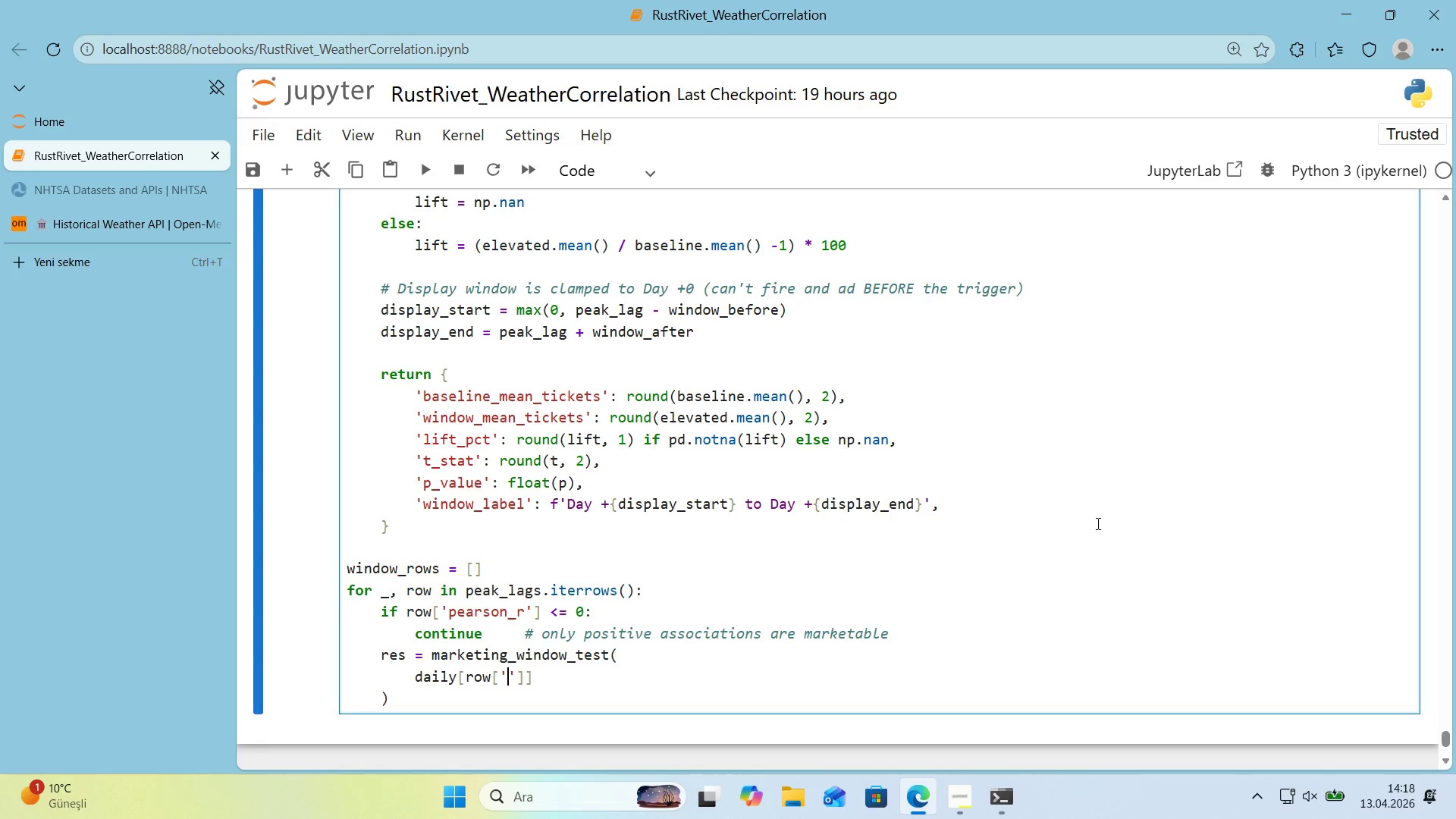 
type(tr'gger)
 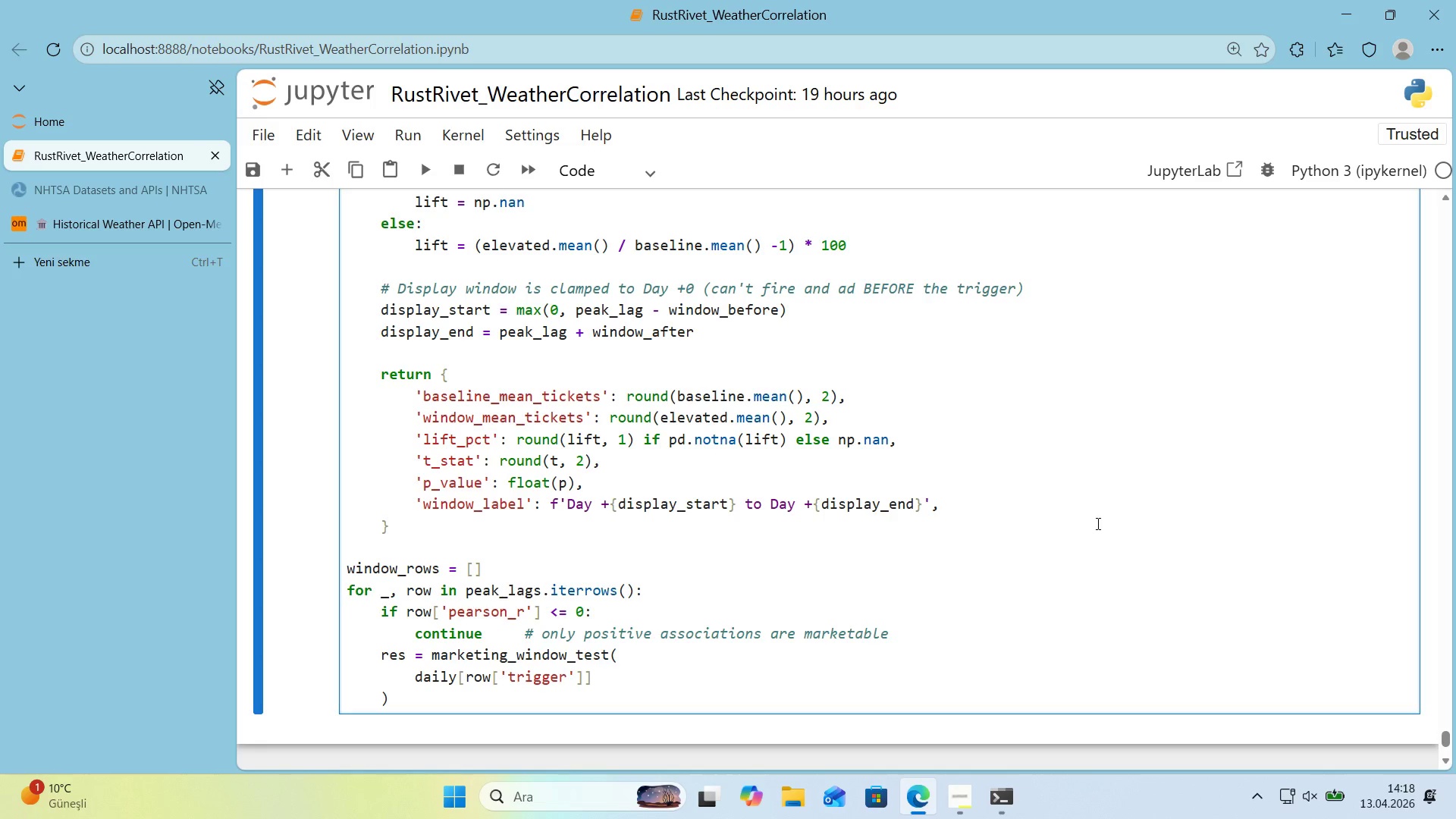 
key(ArrowRight)
 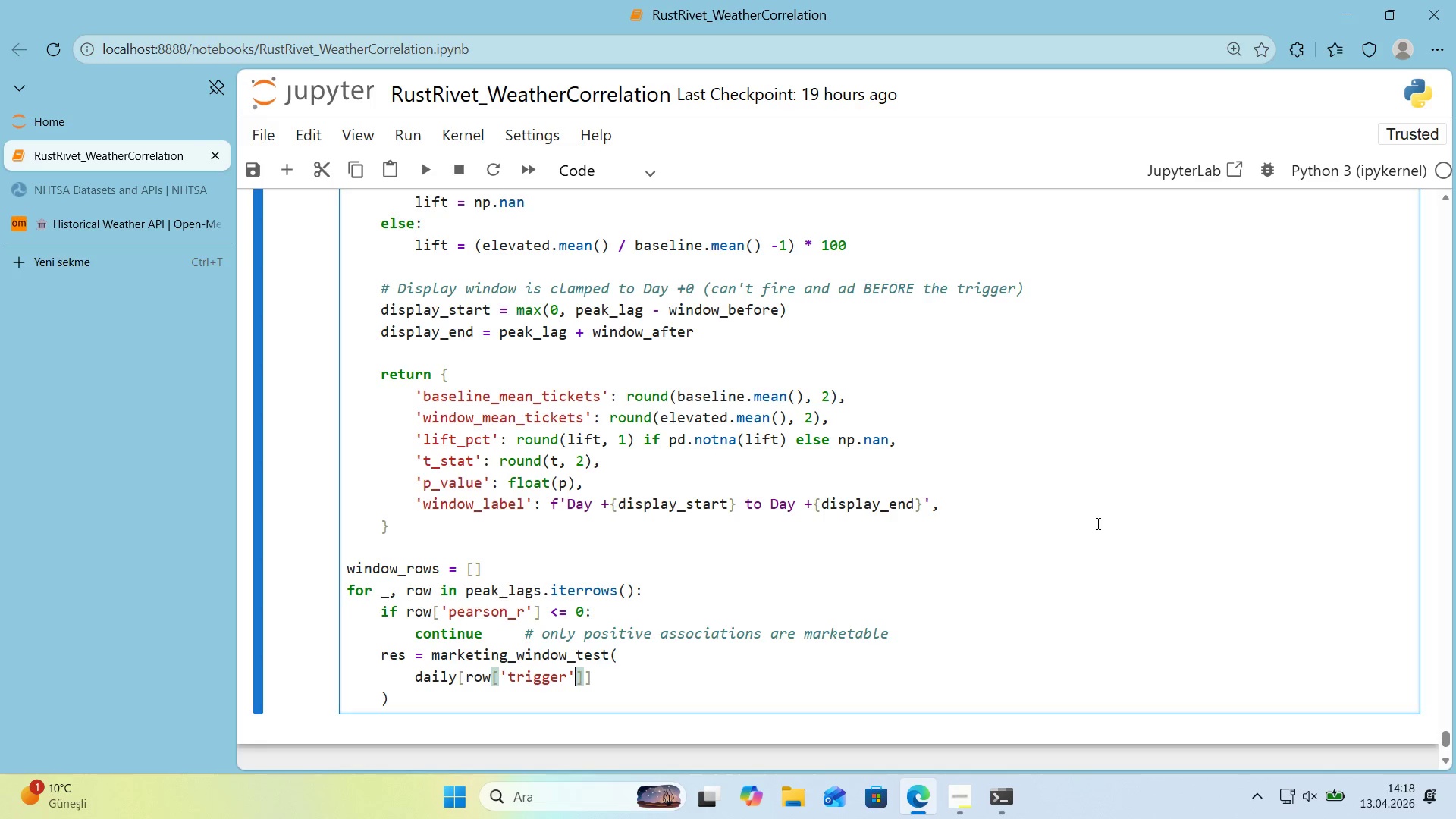 
key(ArrowRight)
 